 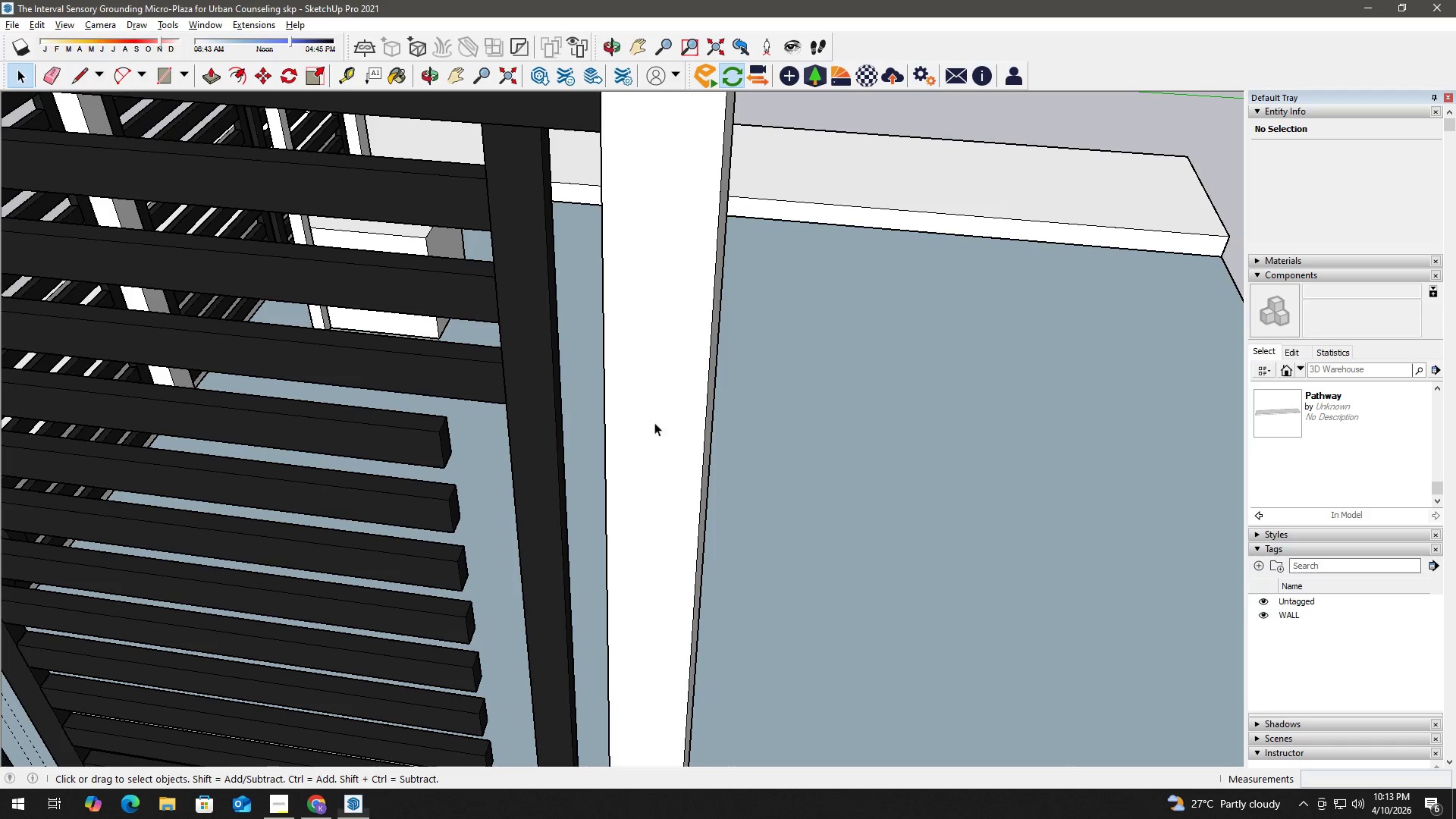 
scroll: coordinate [531, 349], scroll_direction: down, amount: 2.0
 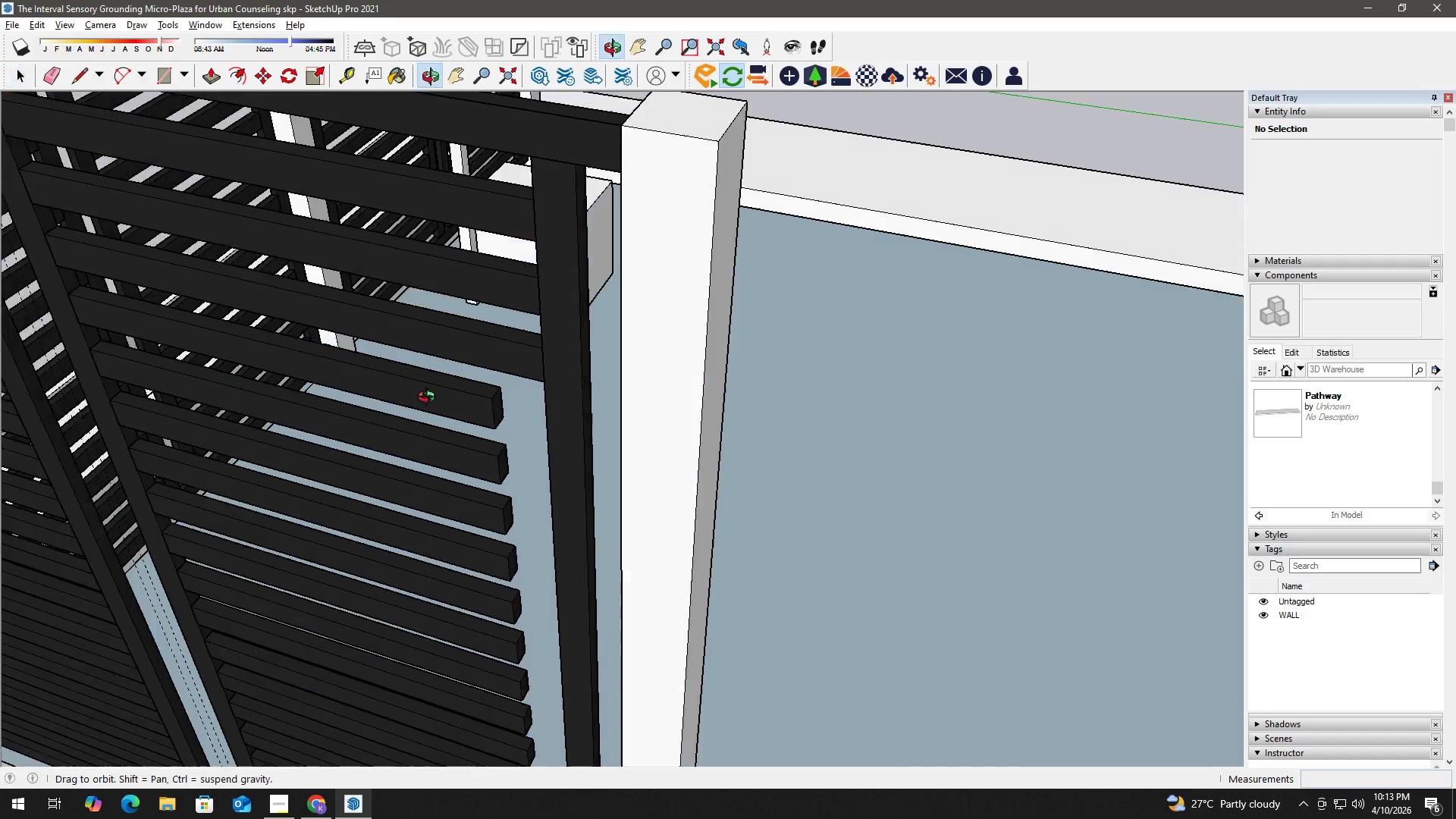 
double_click([500, 401])
 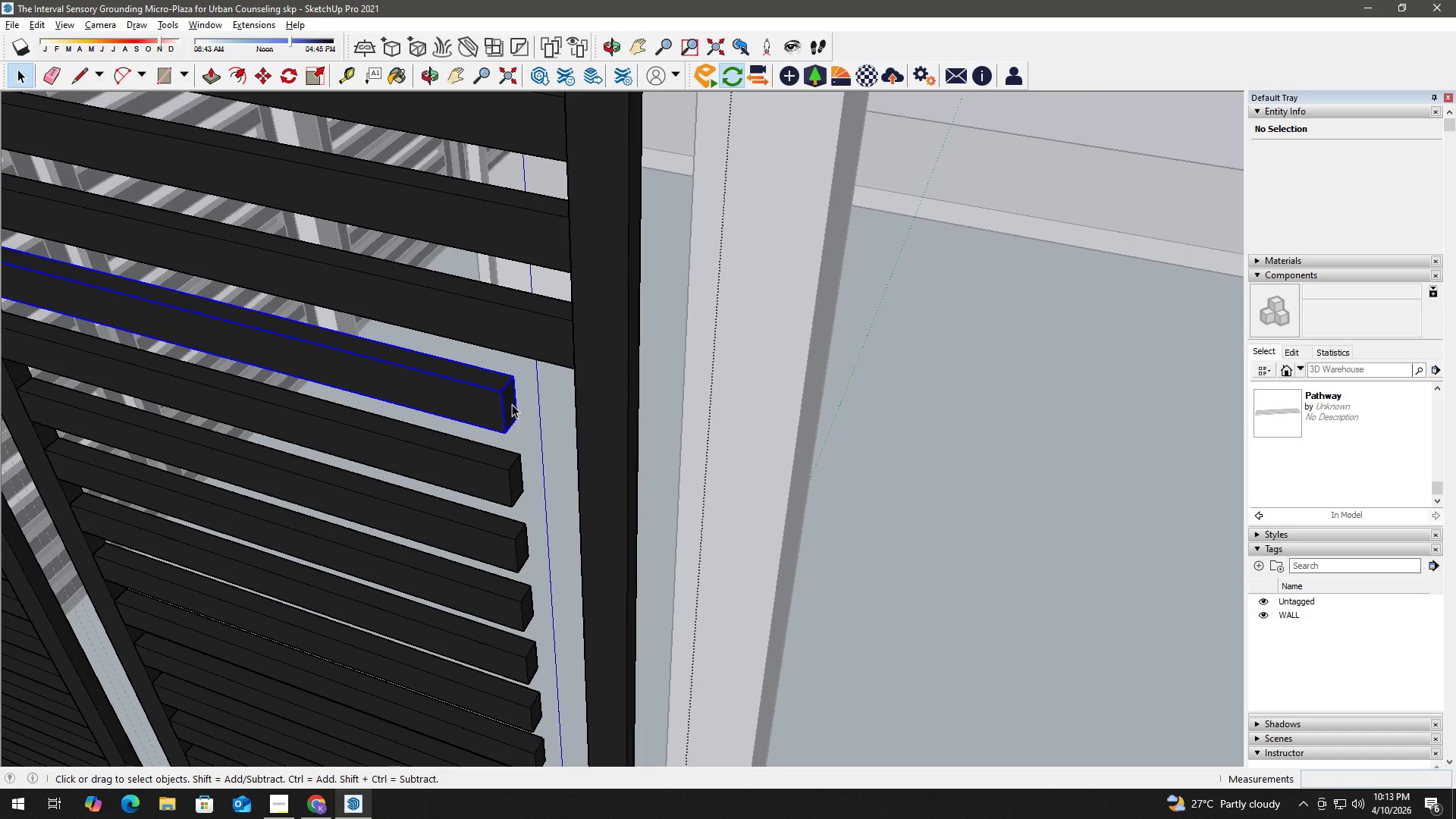 
scroll: coordinate [492, 410], scroll_direction: up, amount: 3.0
 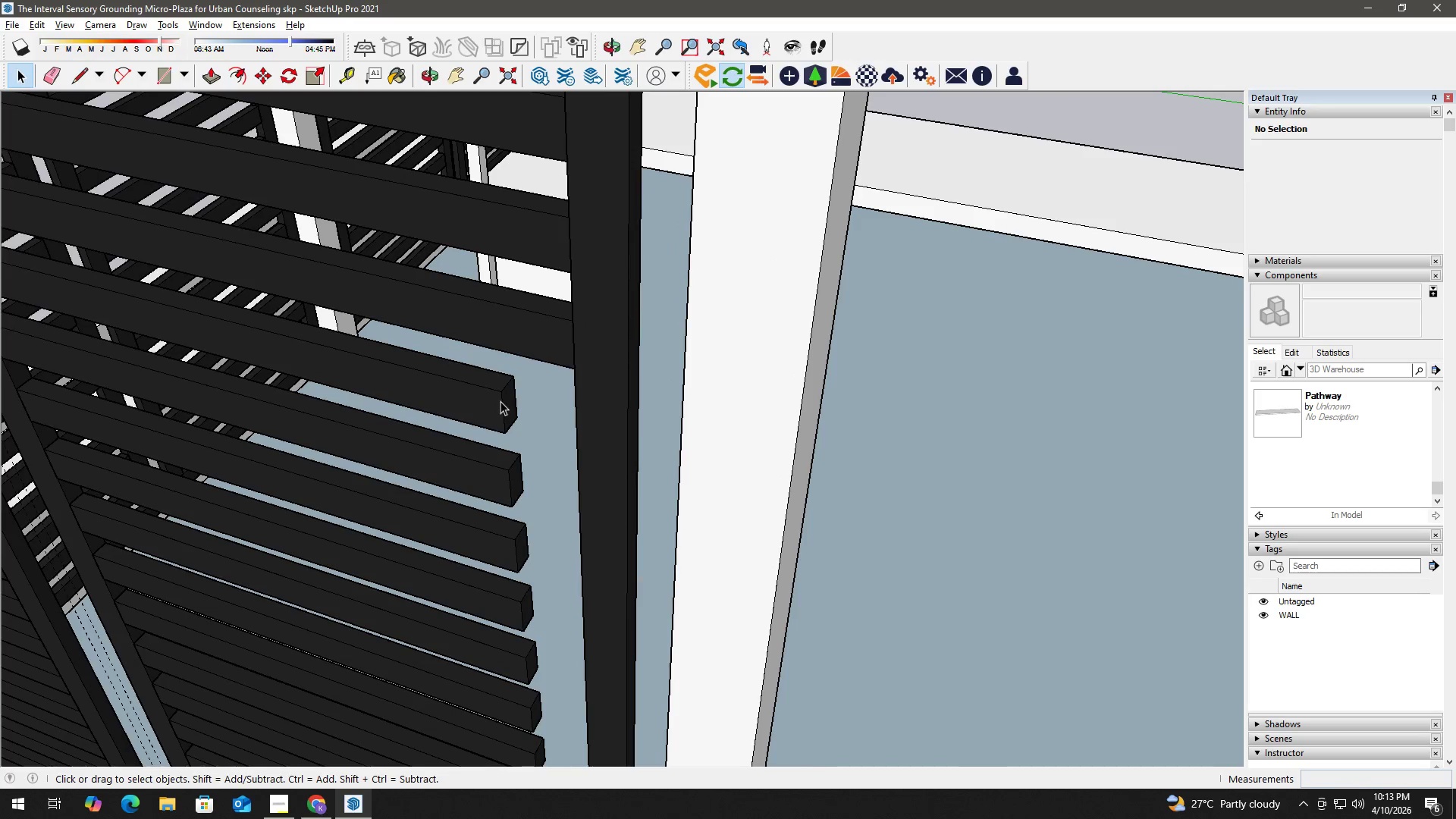 
double_click([512, 404])
 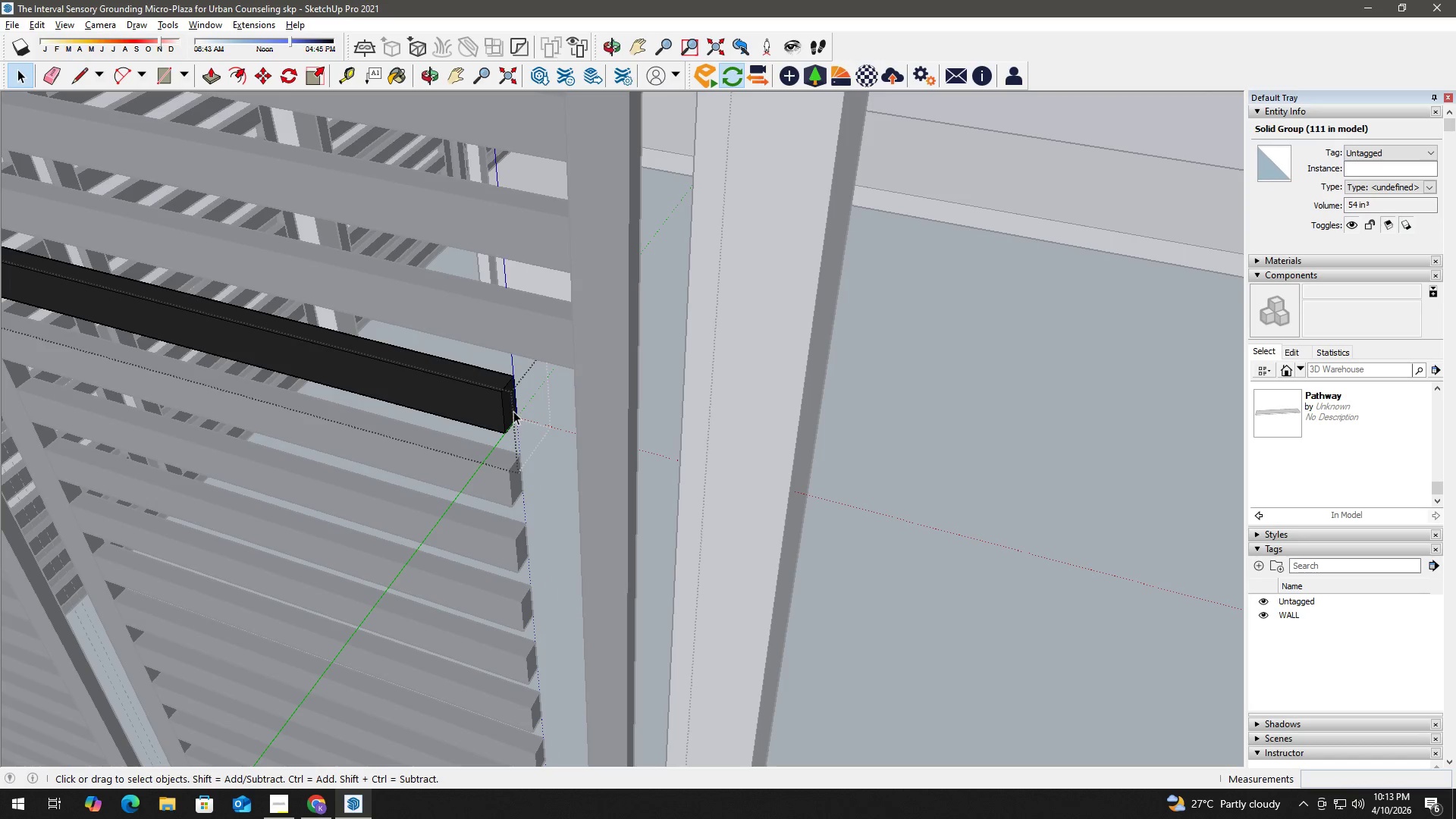 
key(P)
 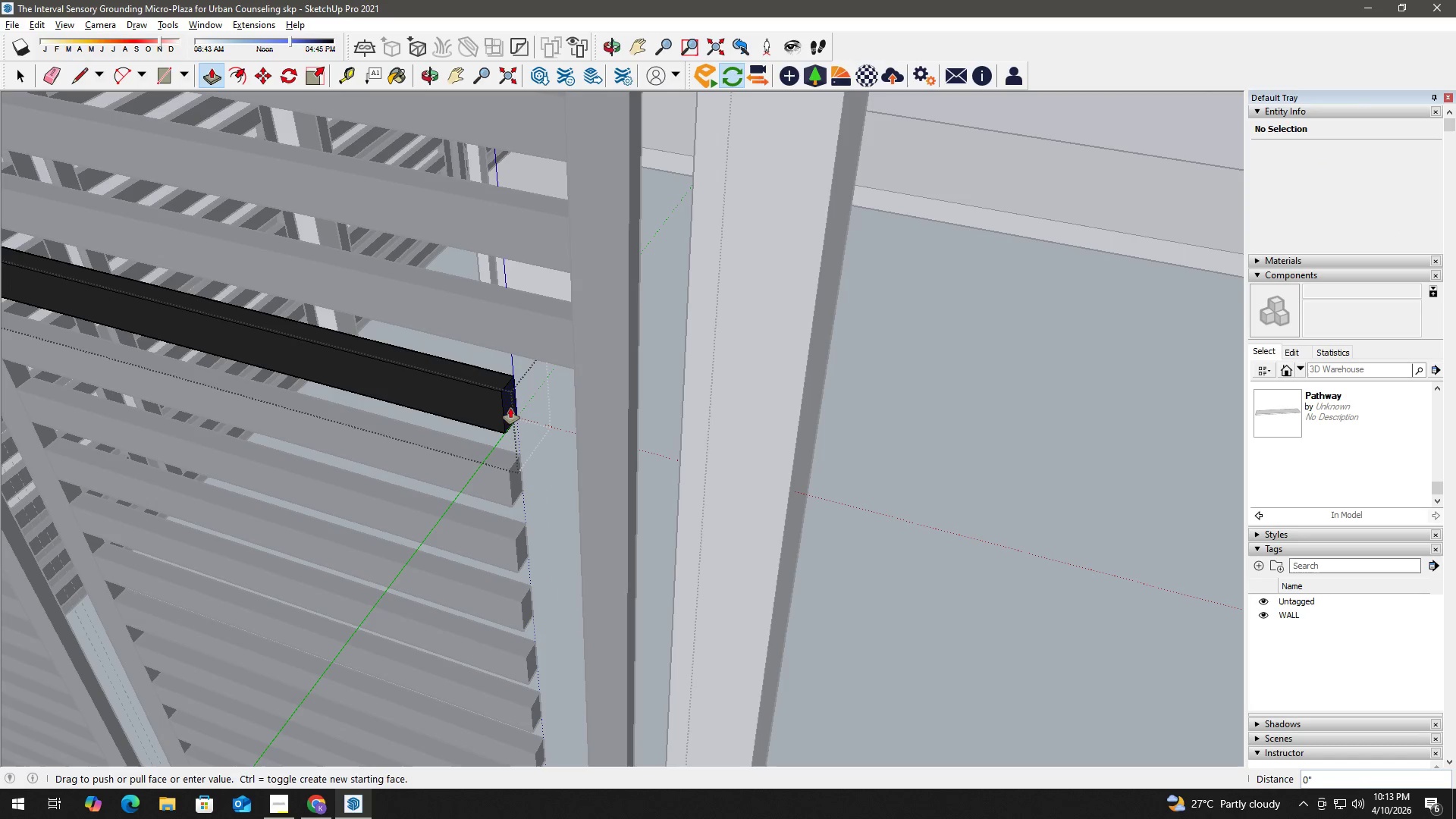 
double_click([510, 408])
 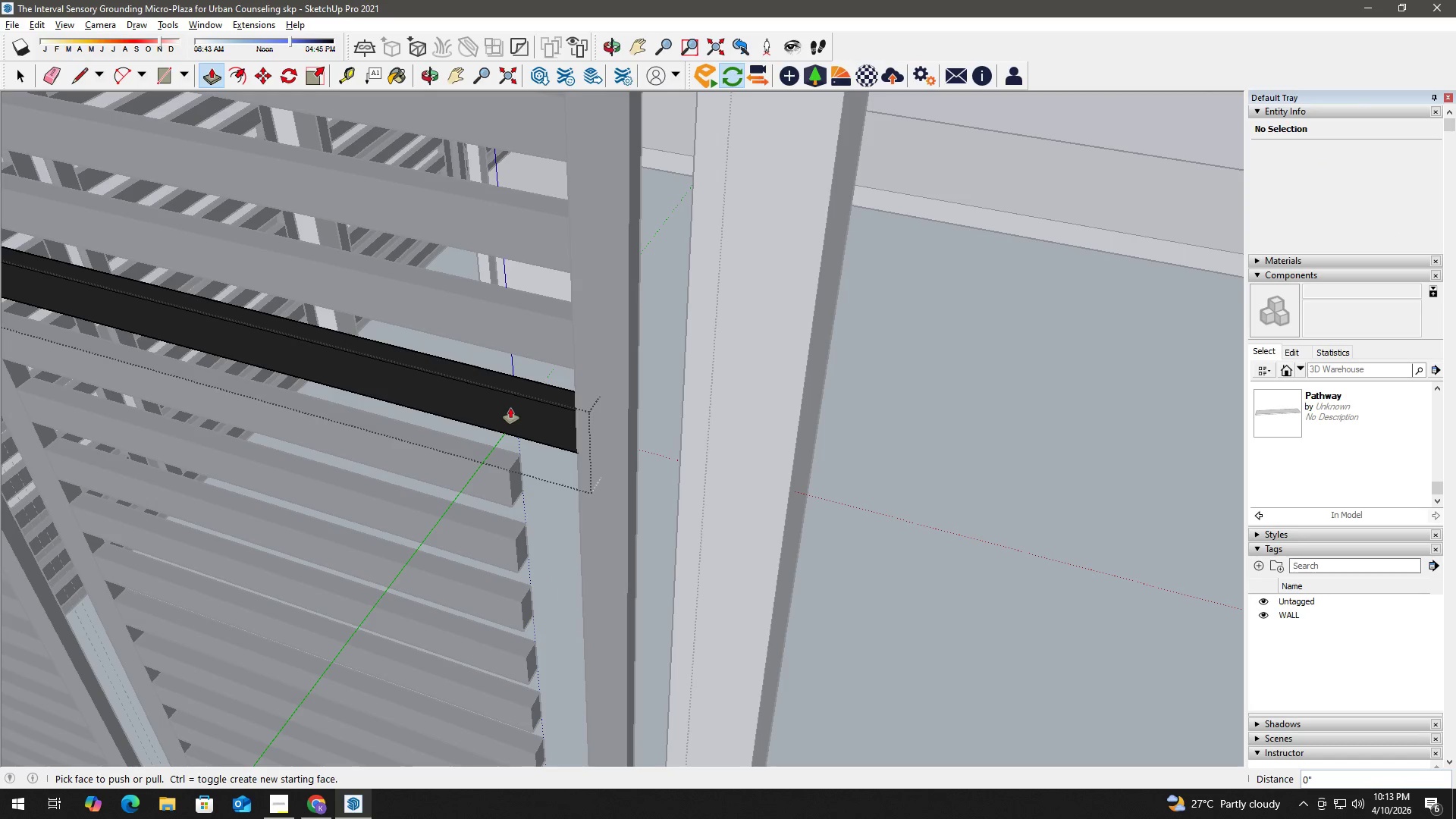 
key(Space)
 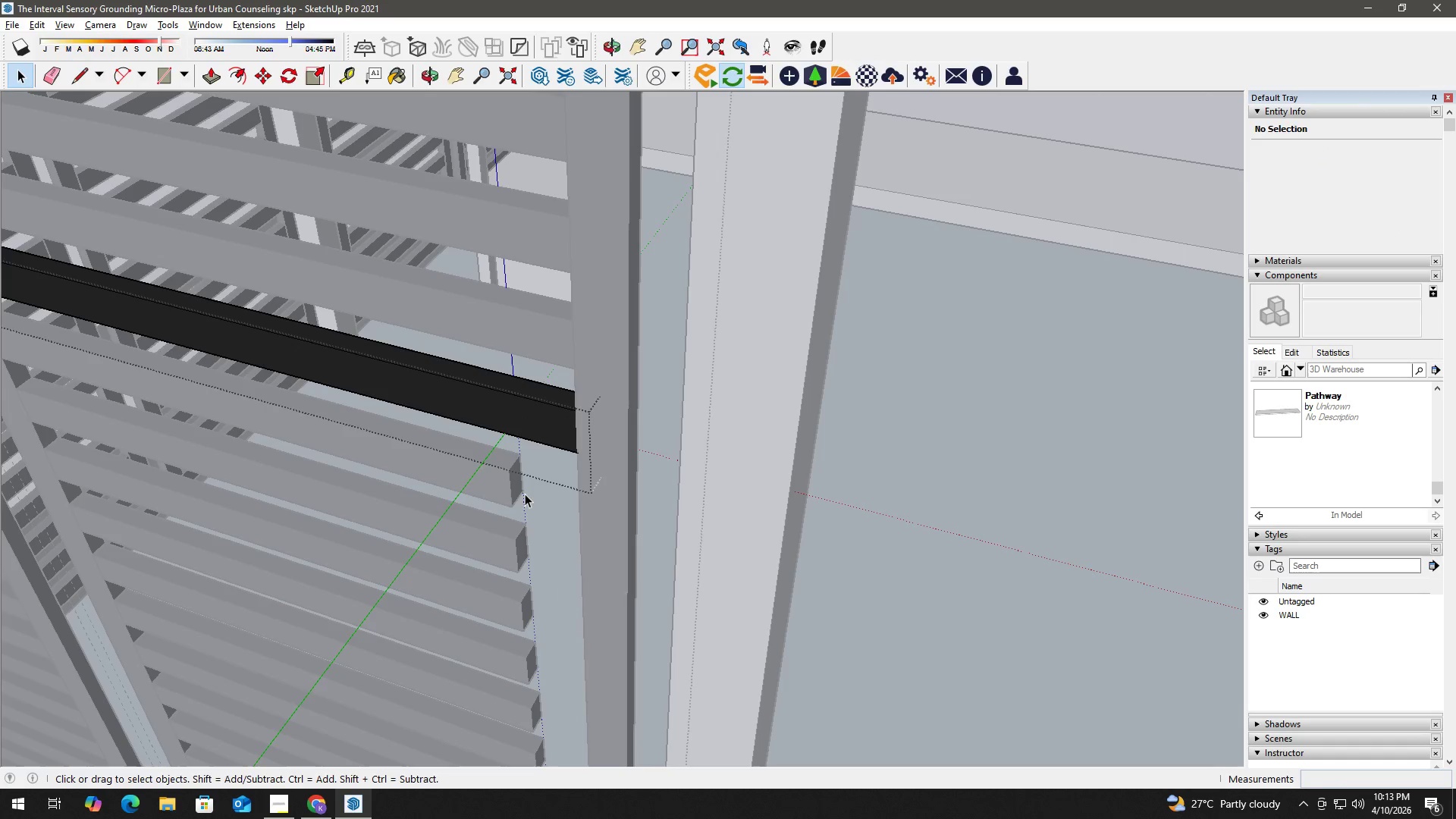 
key(Escape)
 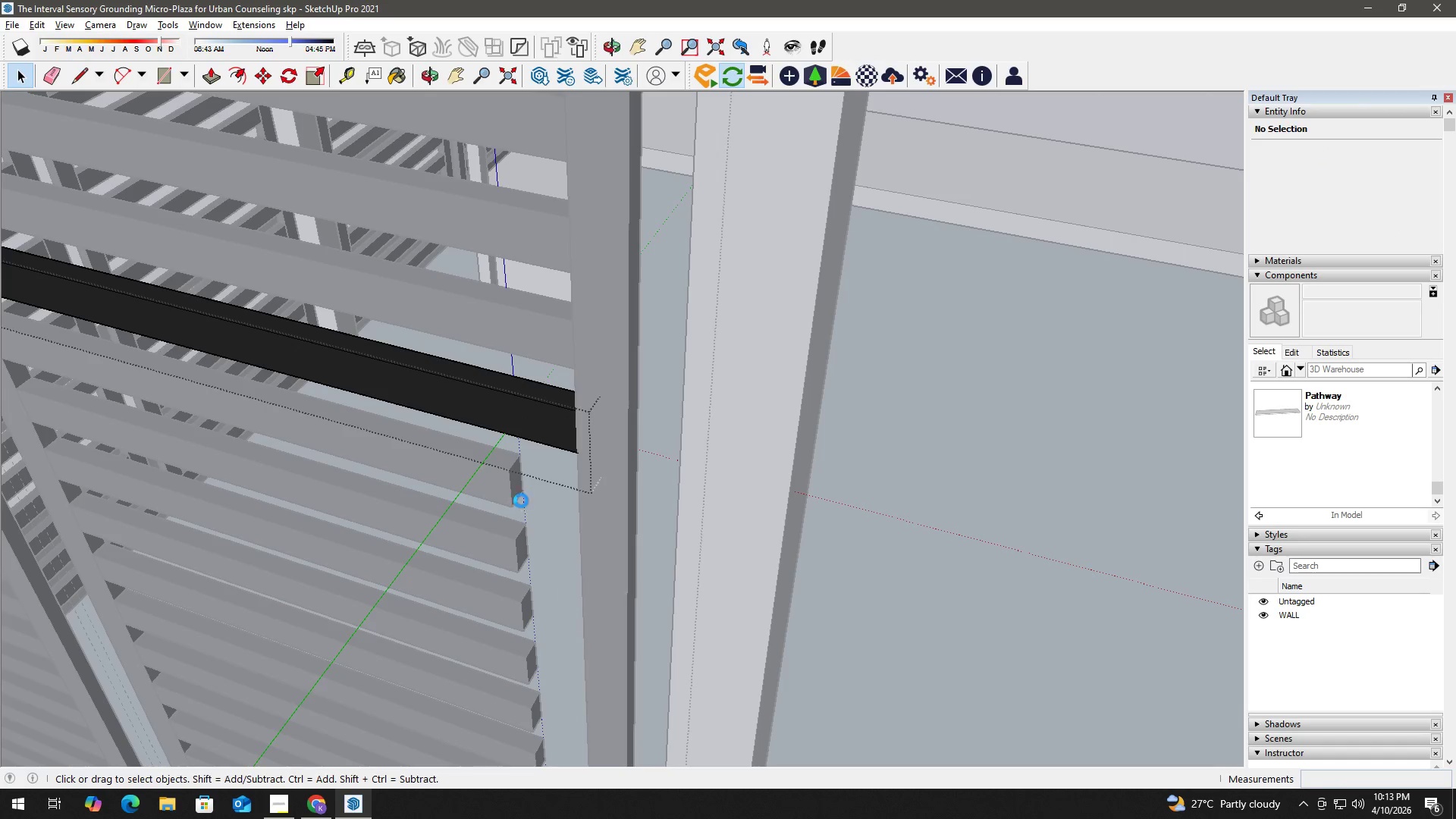 
key(Escape)
 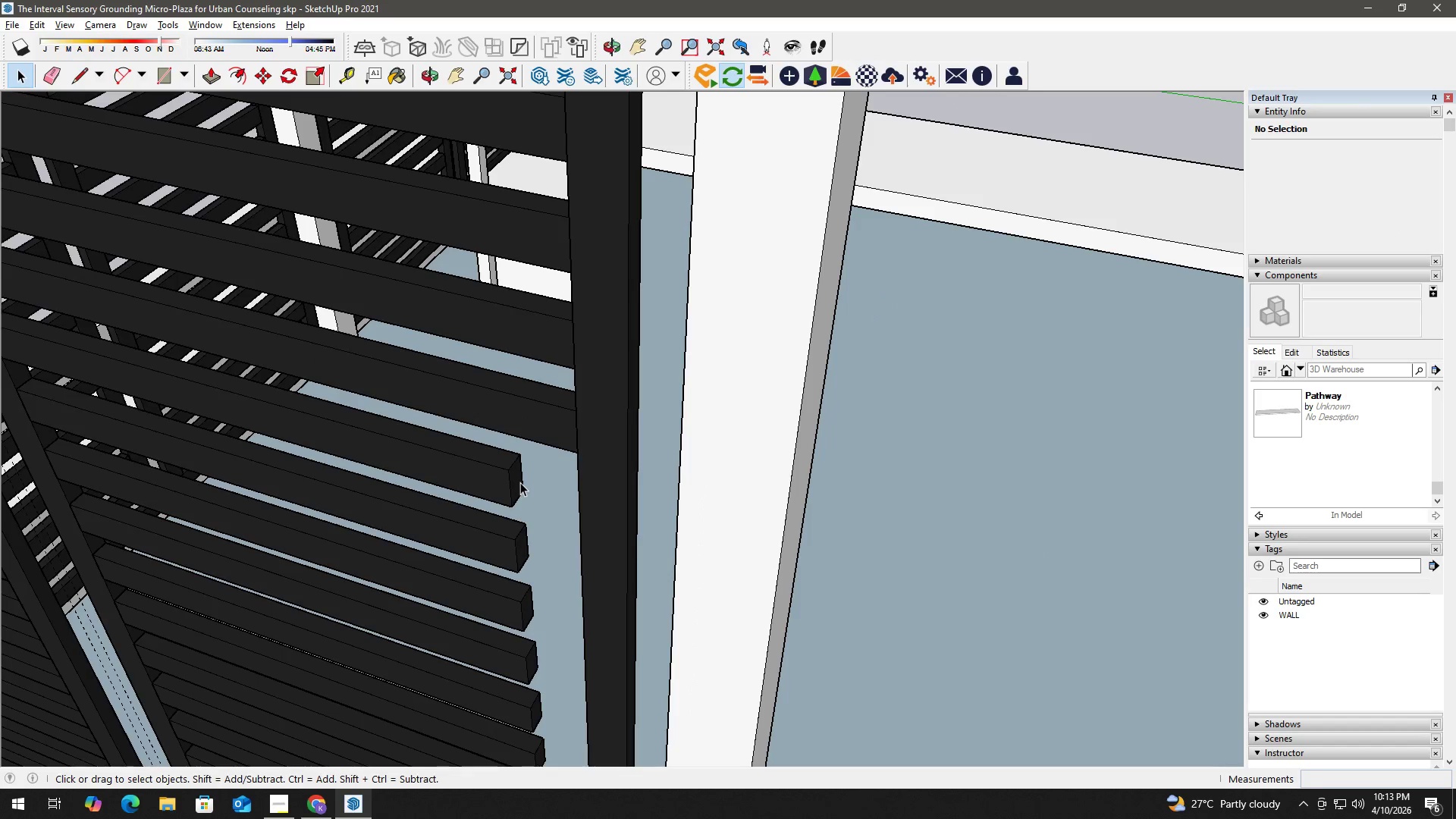 
double_click([520, 482])
 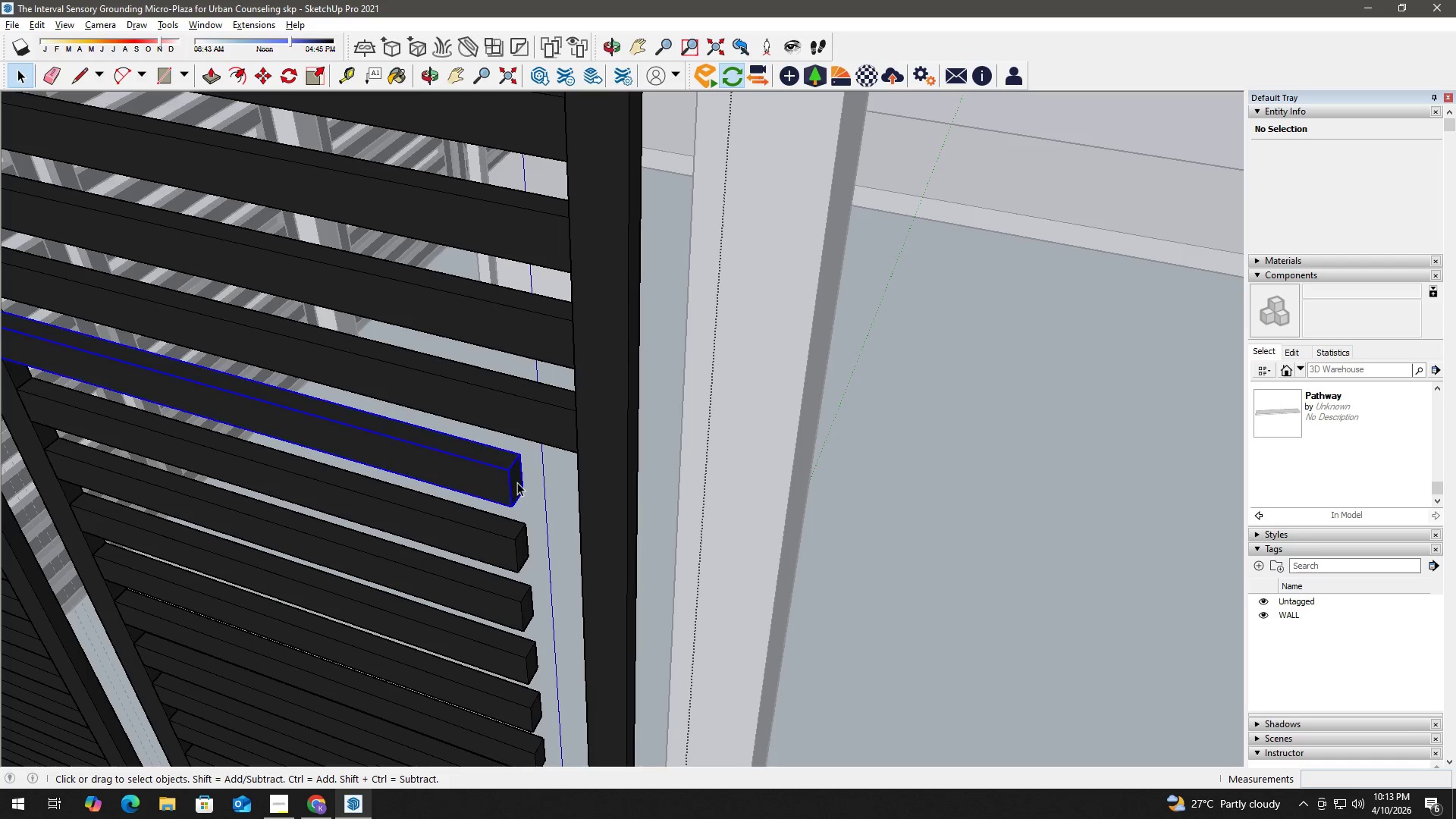 
double_click([517, 482])
 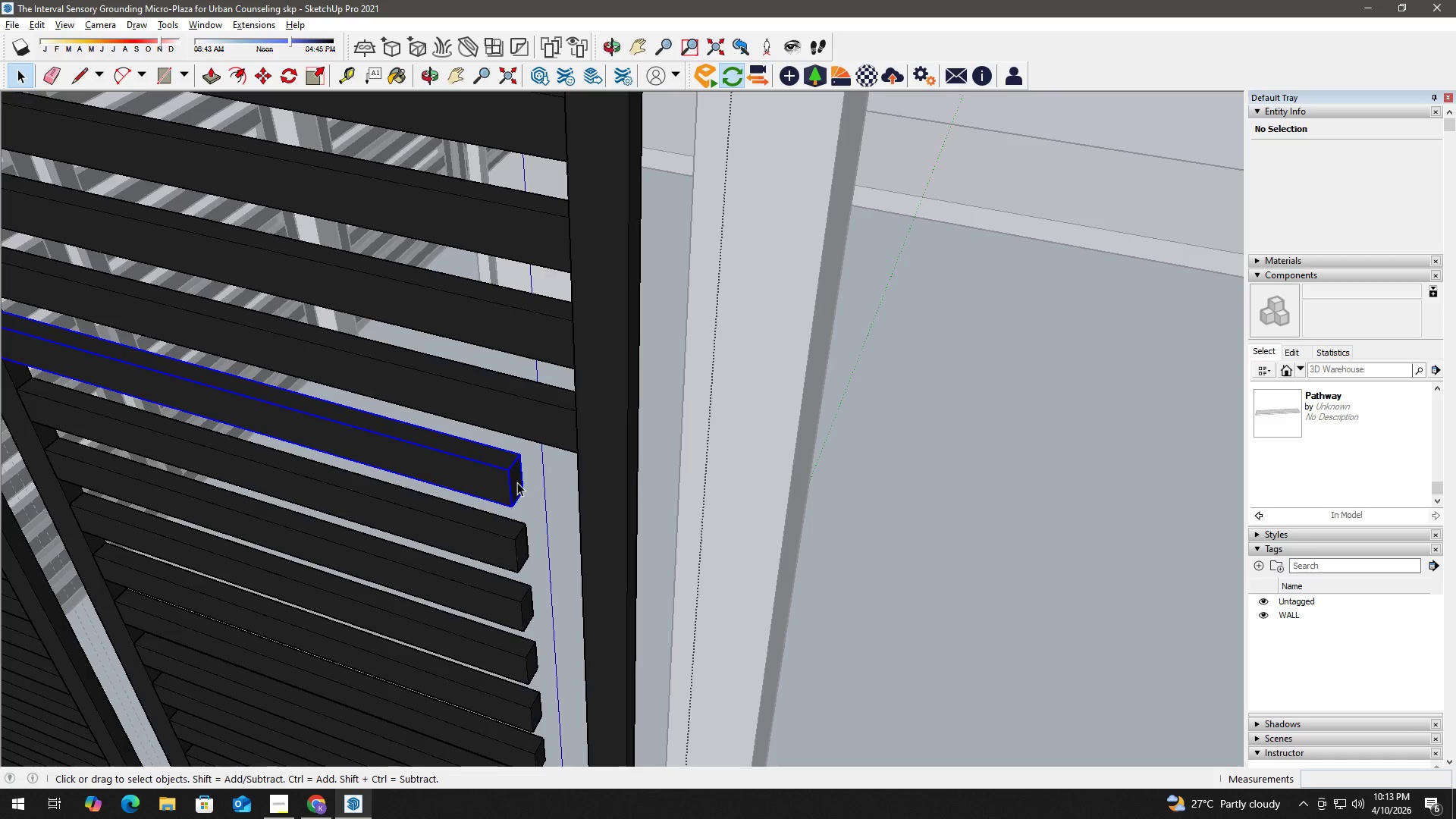 
triple_click([517, 482])
 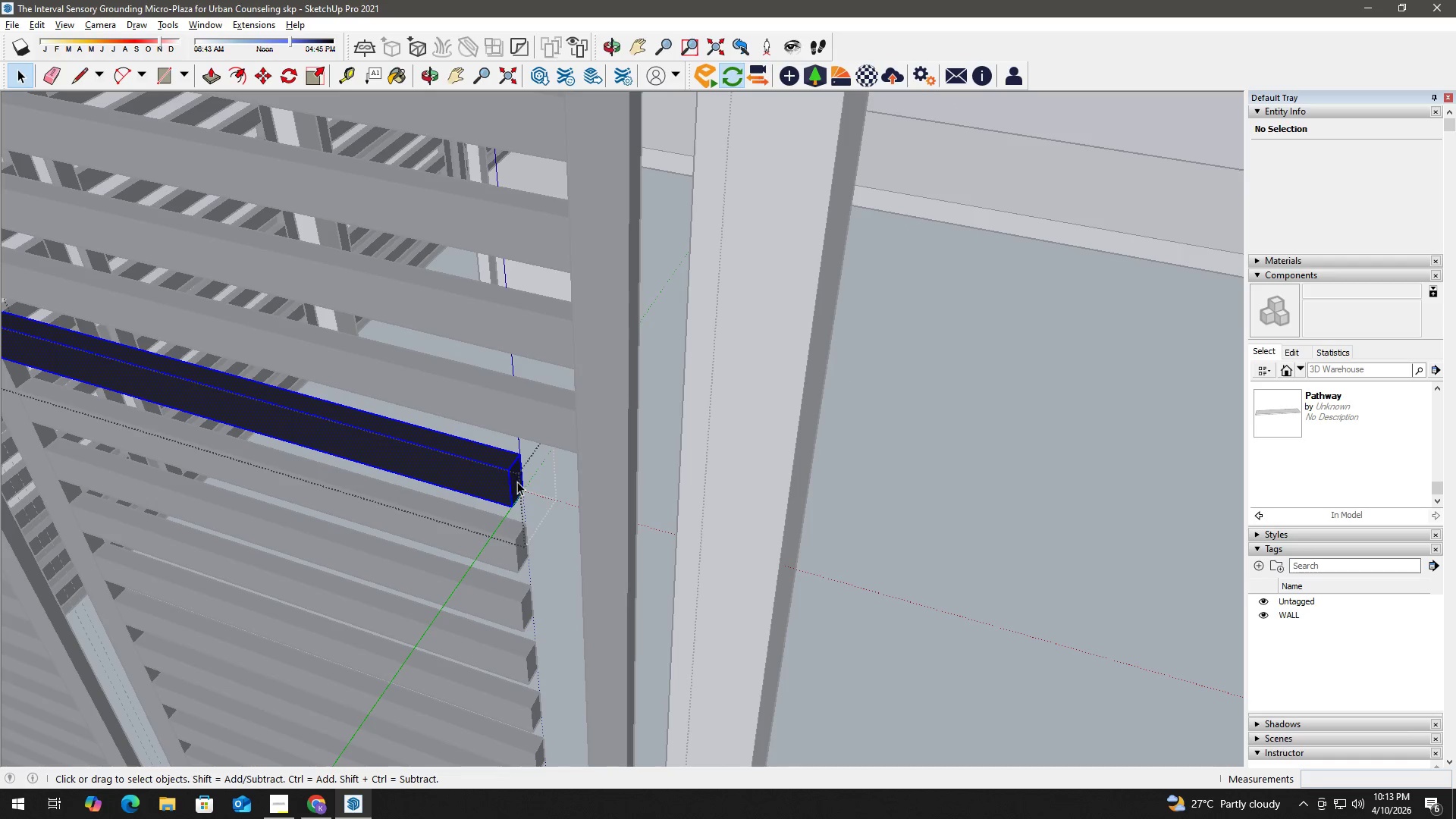 
triple_click([517, 480])
 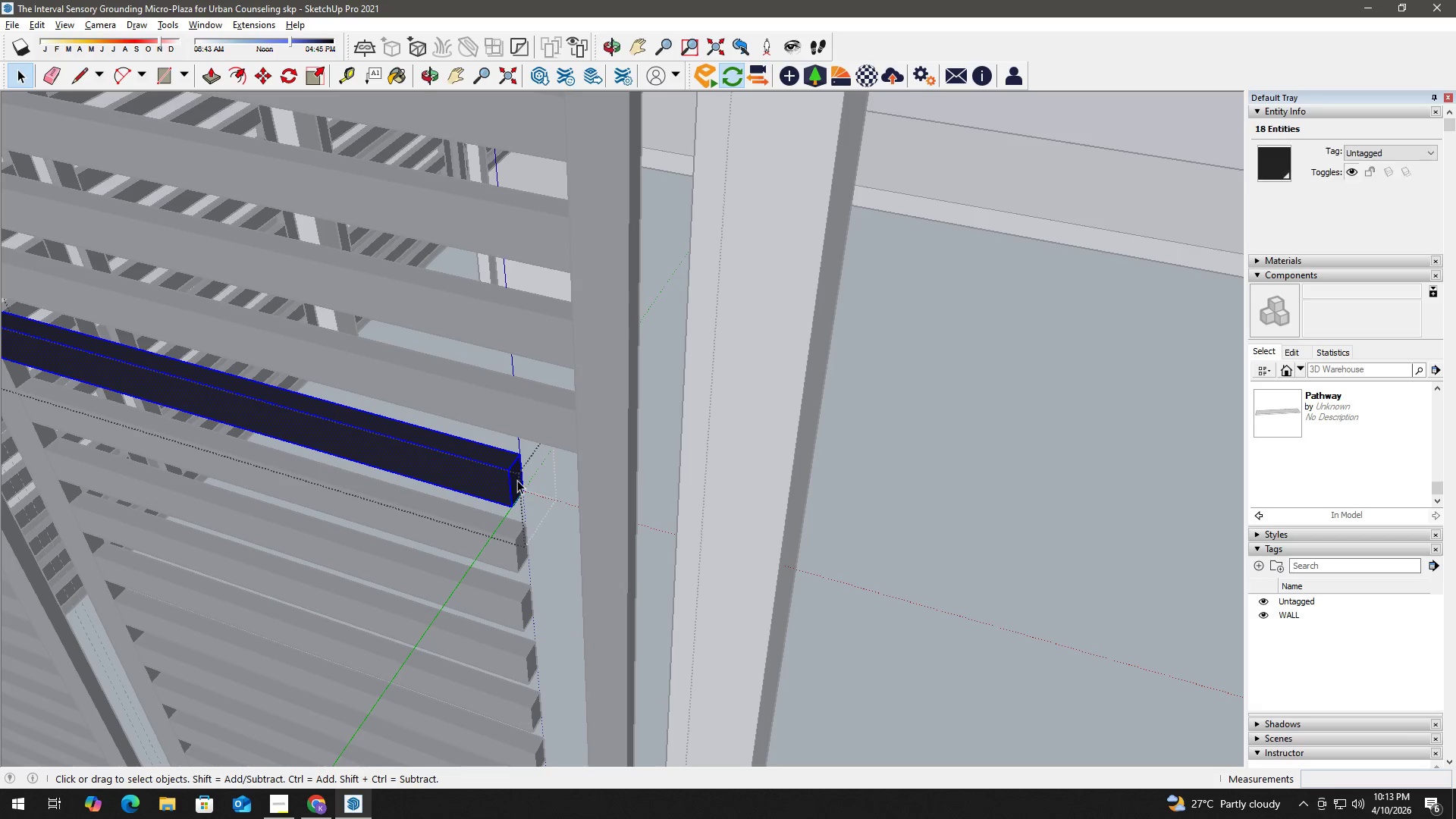 
triple_click([519, 481])
 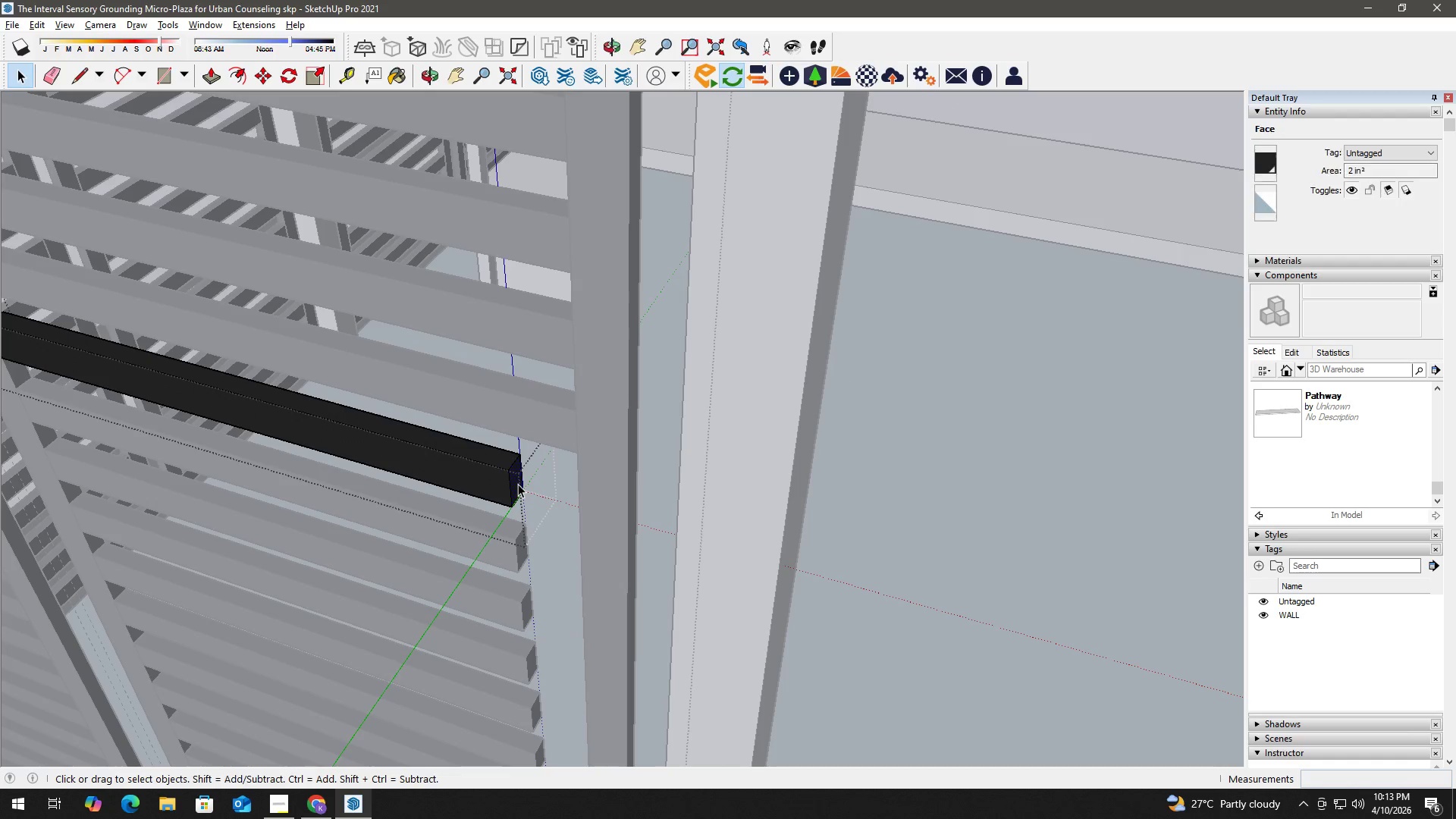 
key(P)
 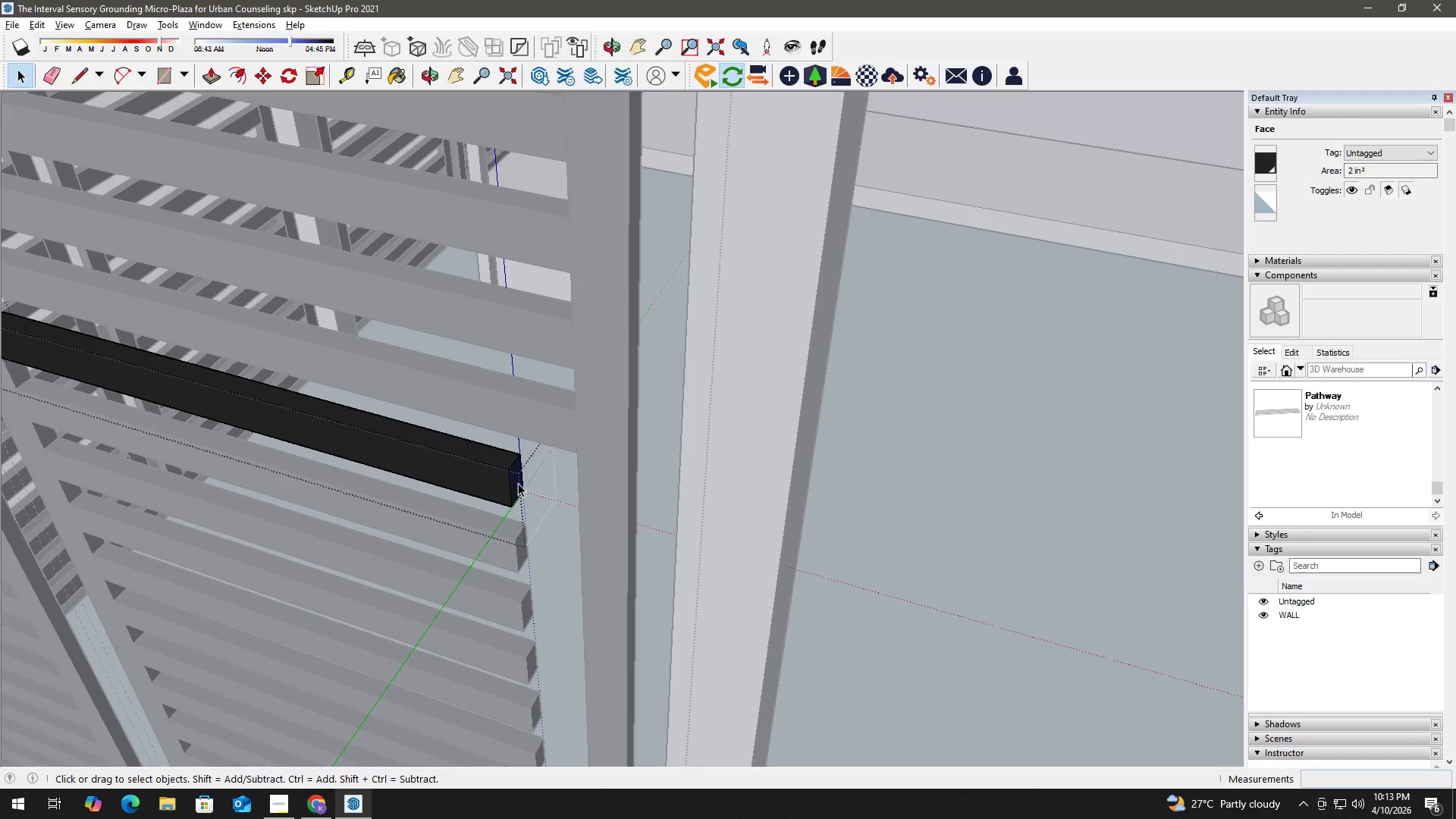 
left_click([518, 483])
 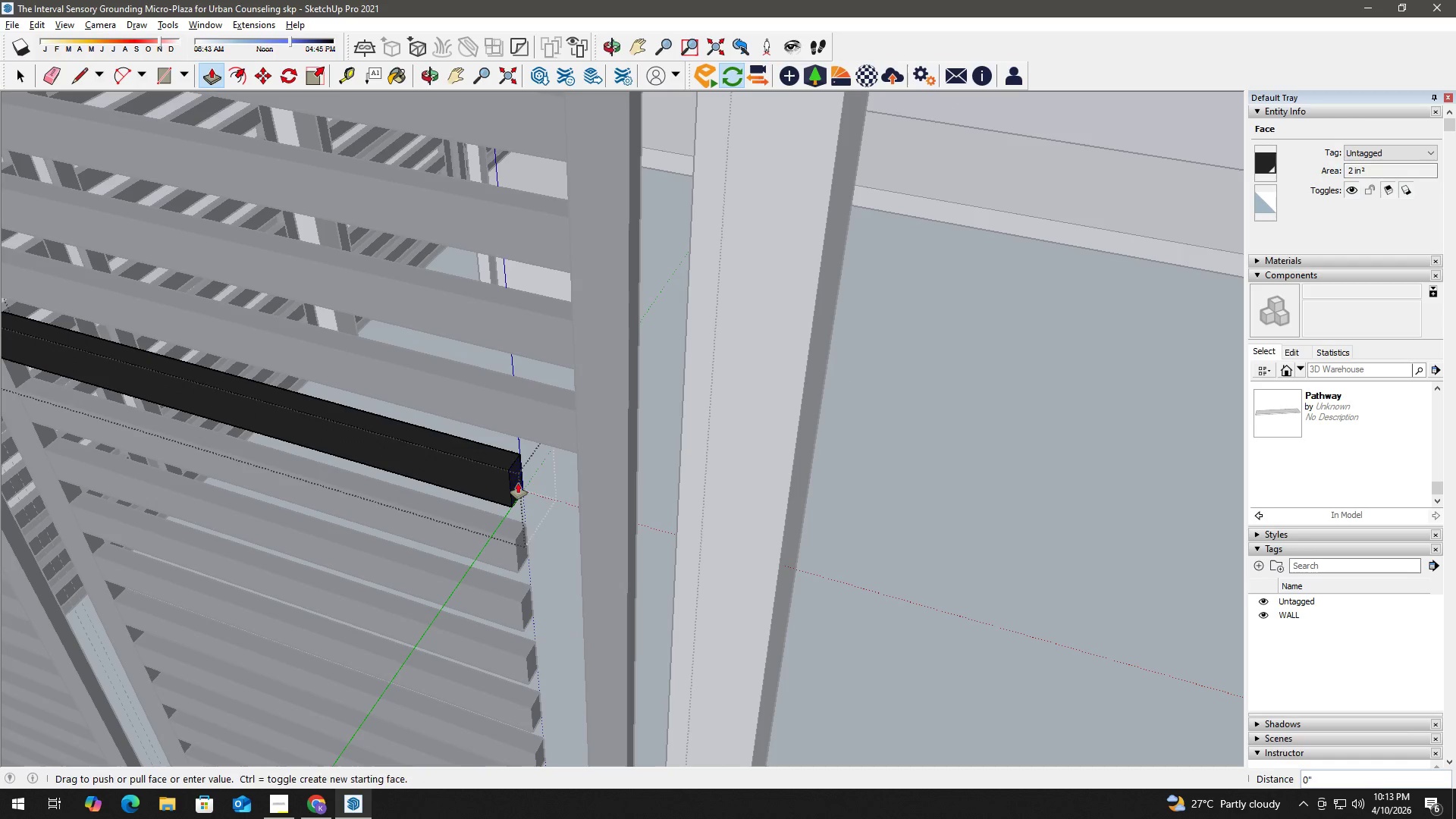 
double_click([518, 483])
 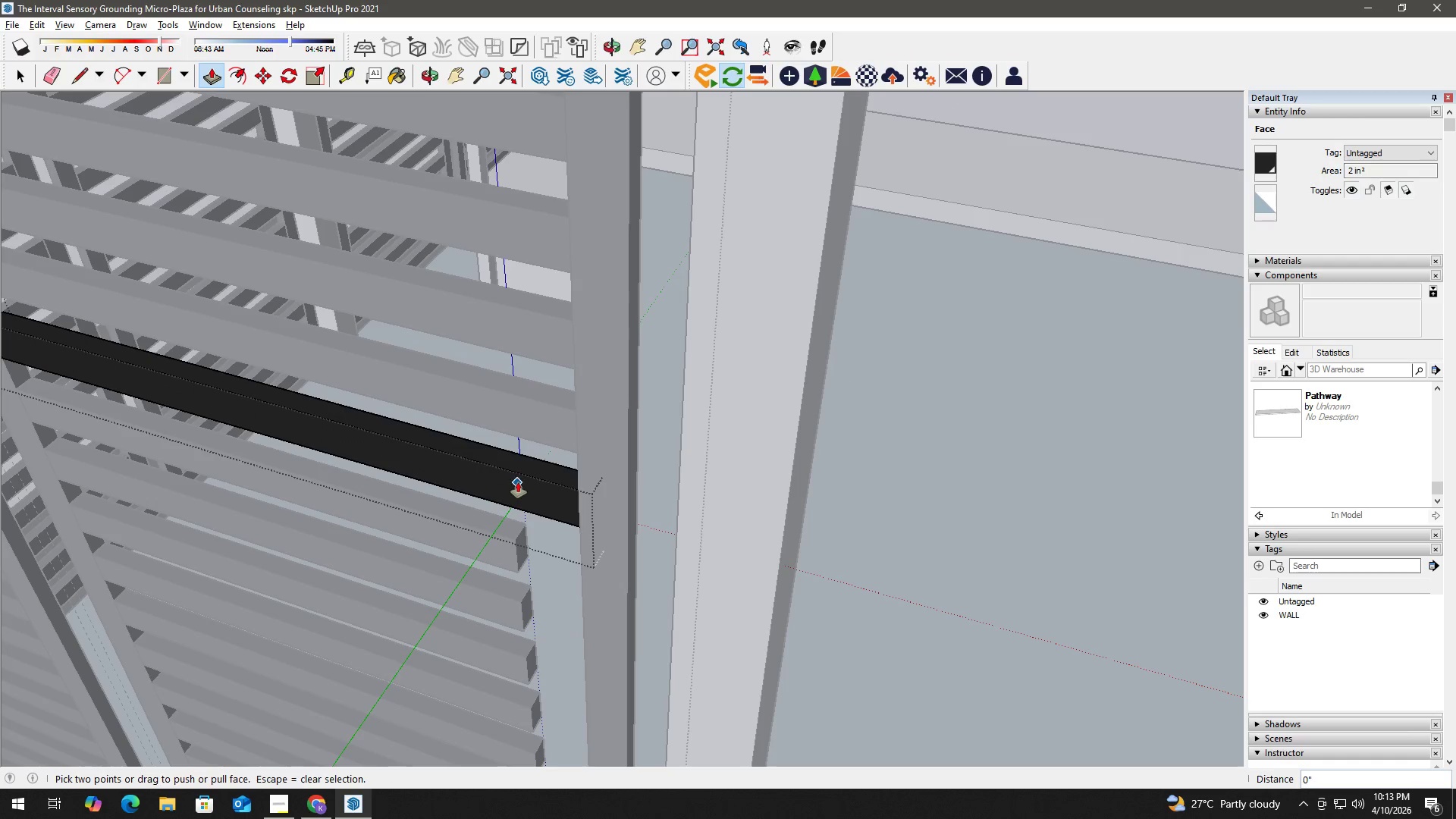 
key(Space)
 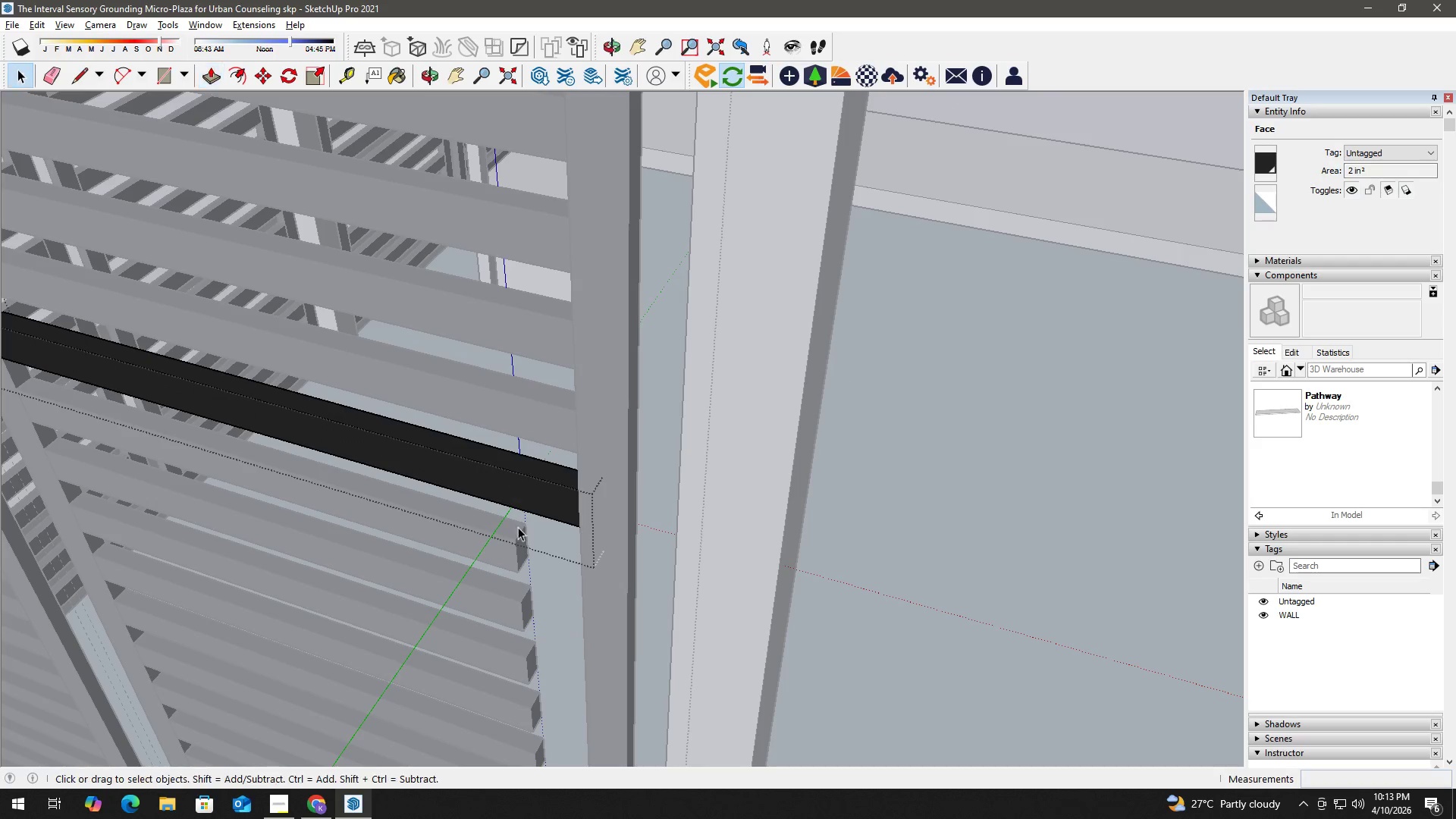 
key(Escape)
 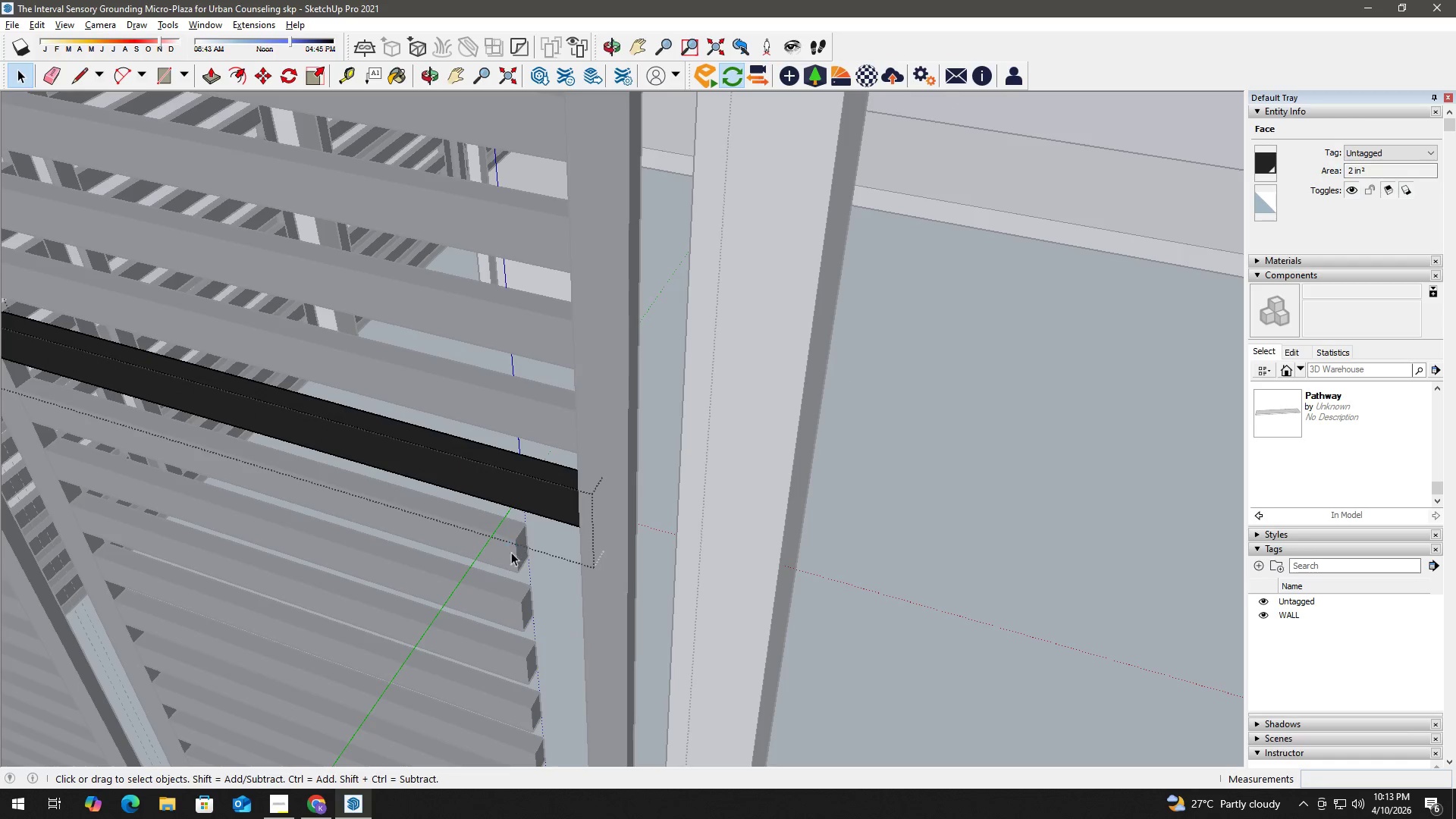 
key(Escape)
 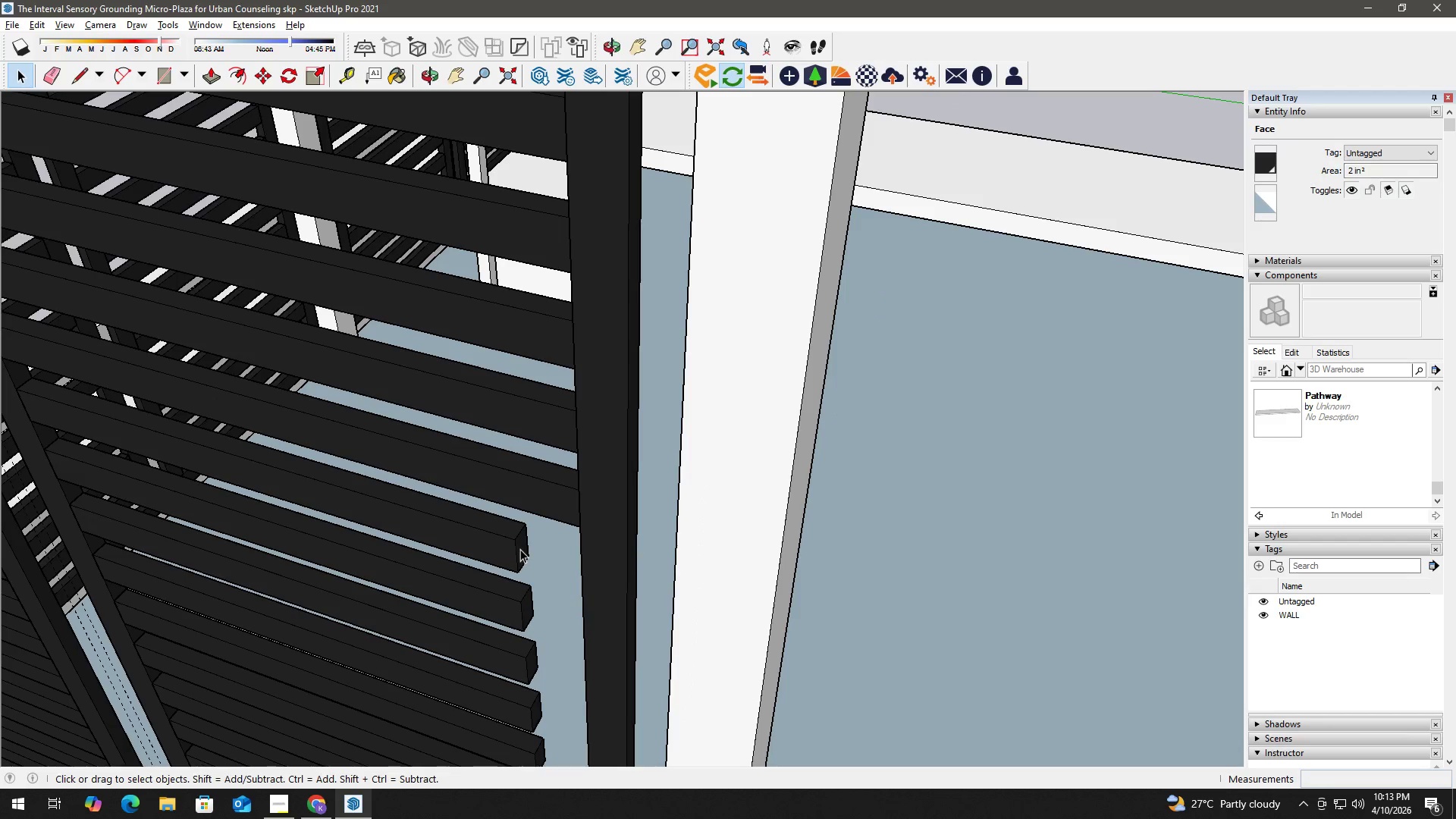 
double_click([520, 549])
 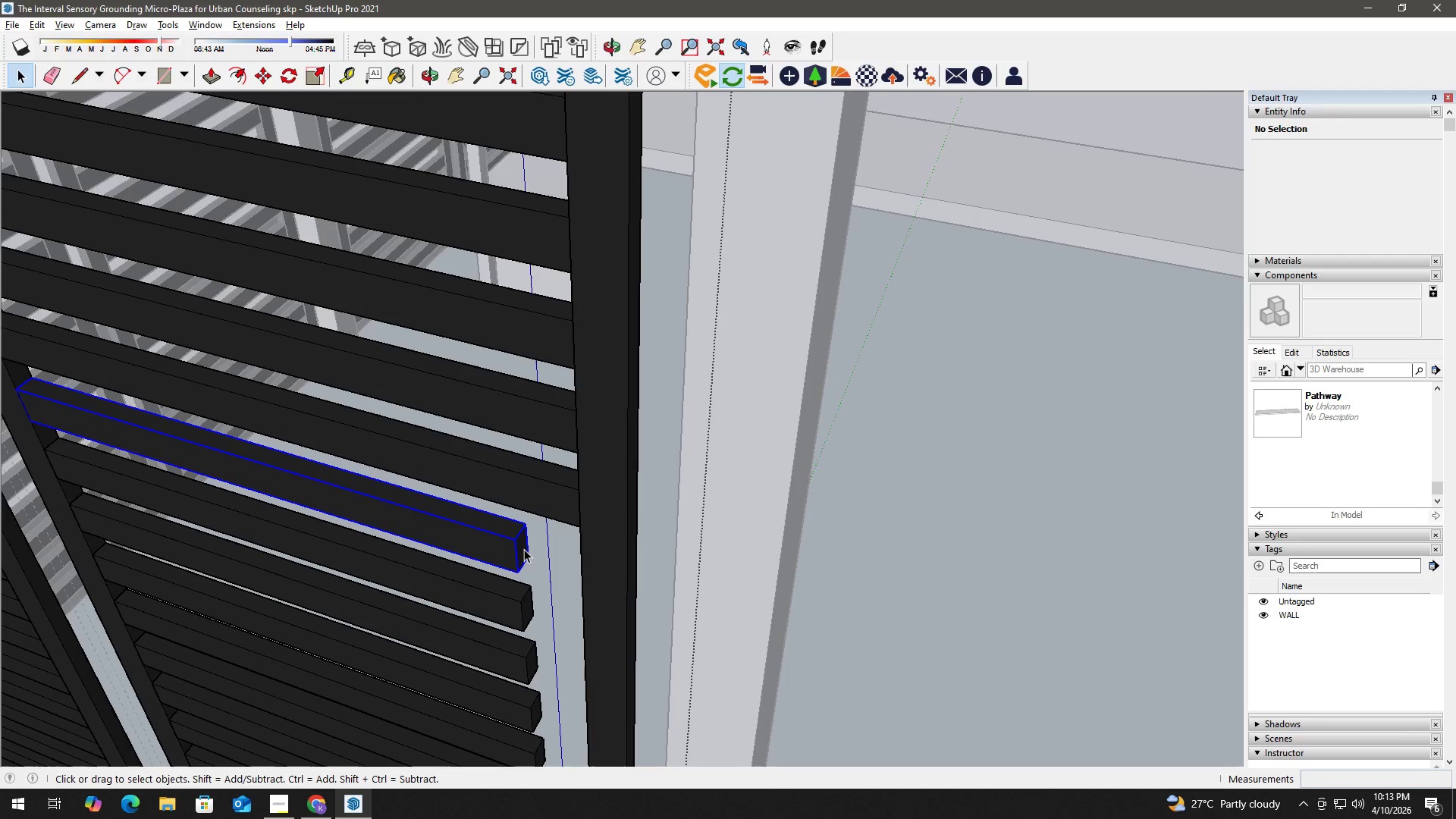 
double_click([524, 549])
 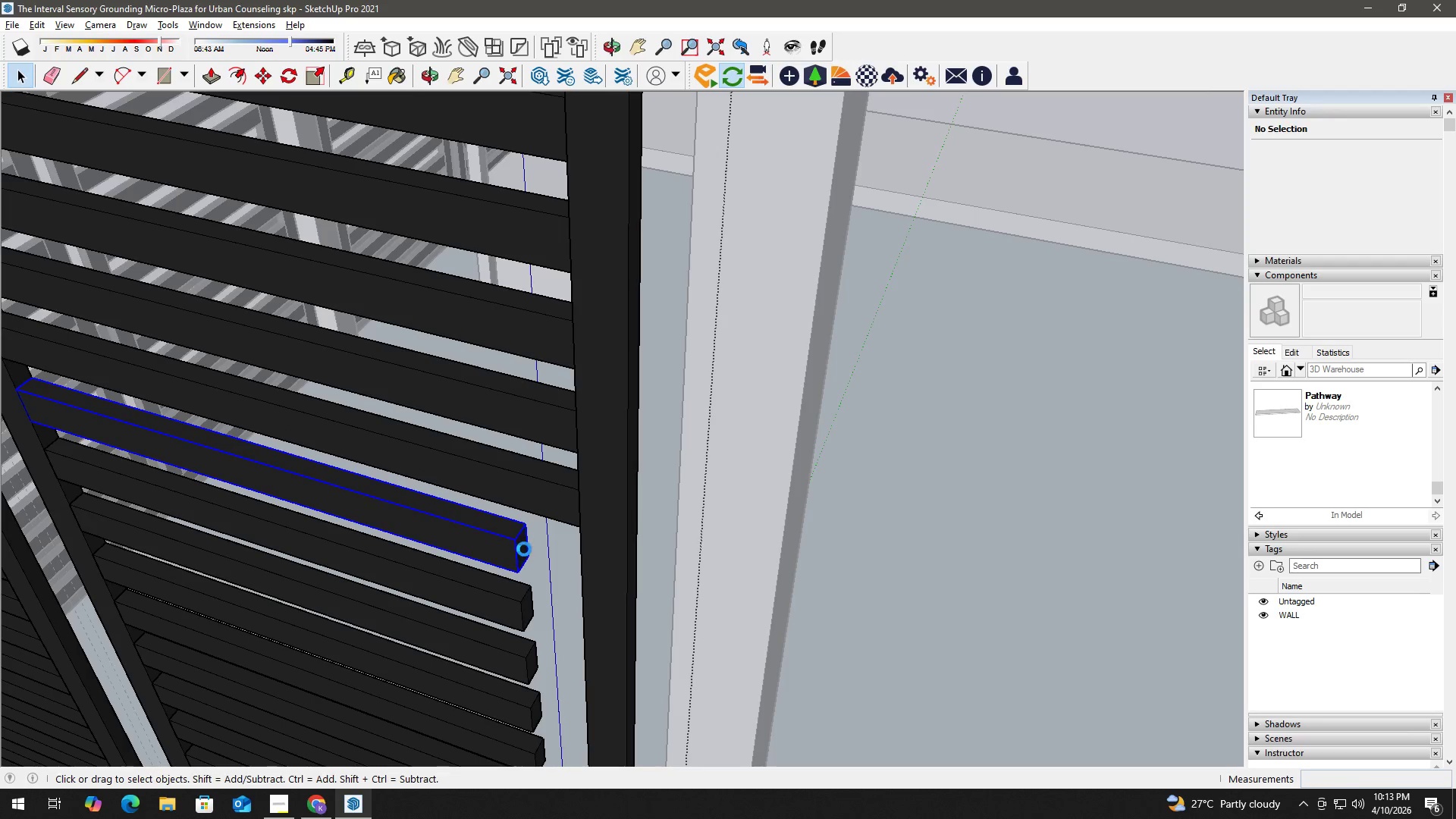 
triple_click([524, 549])
 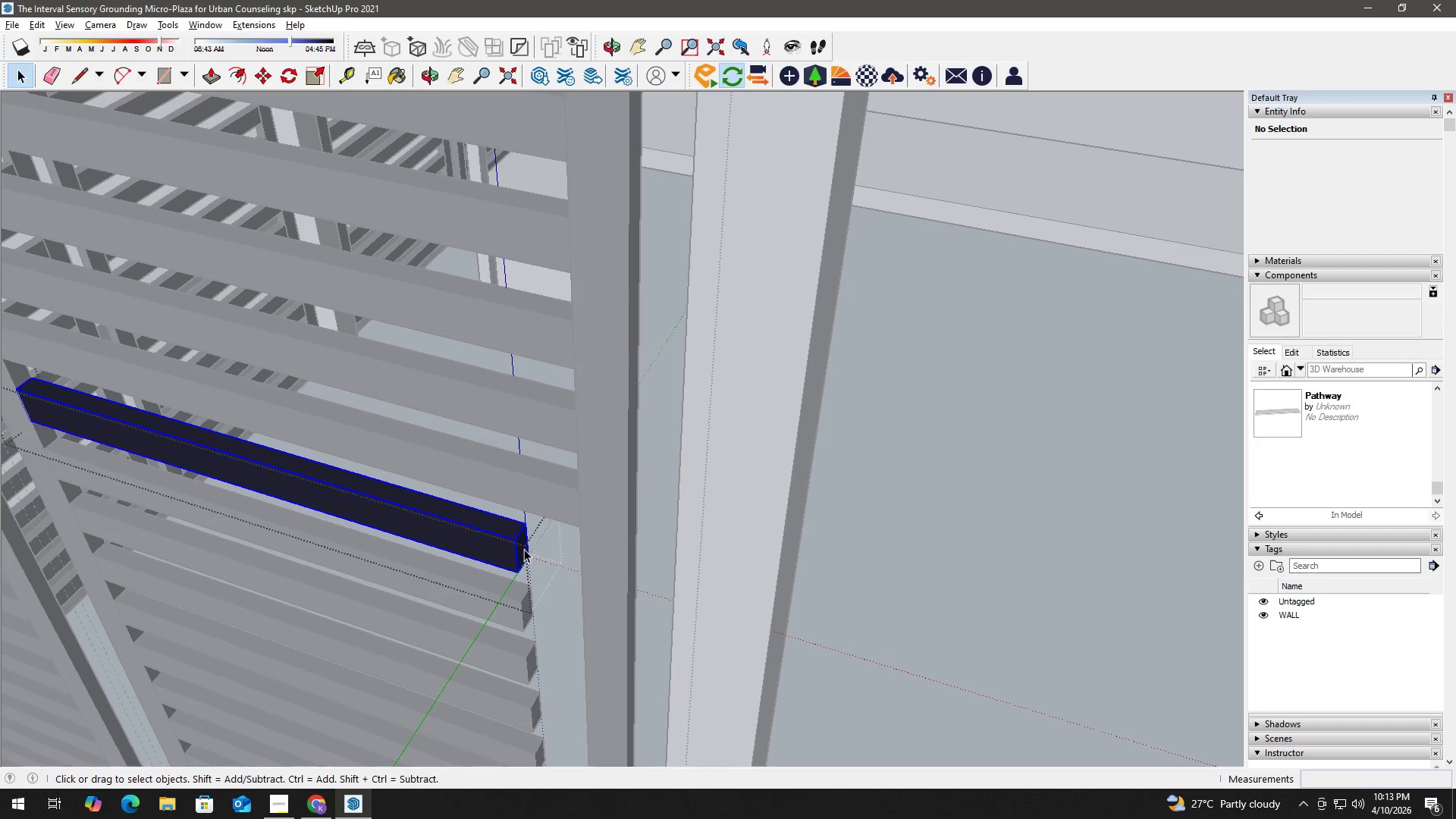 
triple_click([524, 549])
 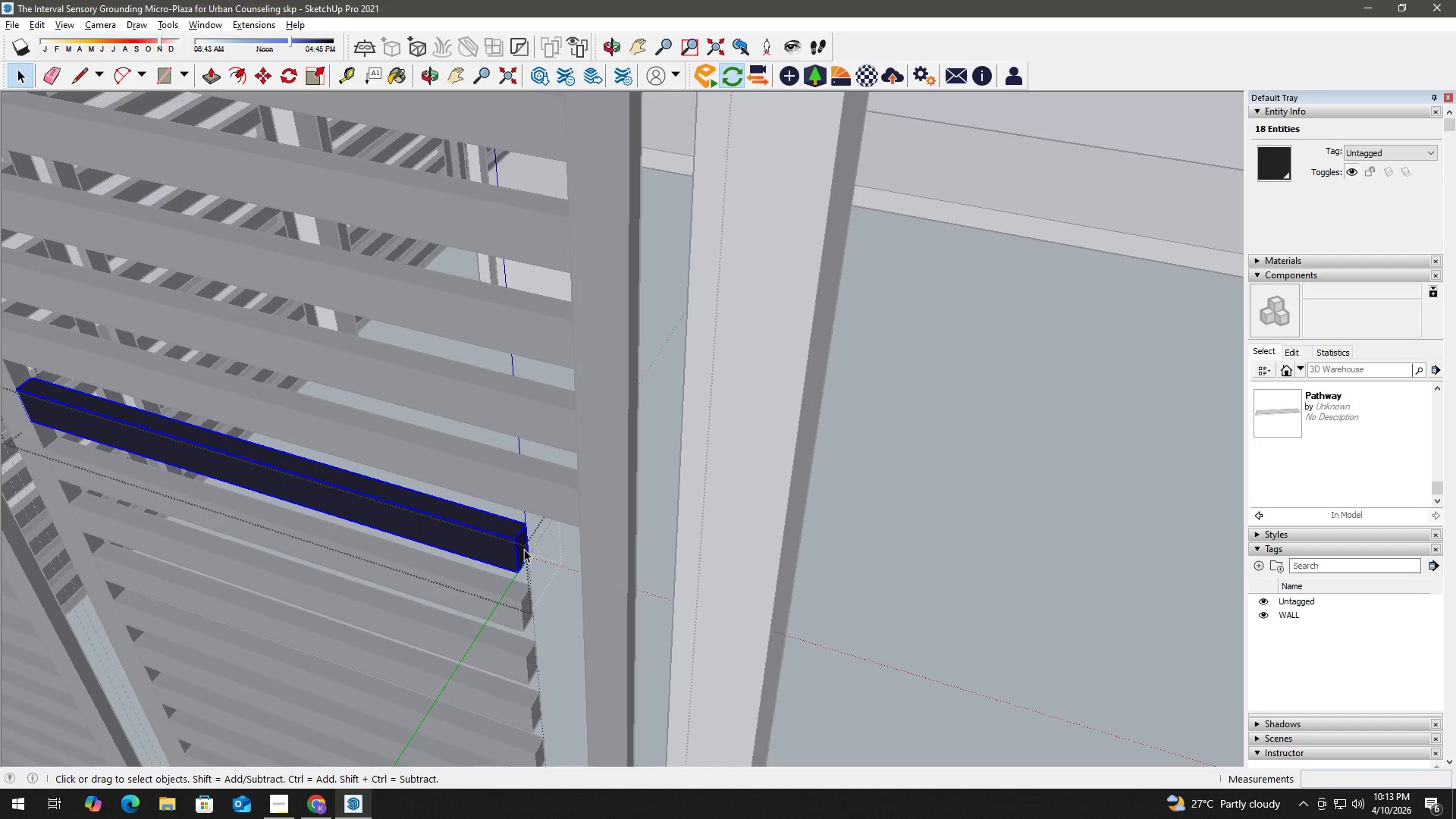 
triple_click([525, 549])
 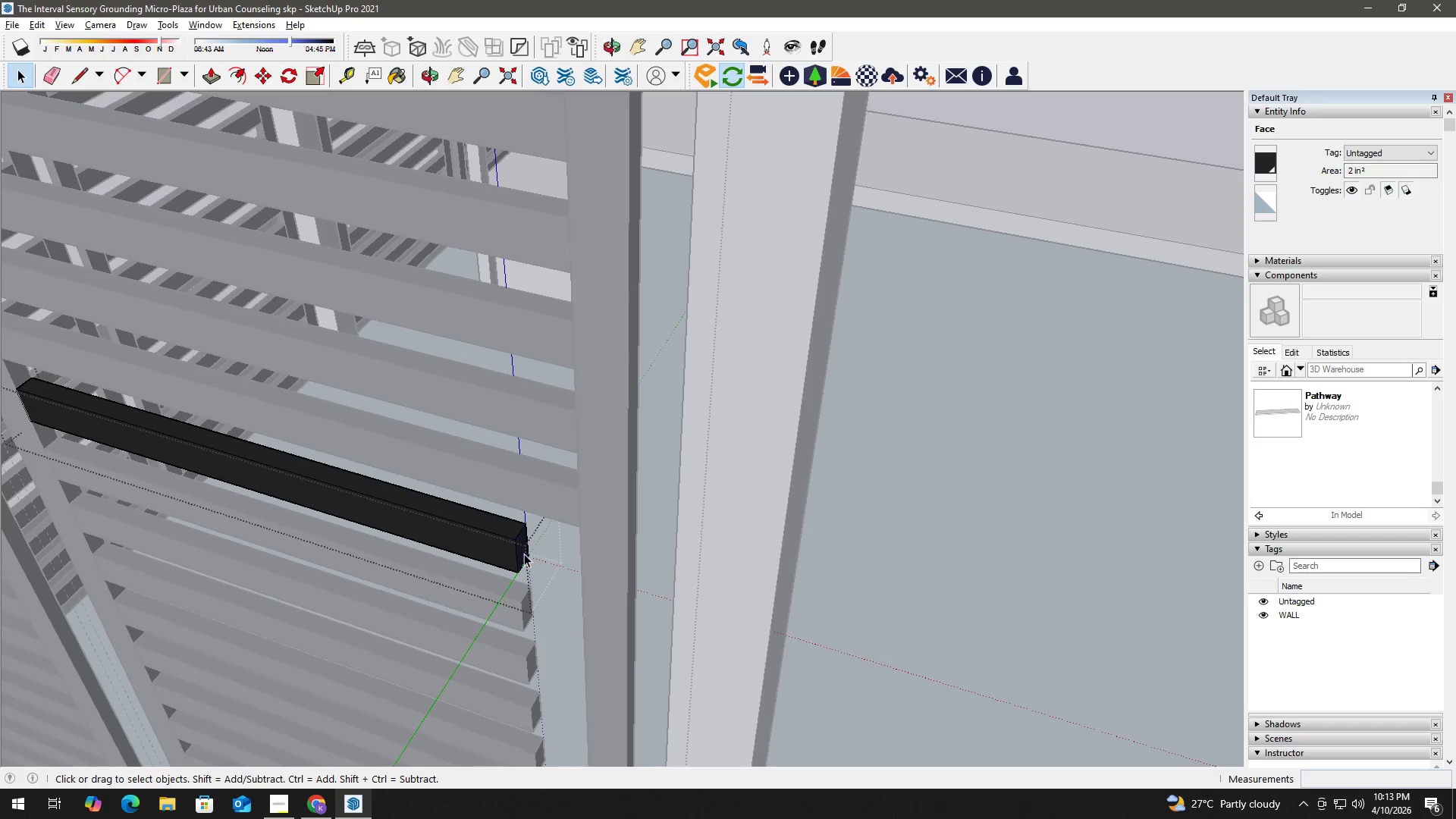 
key(P)
 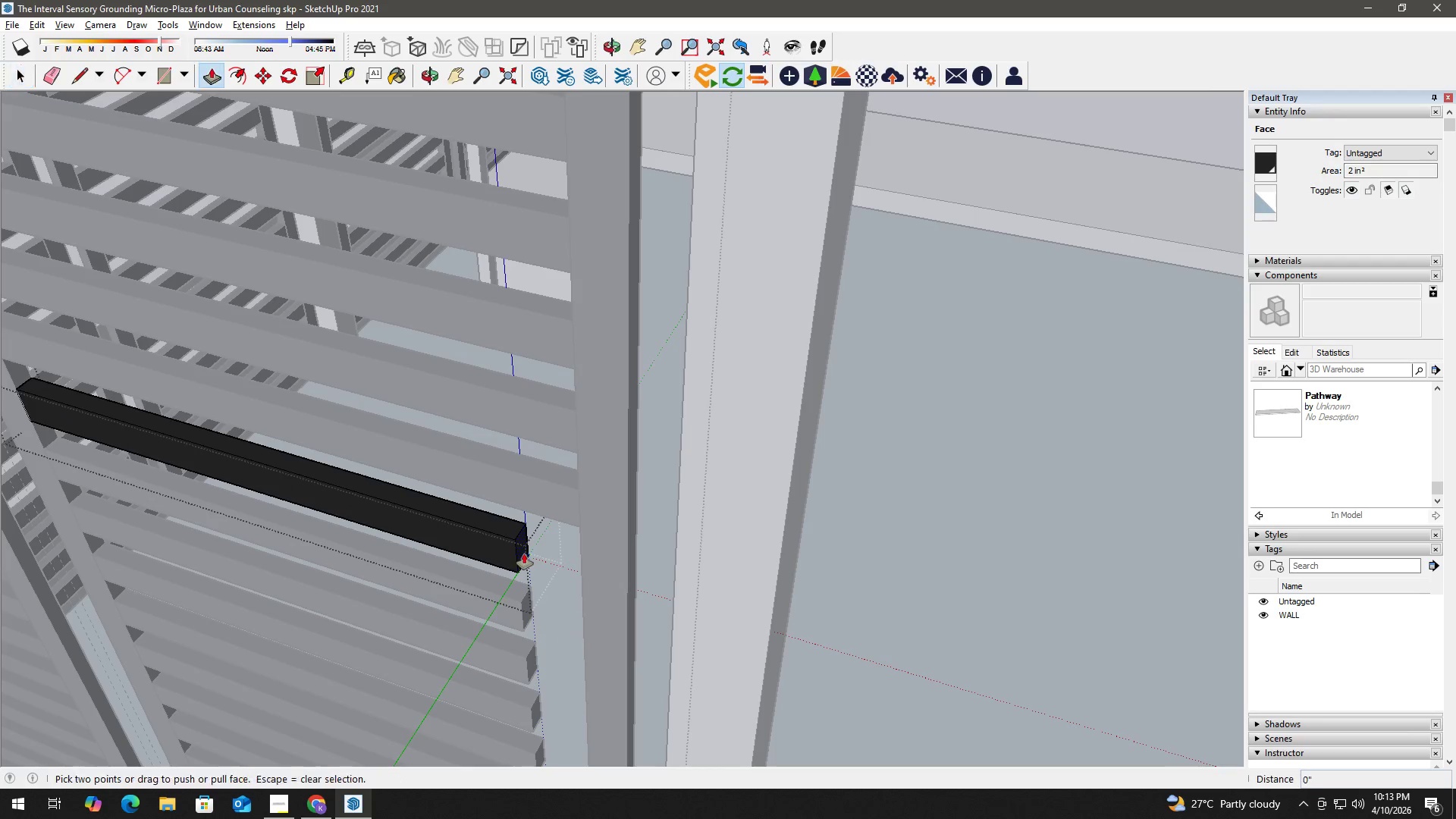 
left_click([524, 554])
 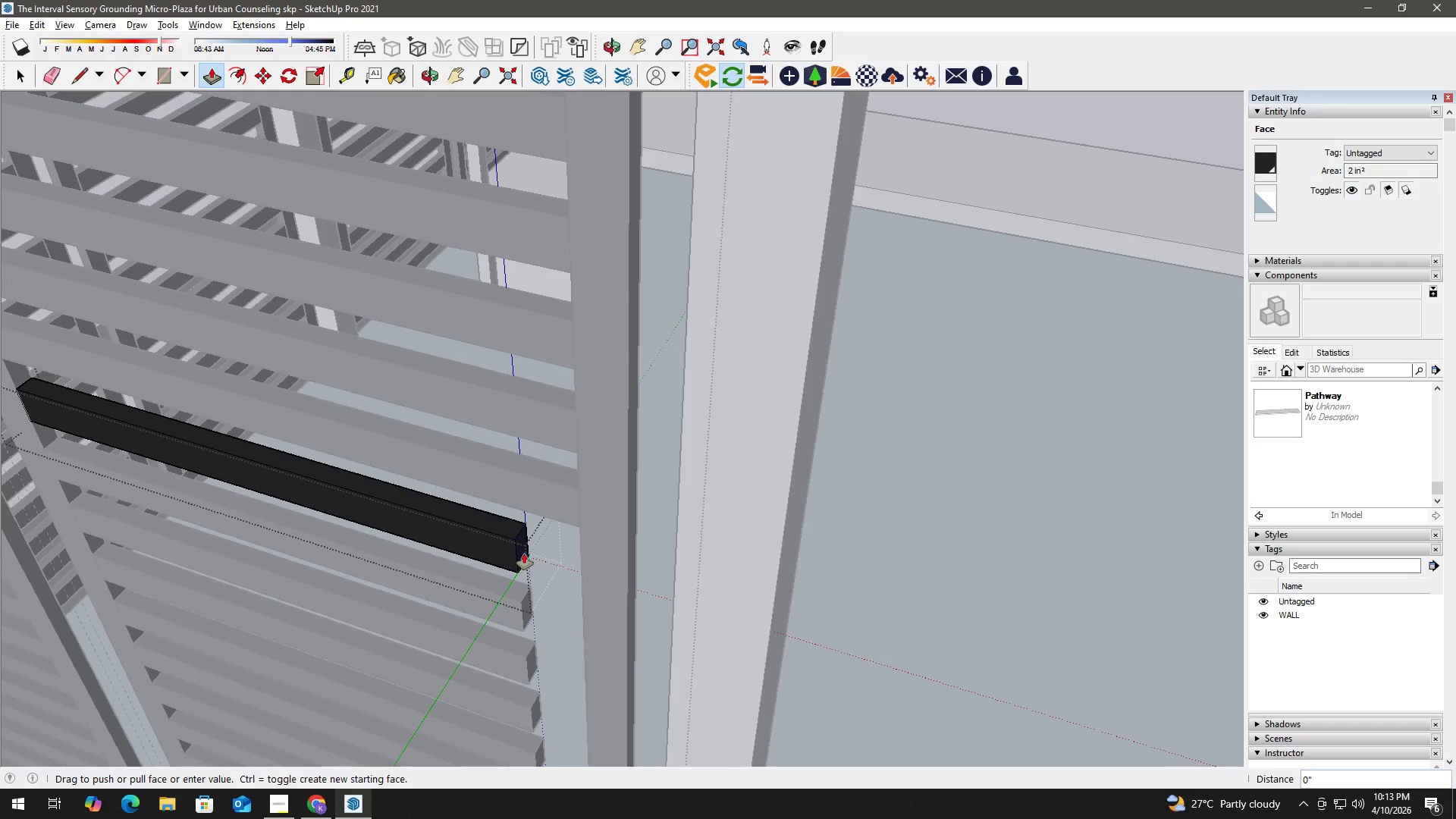 
double_click([524, 554])
 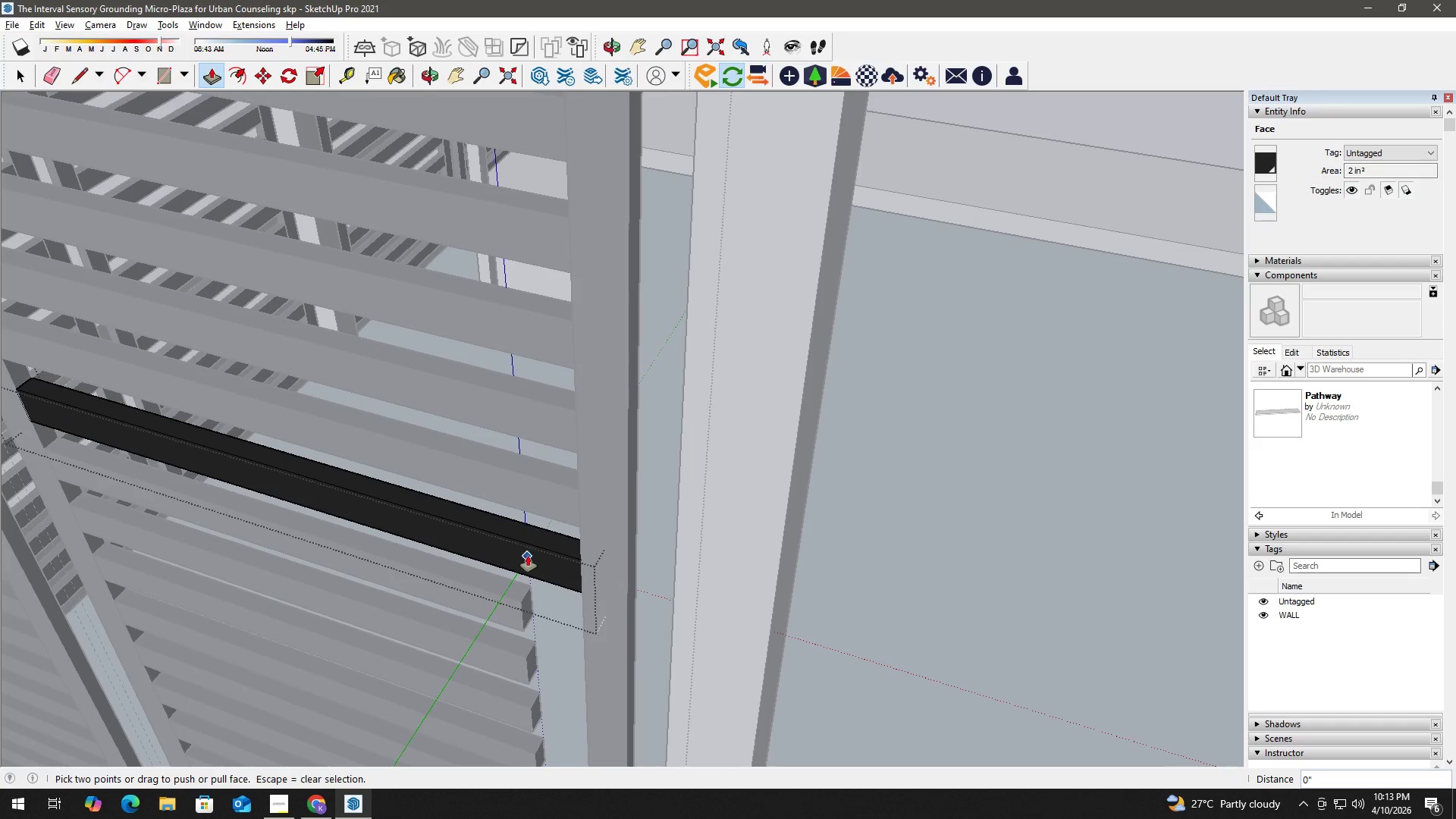 
key(Space)
 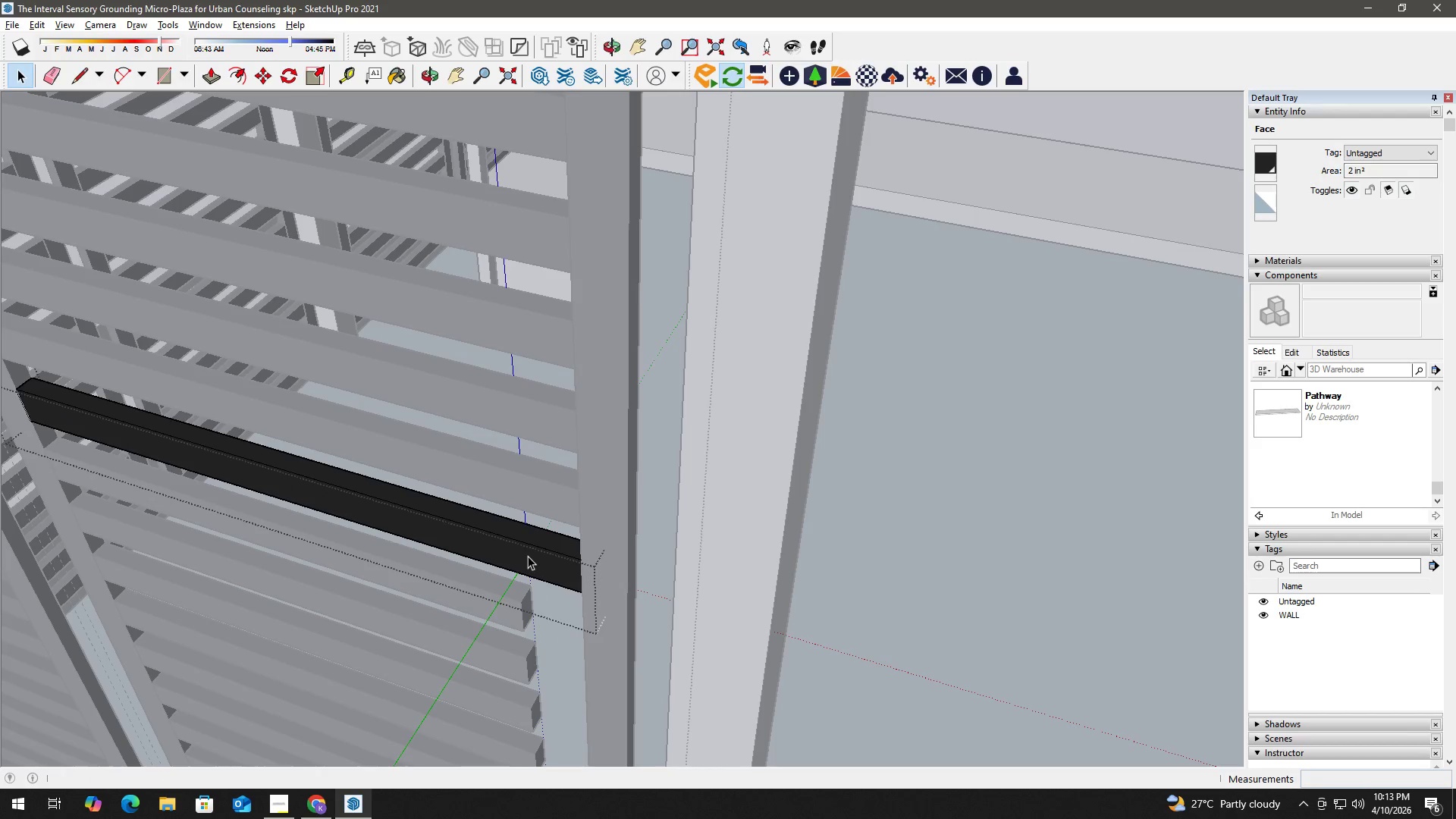 
key(Escape)
 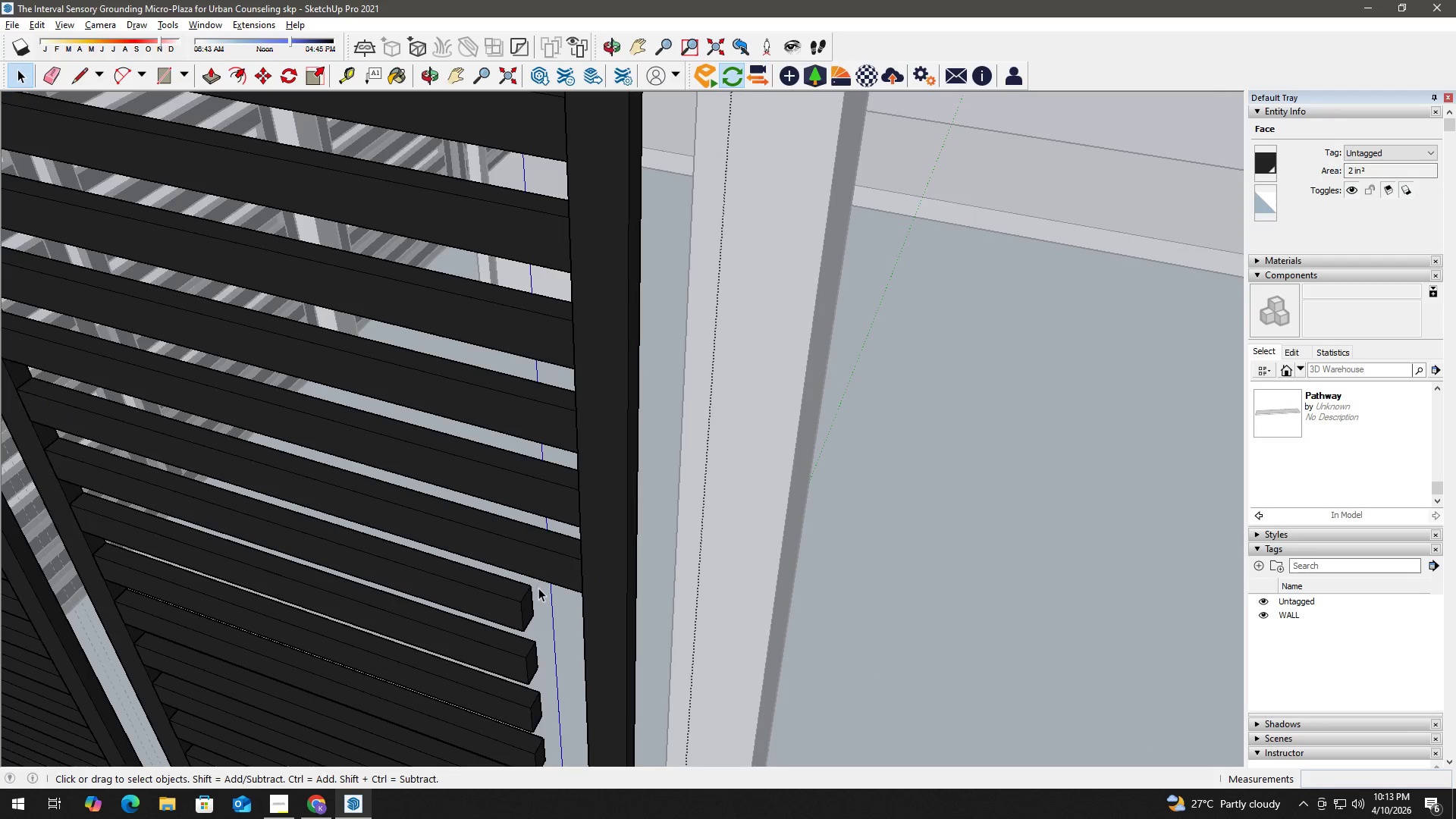 
key(H)
 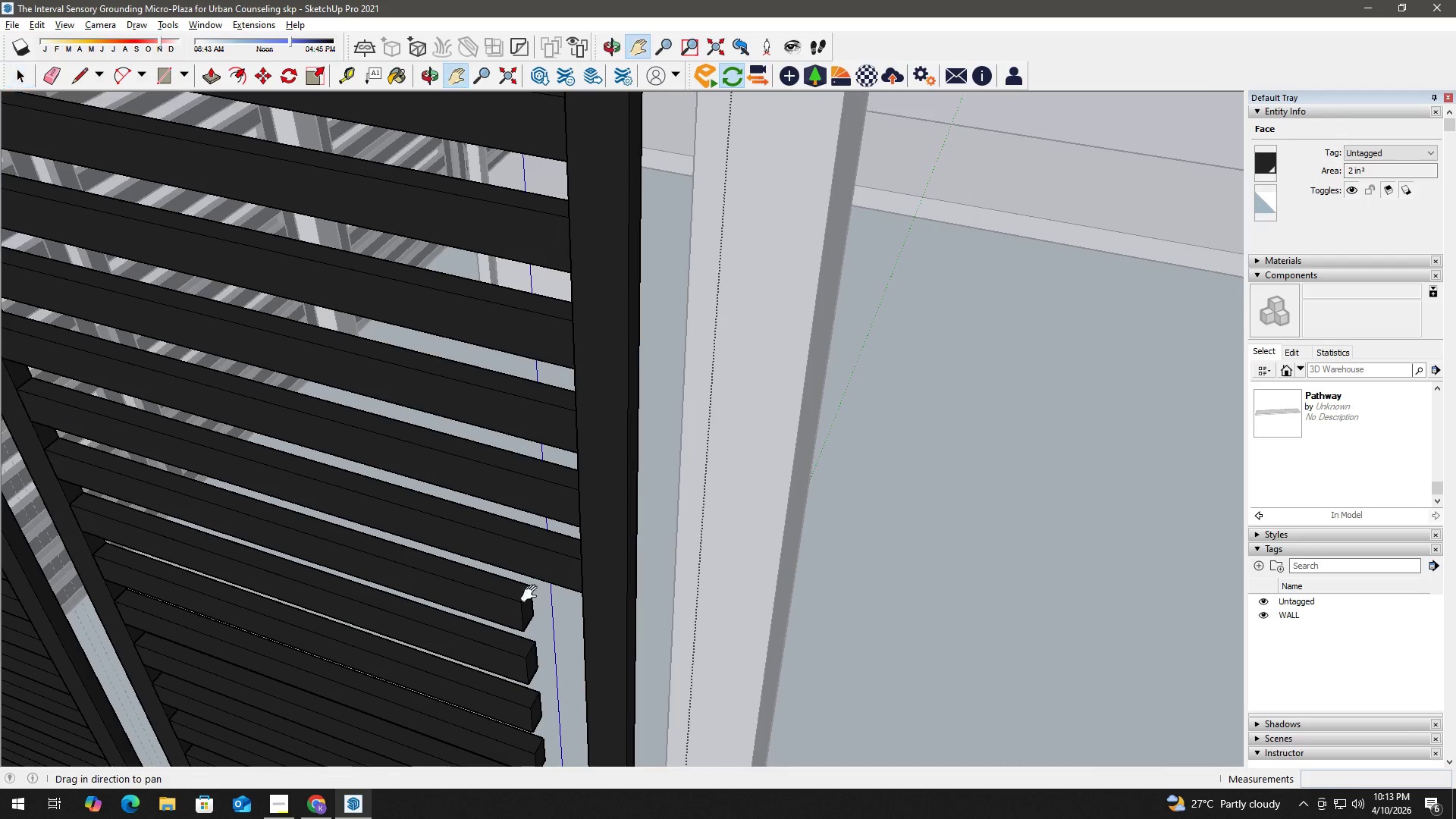 
left_click_drag(start_coordinate=[532, 594], to_coordinate=[531, 470])
 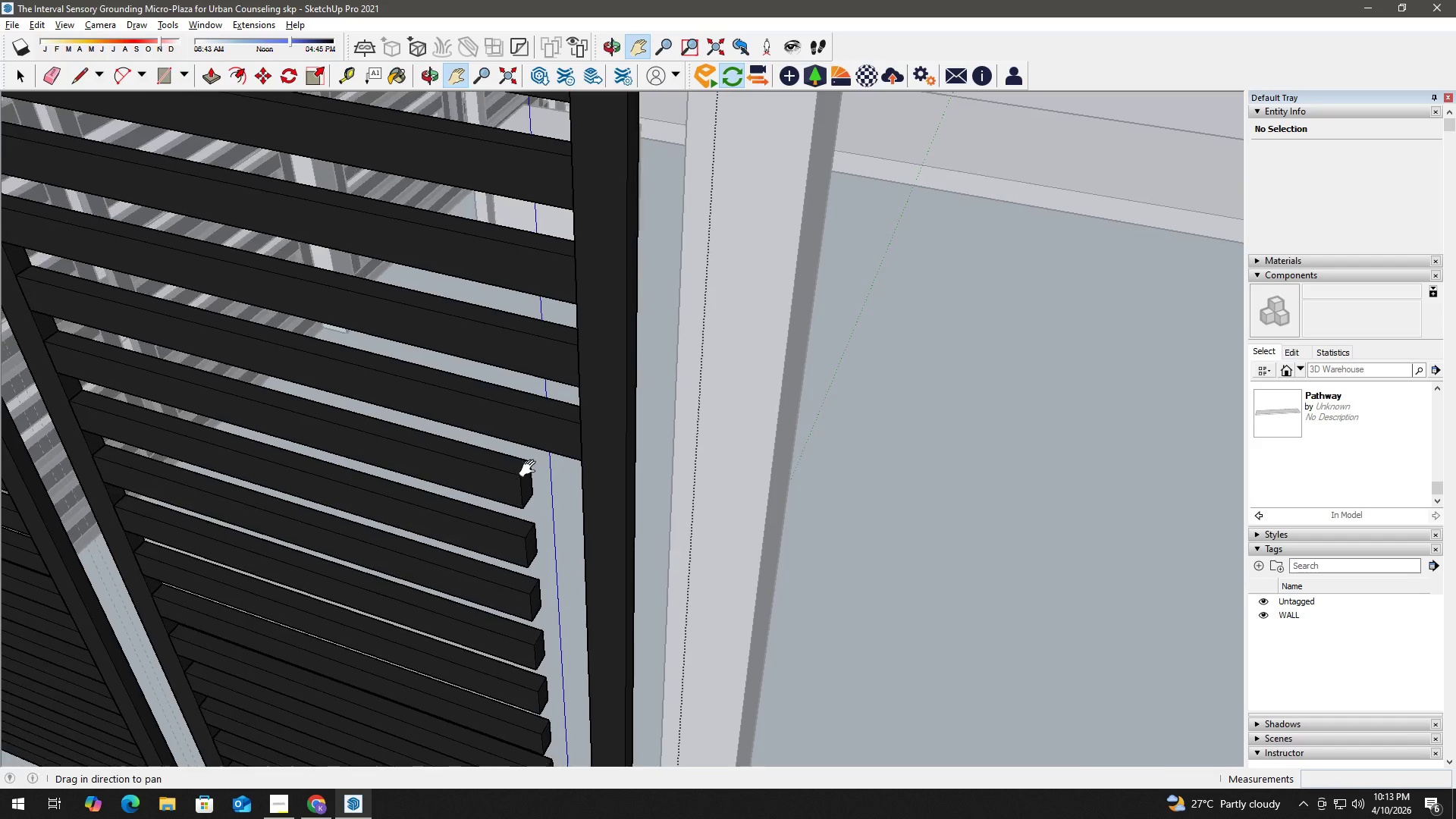 
key(Space)
 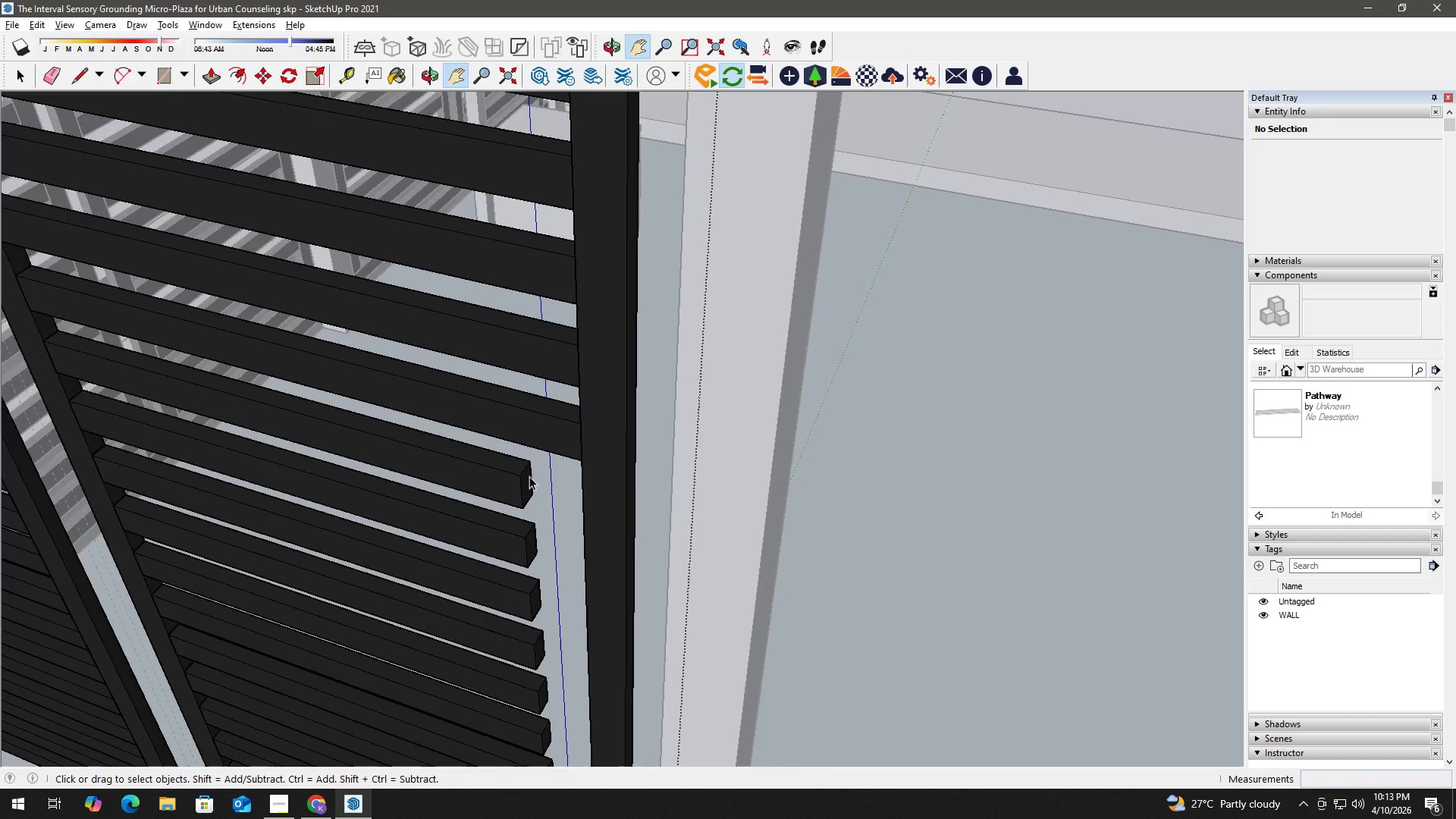 
double_click([522, 487])
 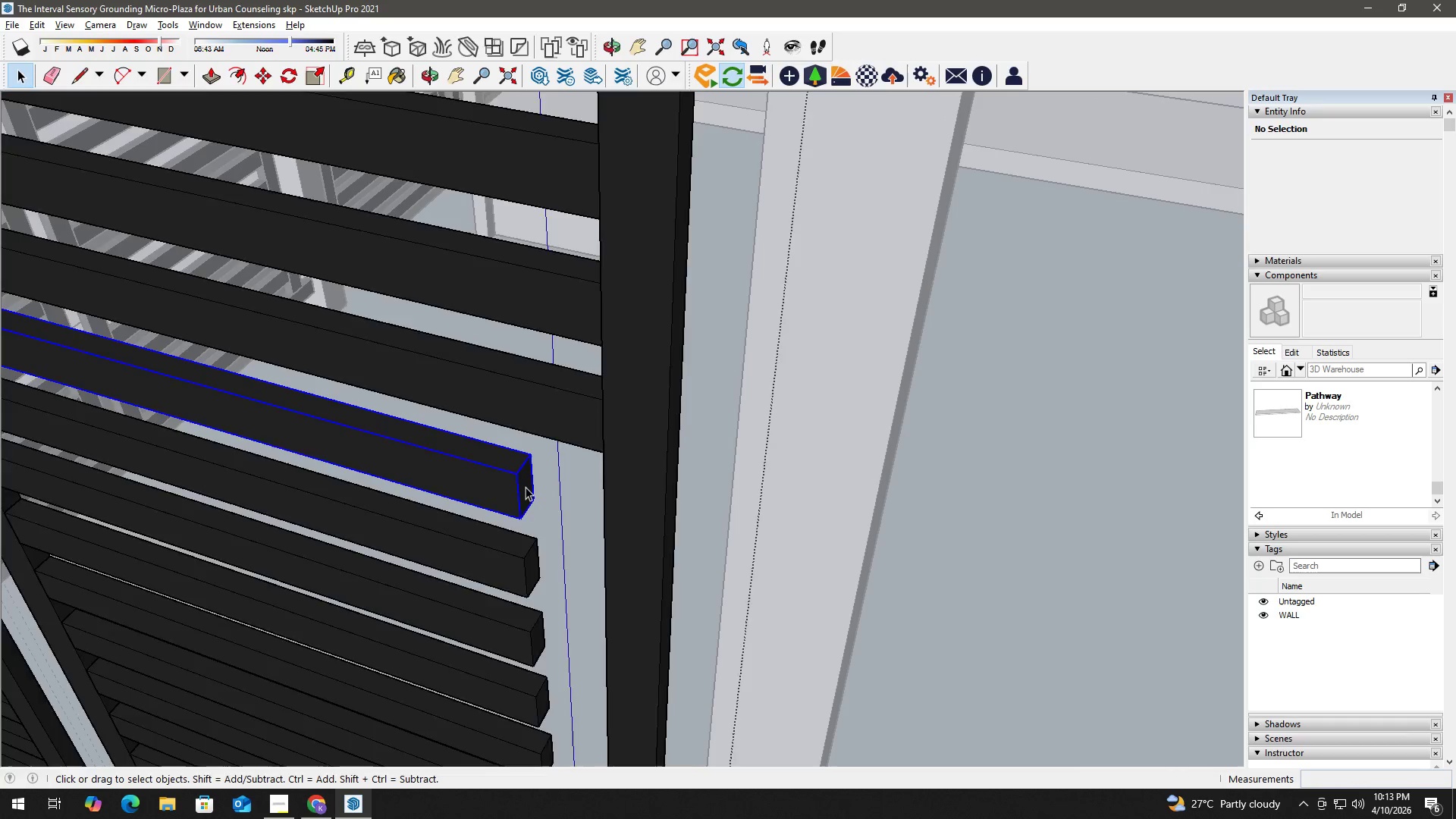 
scroll: coordinate [527, 484], scroll_direction: up, amount: 3.0
 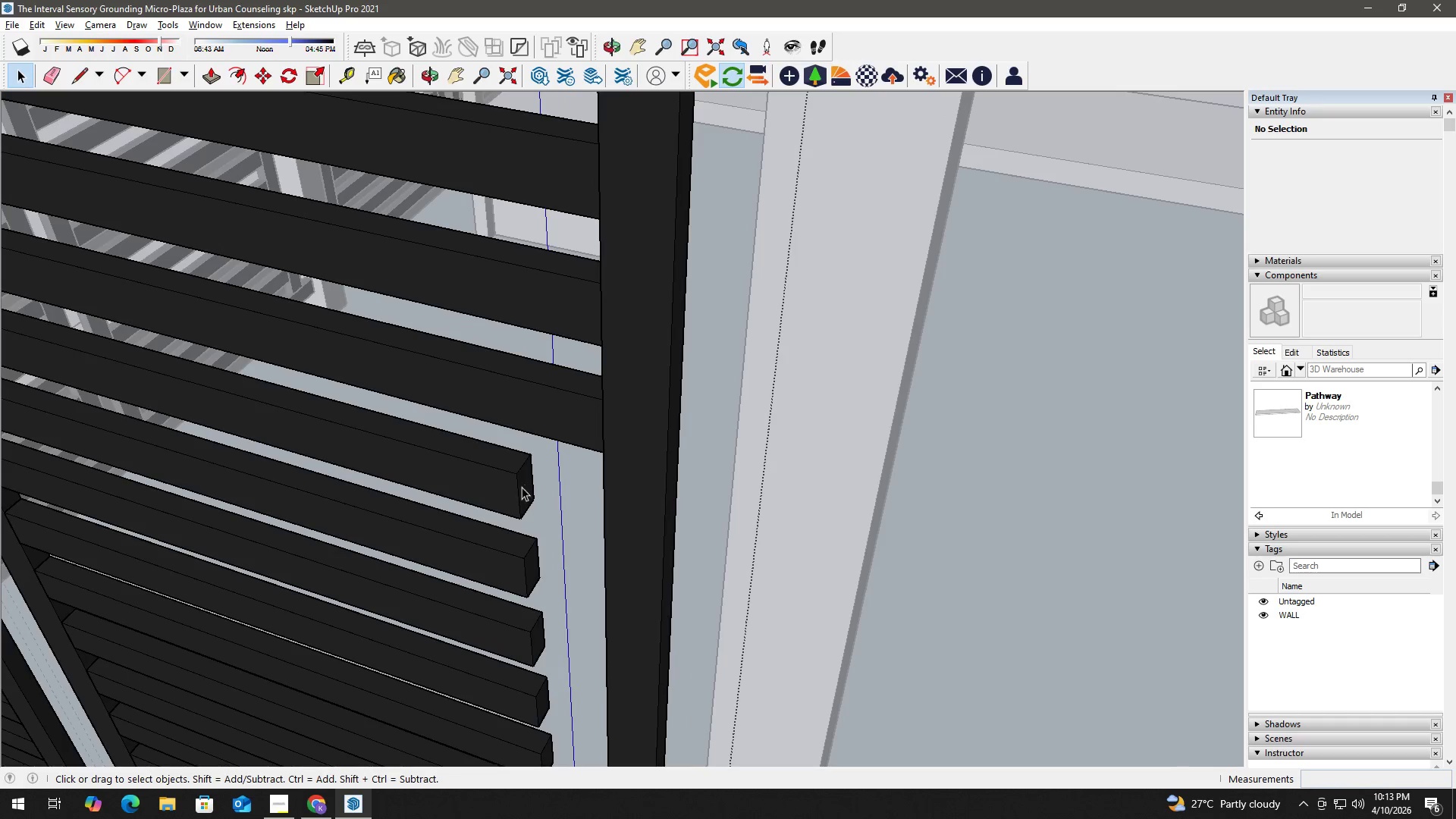 
triple_click([526, 487])
 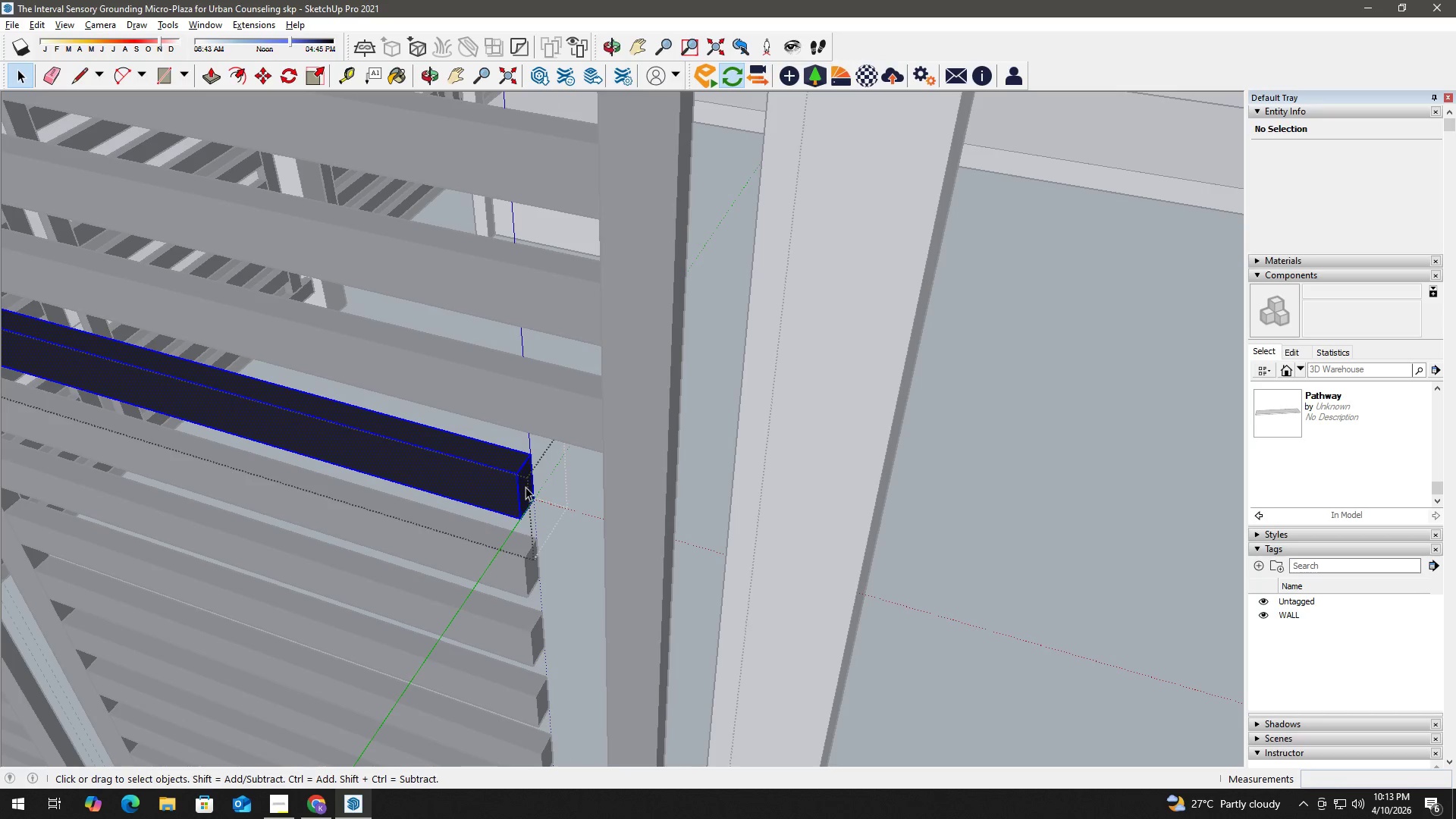 
left_click([531, 488])
 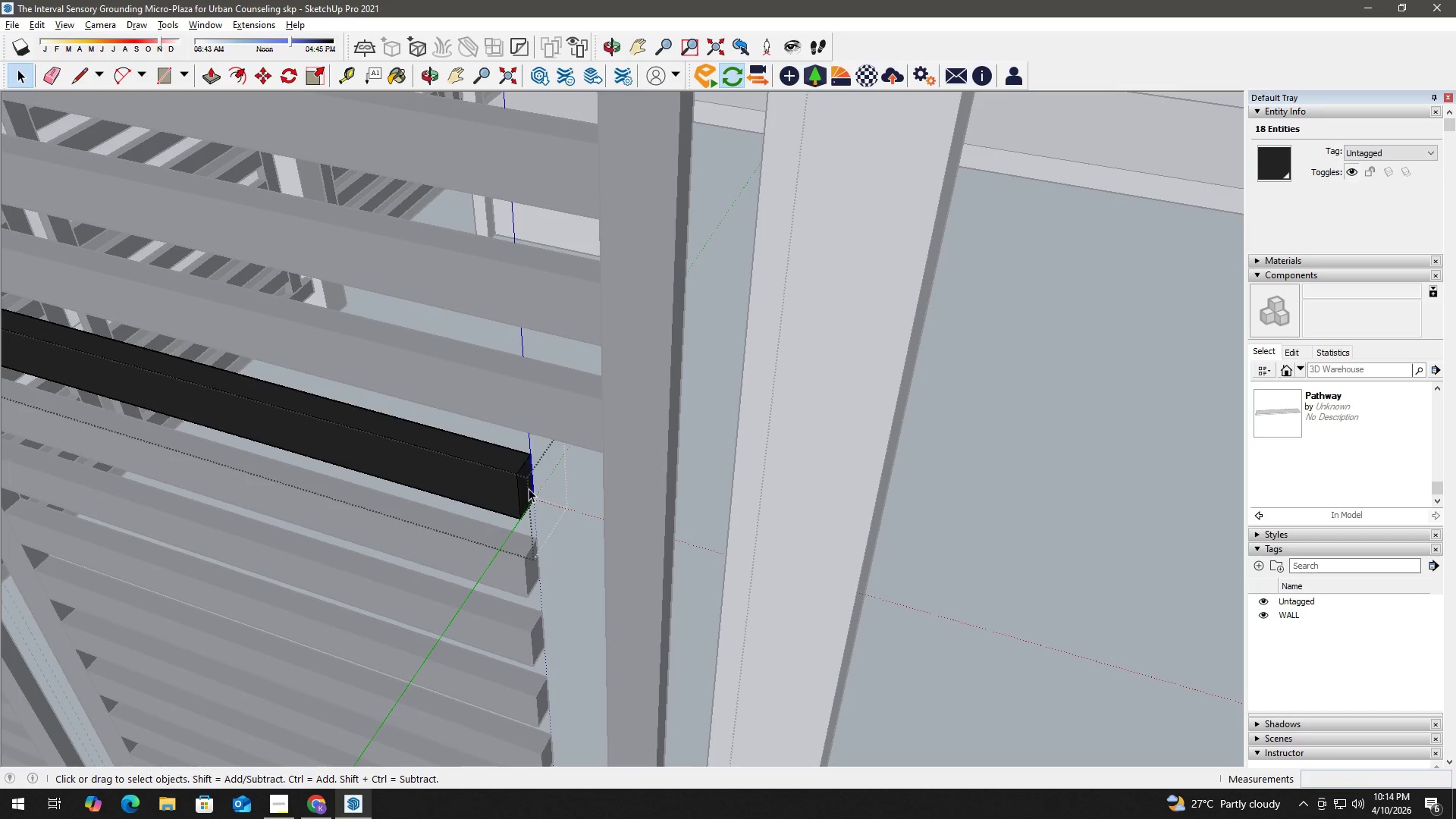 
left_click([527, 489])
 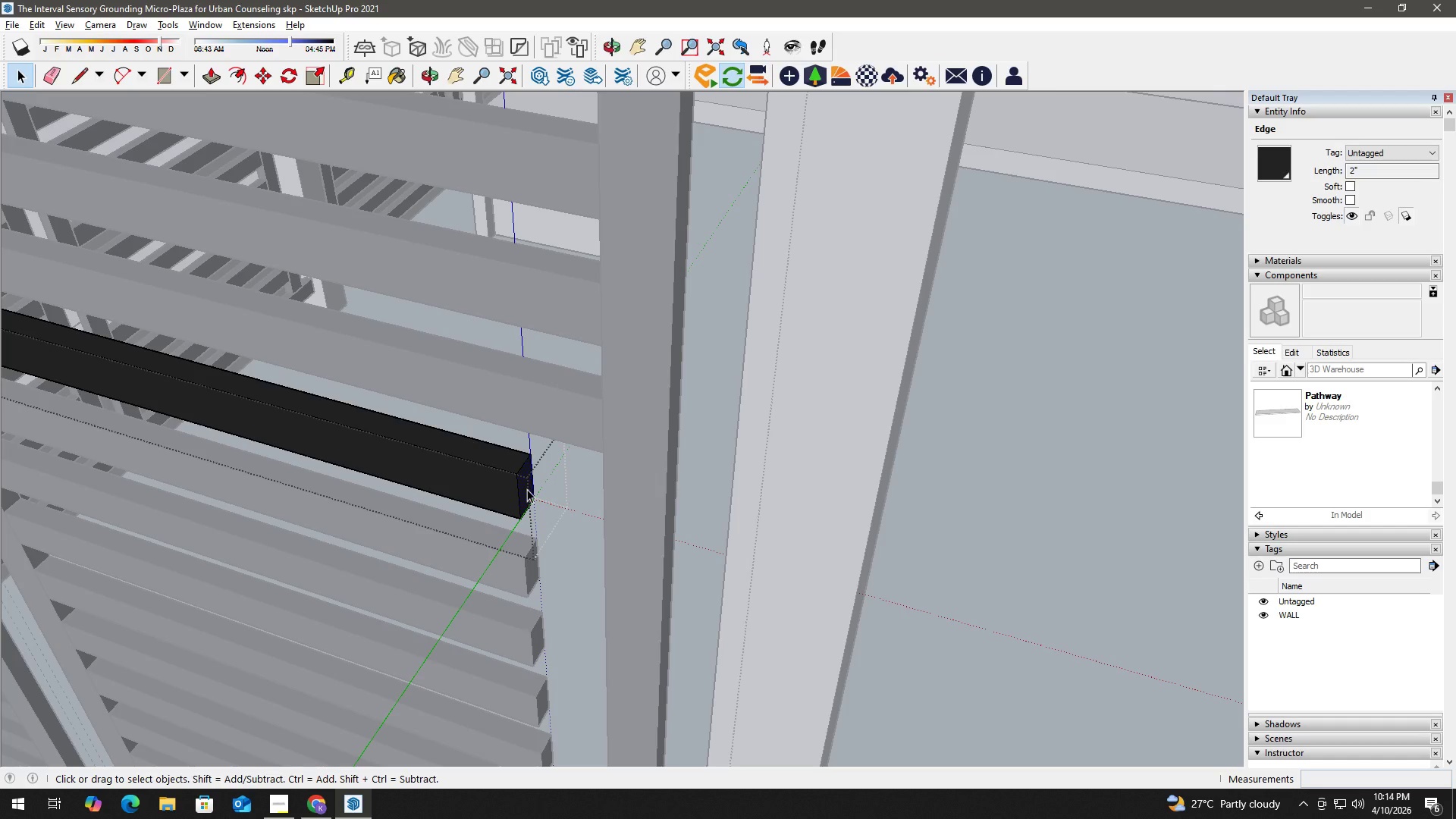 
key(P)
 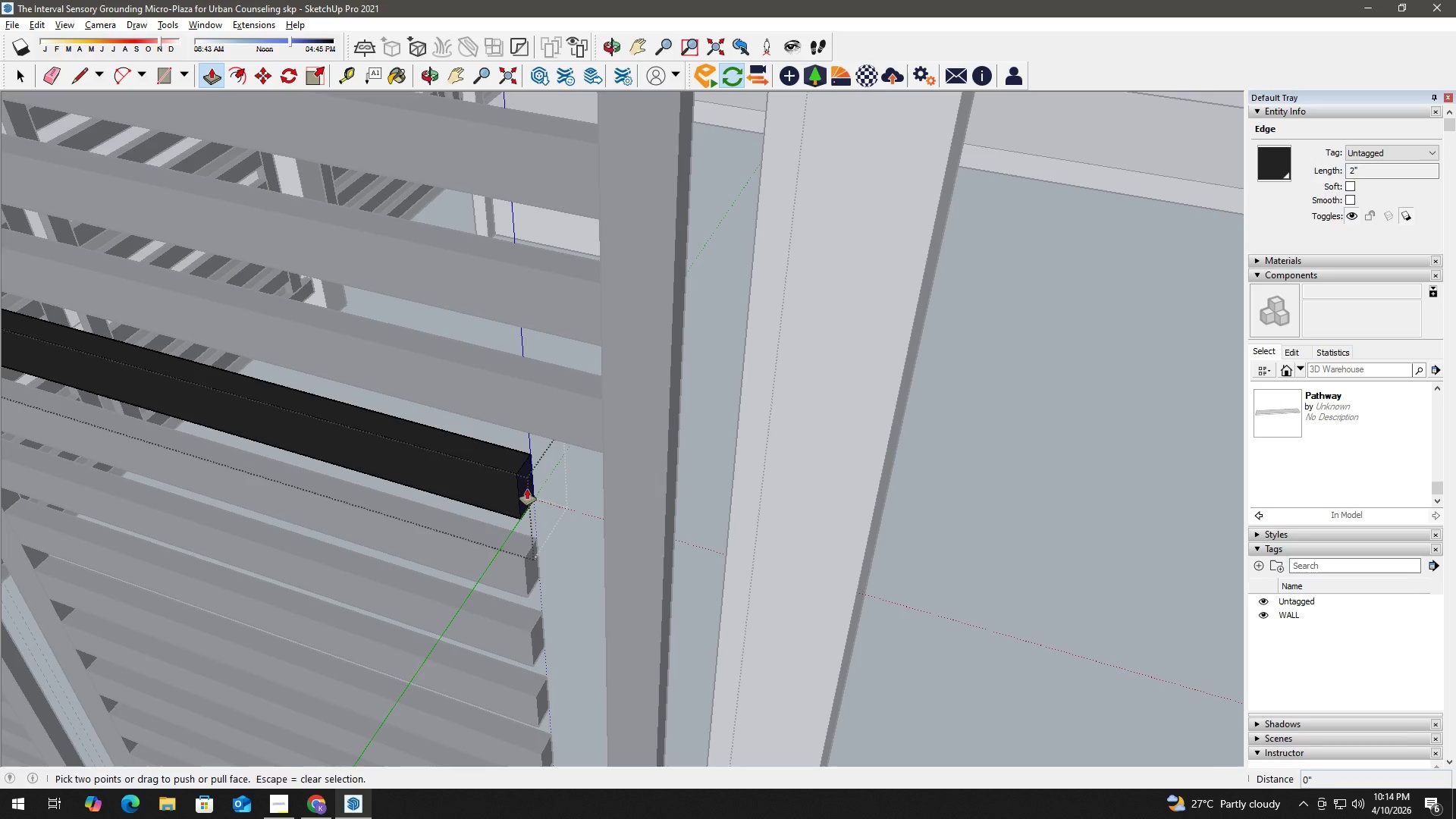 
double_click([527, 489])
 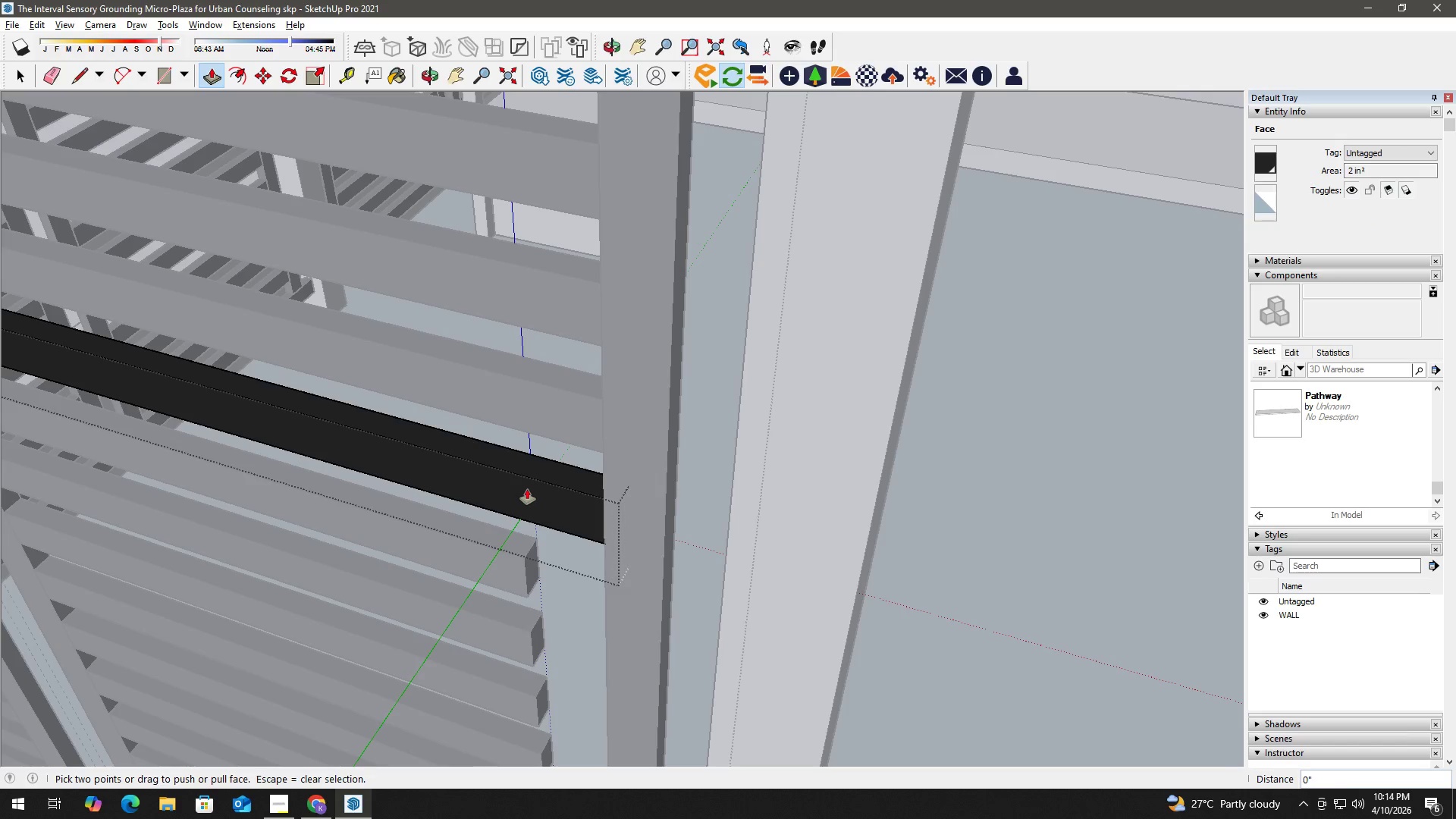 
key(Space)
 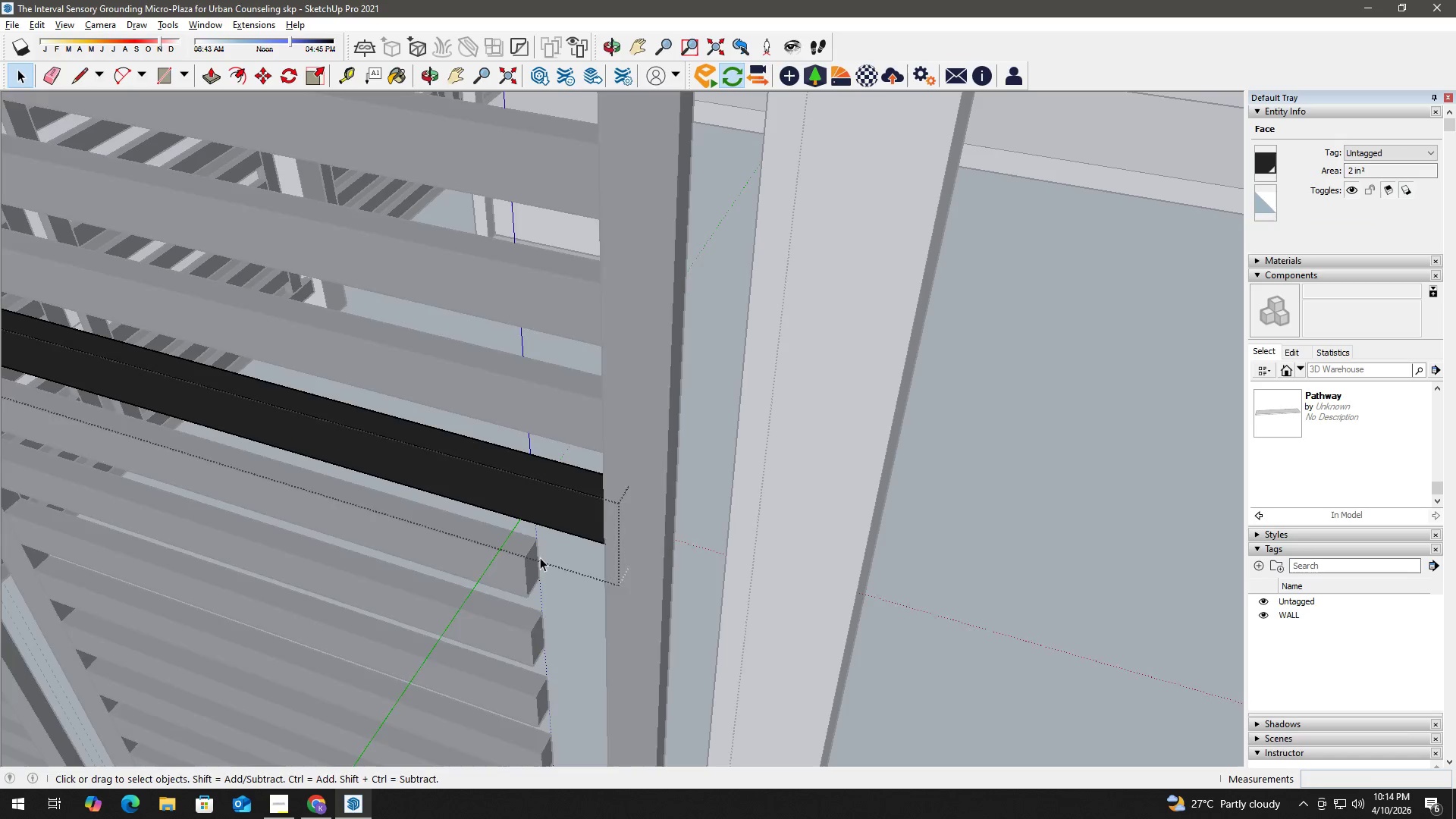 
key(H)
 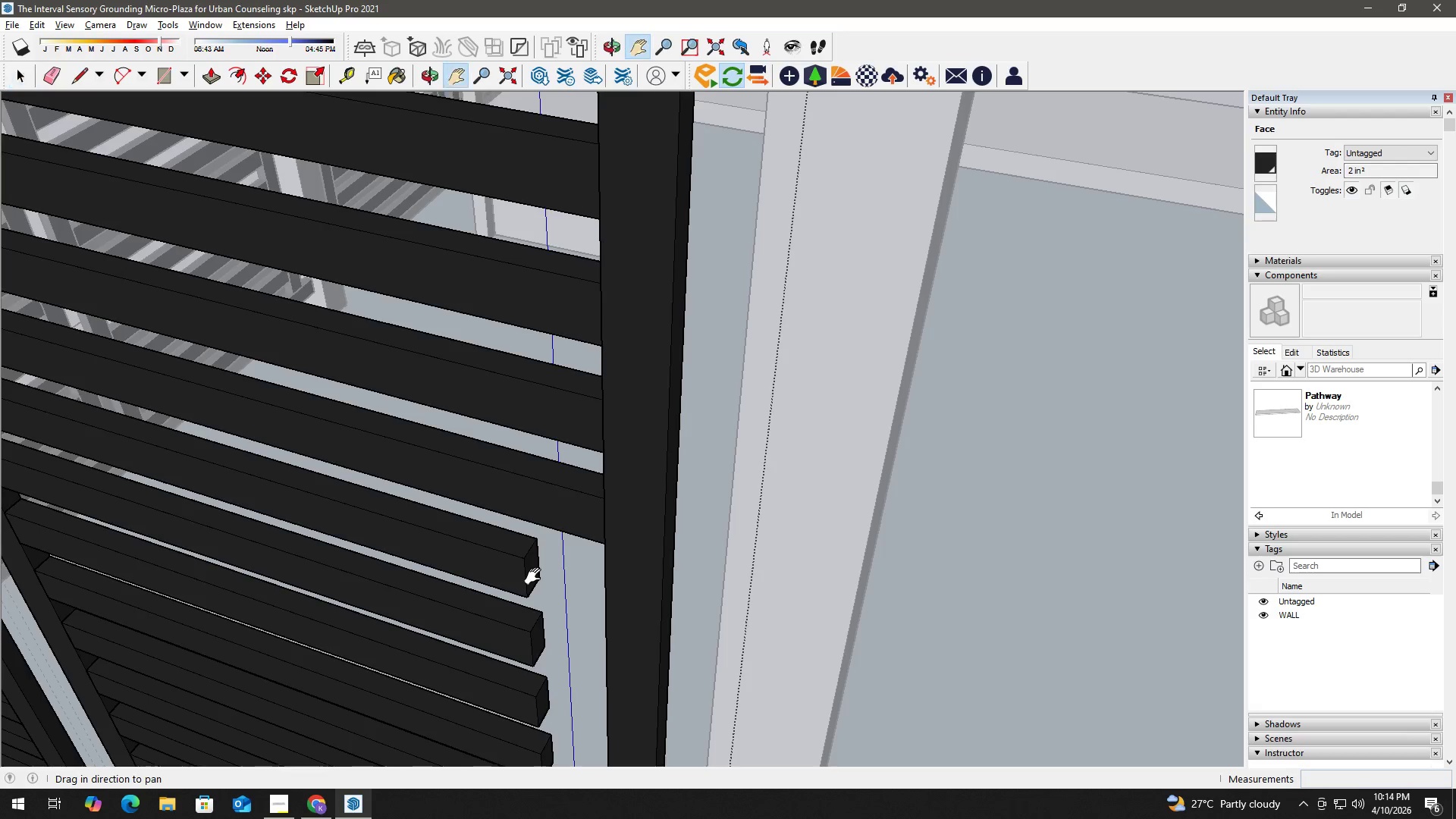 
left_click_drag(start_coordinate=[536, 576], to_coordinate=[526, 476])
 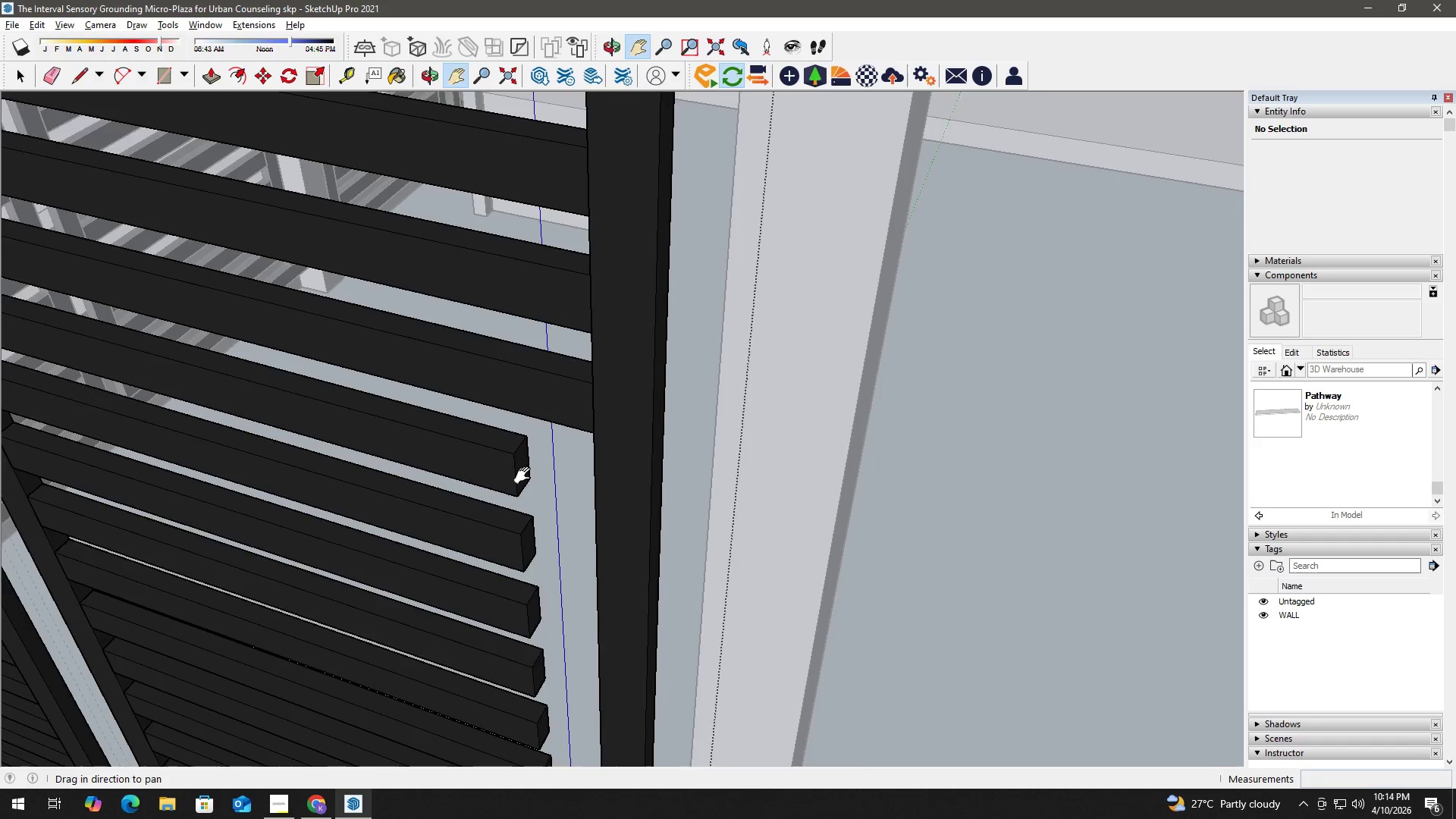 
key(Space)
 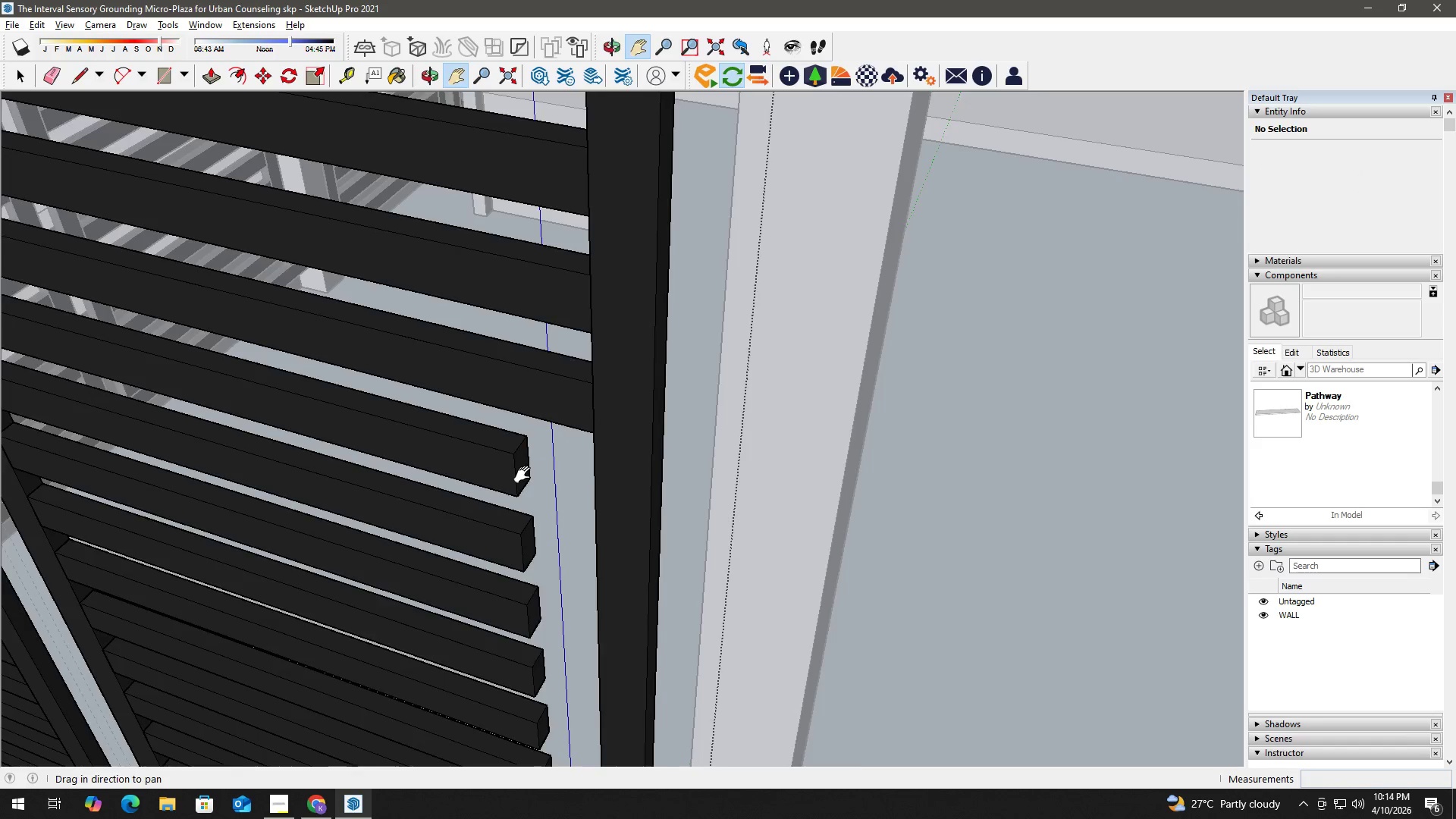 
double_click([521, 464])
 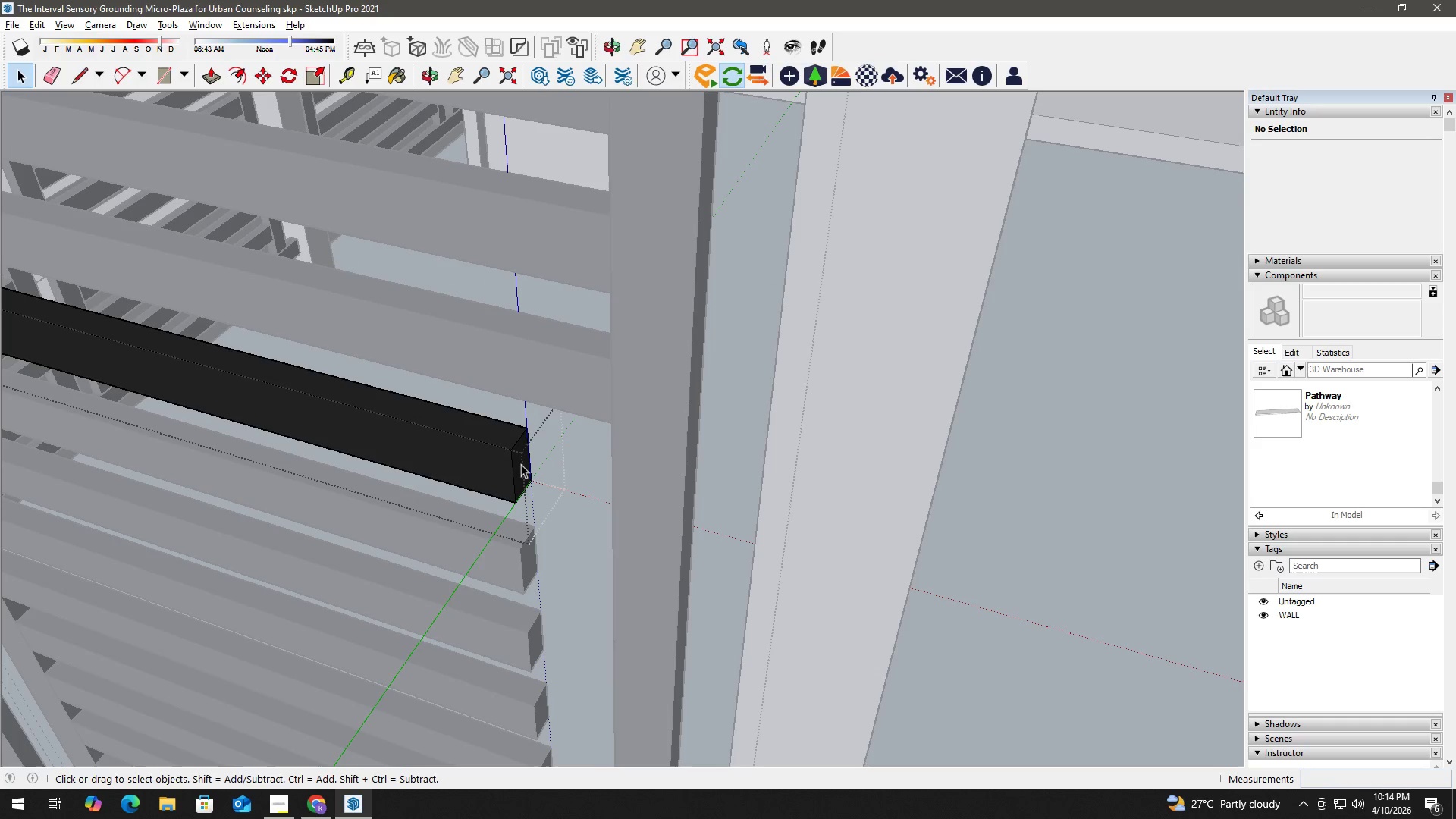 
scroll: coordinate [525, 469], scroll_direction: up, amount: 2.0
 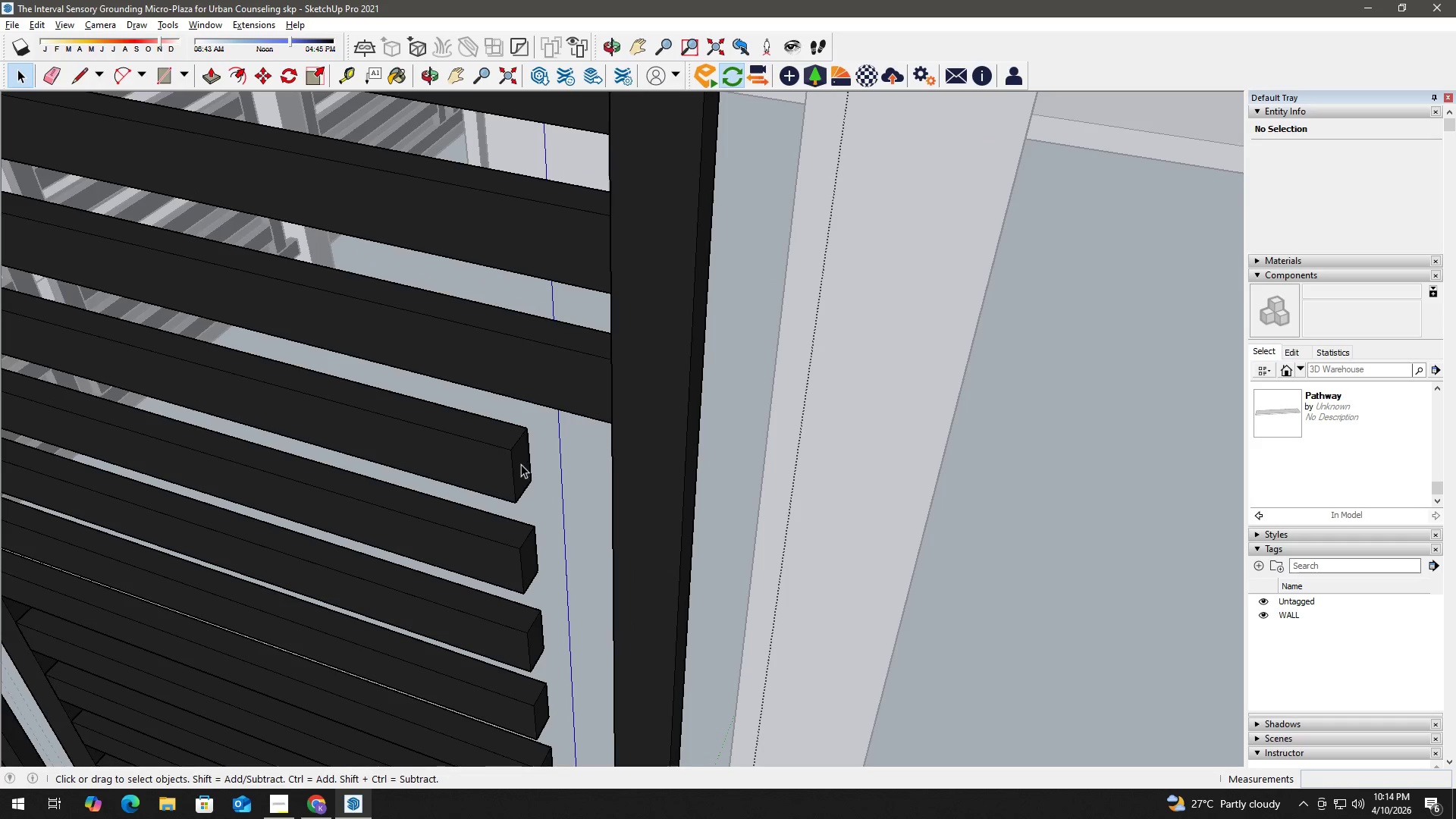 
key(P)
 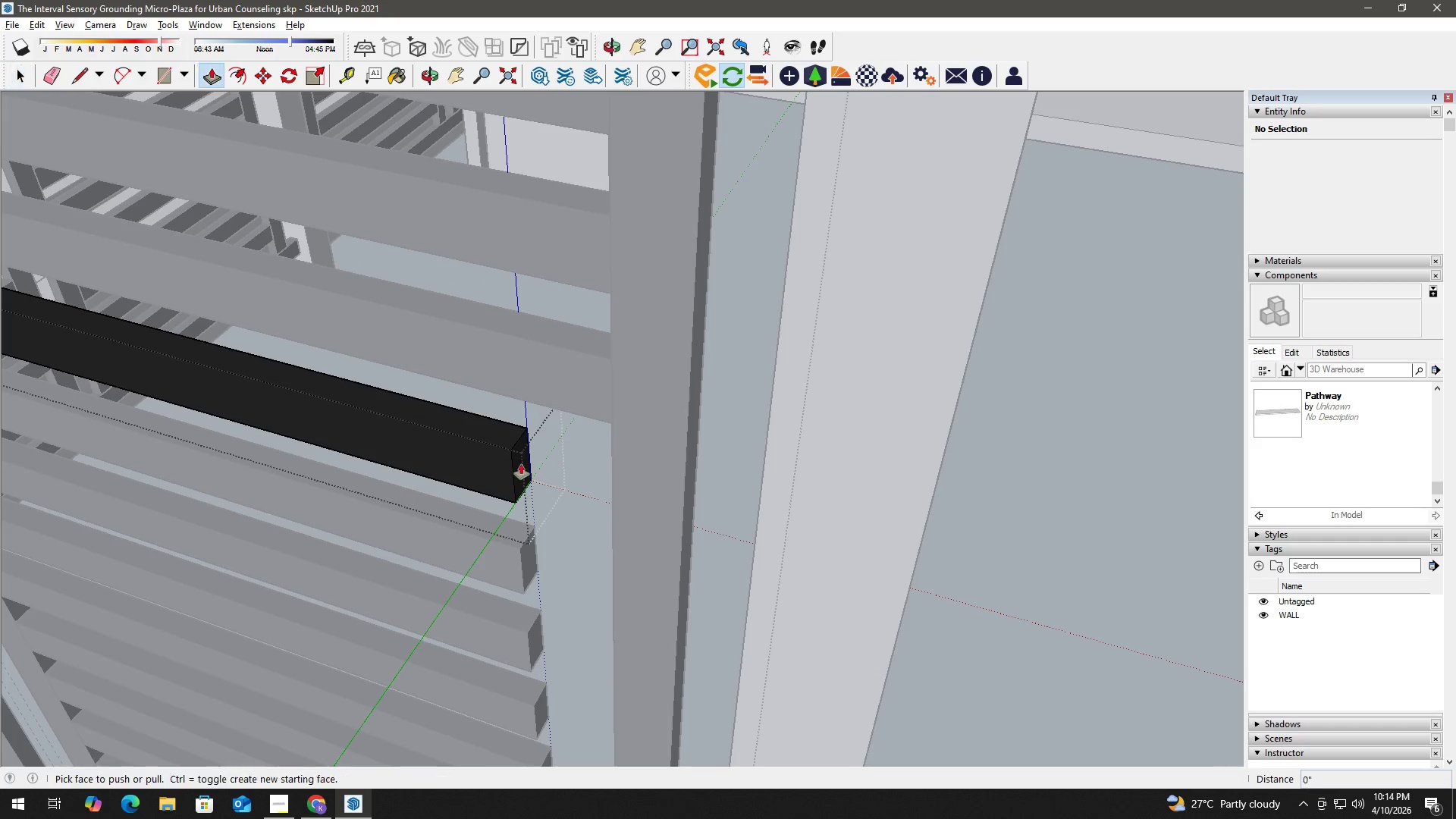 
left_click([521, 464])
 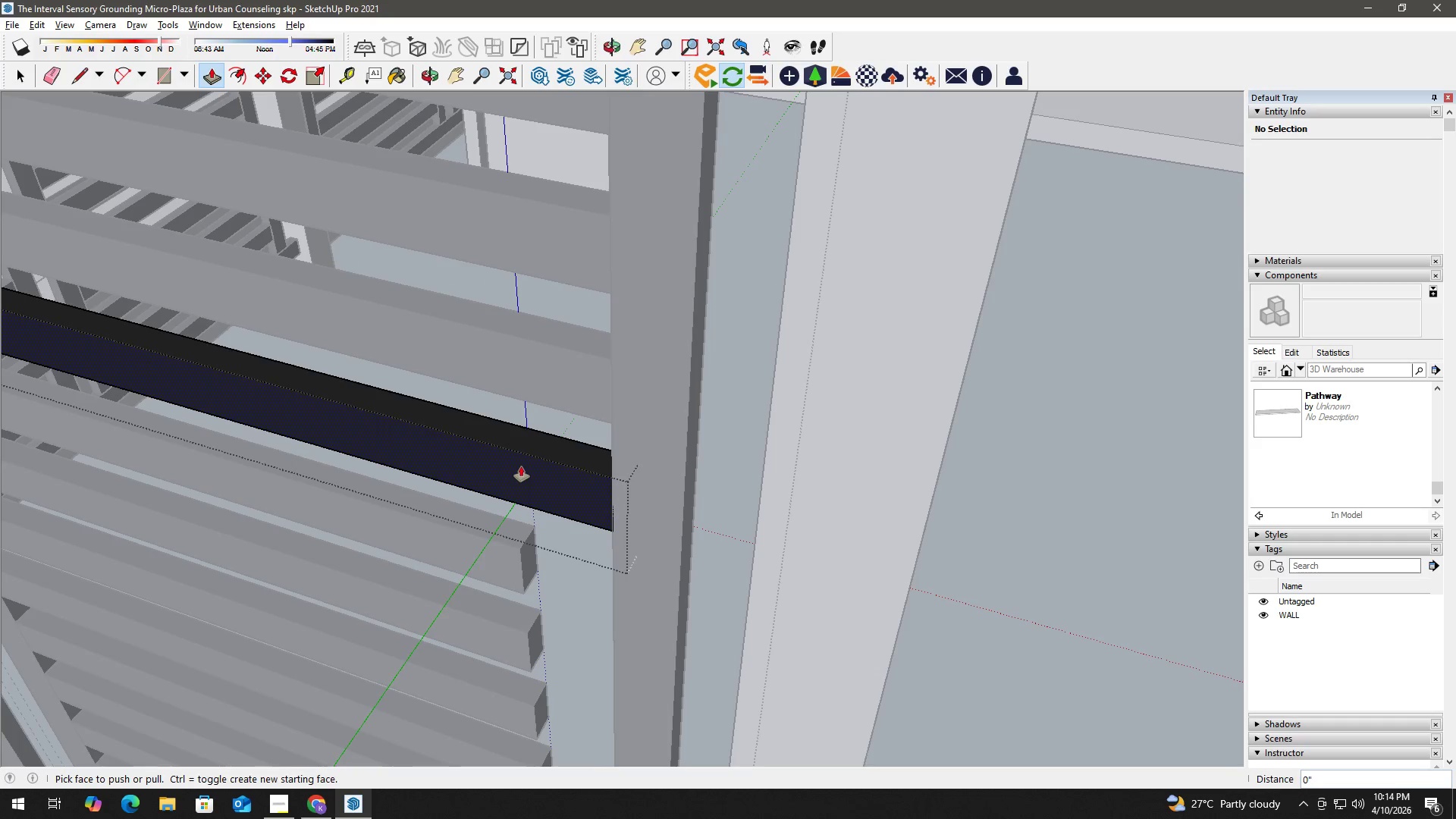 
key(Space)
 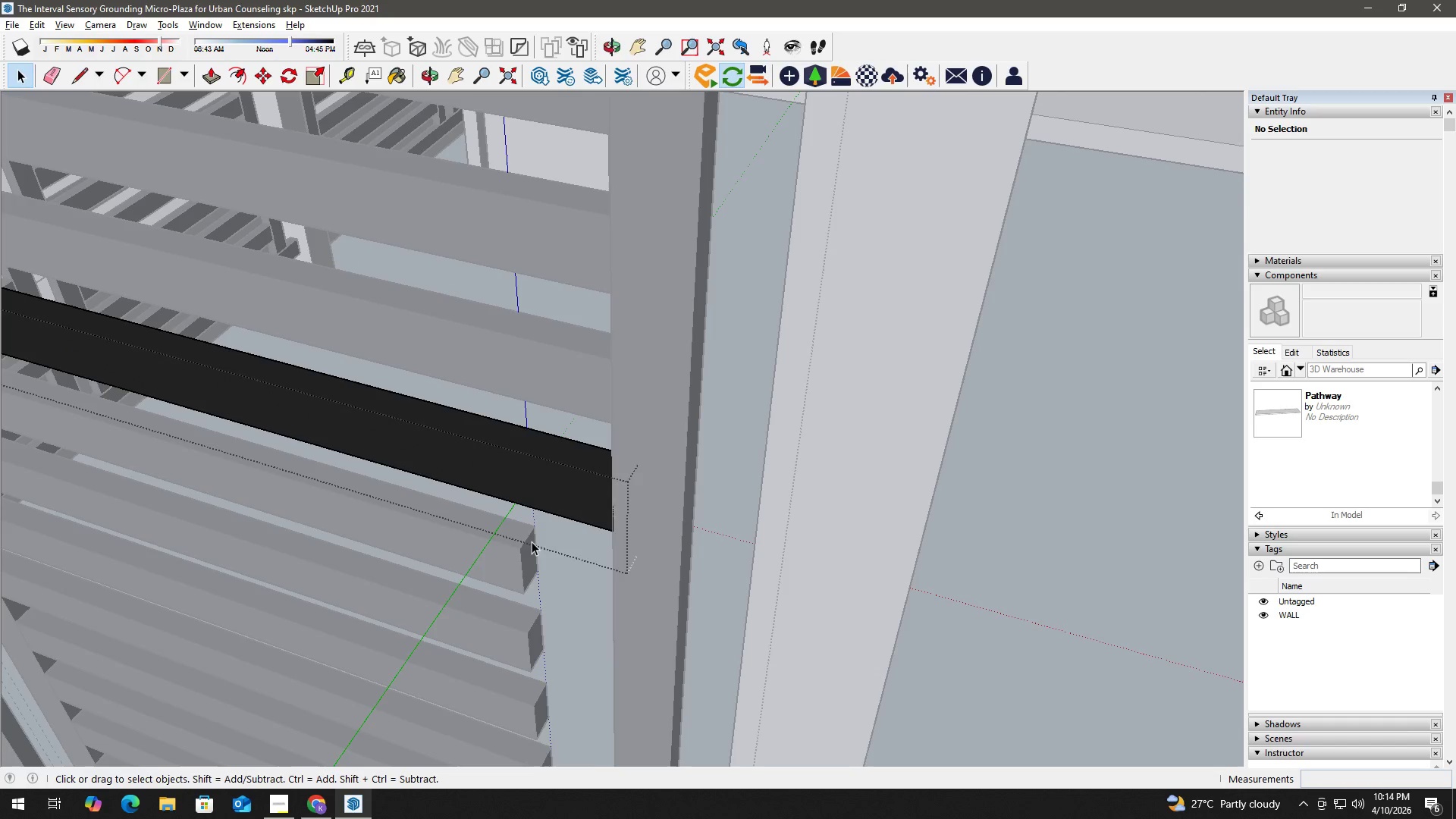 
key(Escape)
 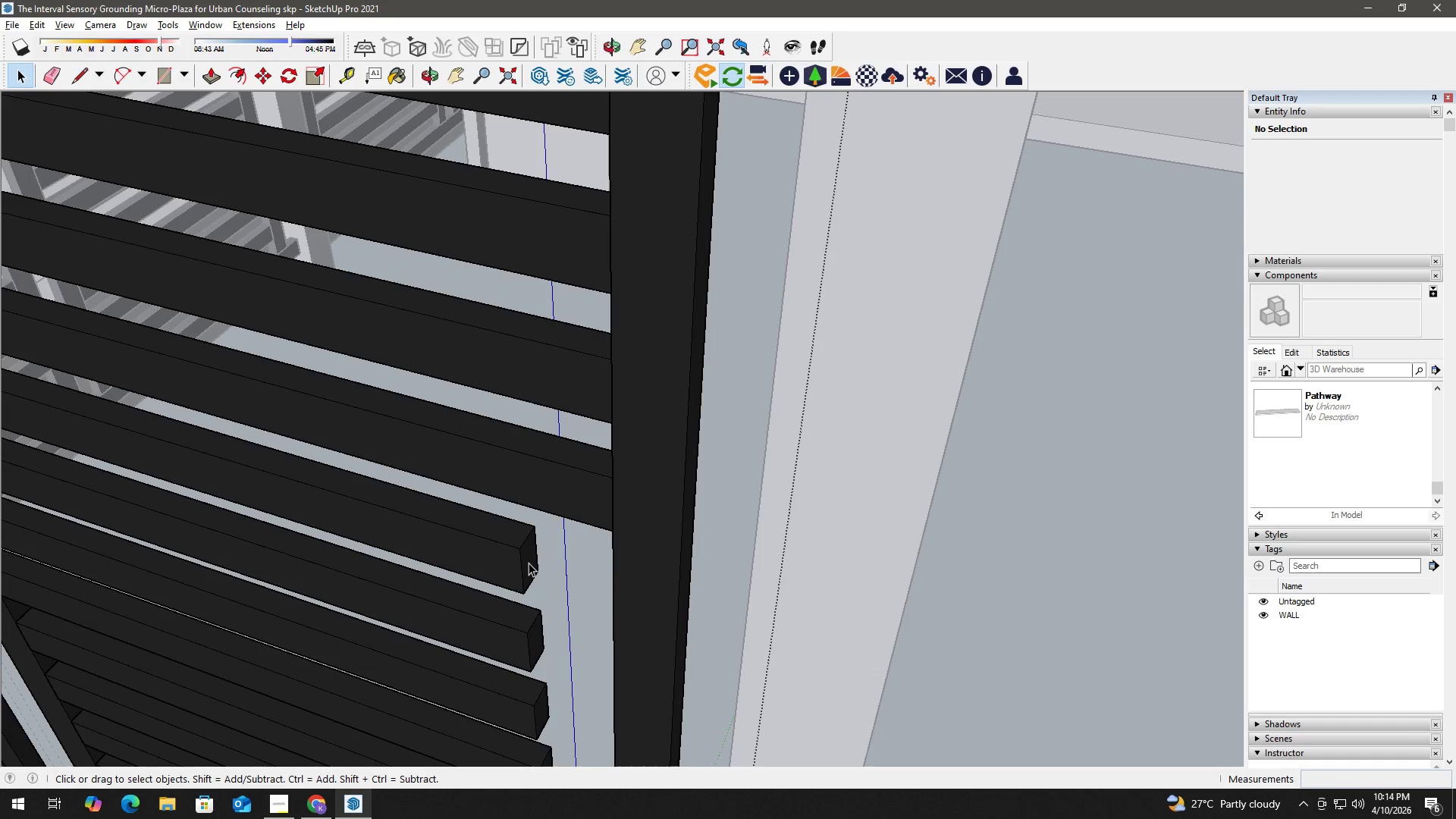 
double_click([529, 563])
 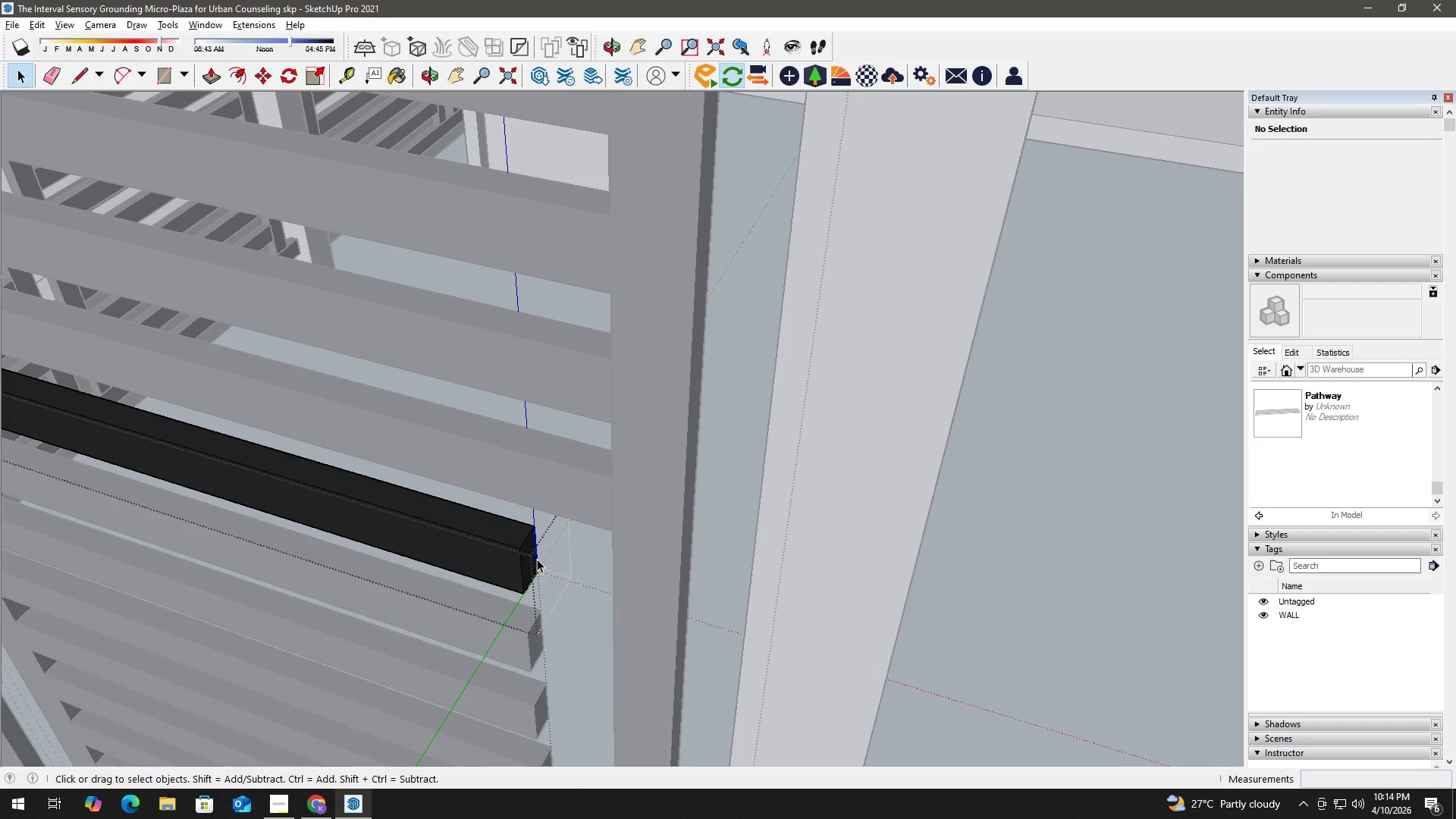 
triple_click([532, 559])
 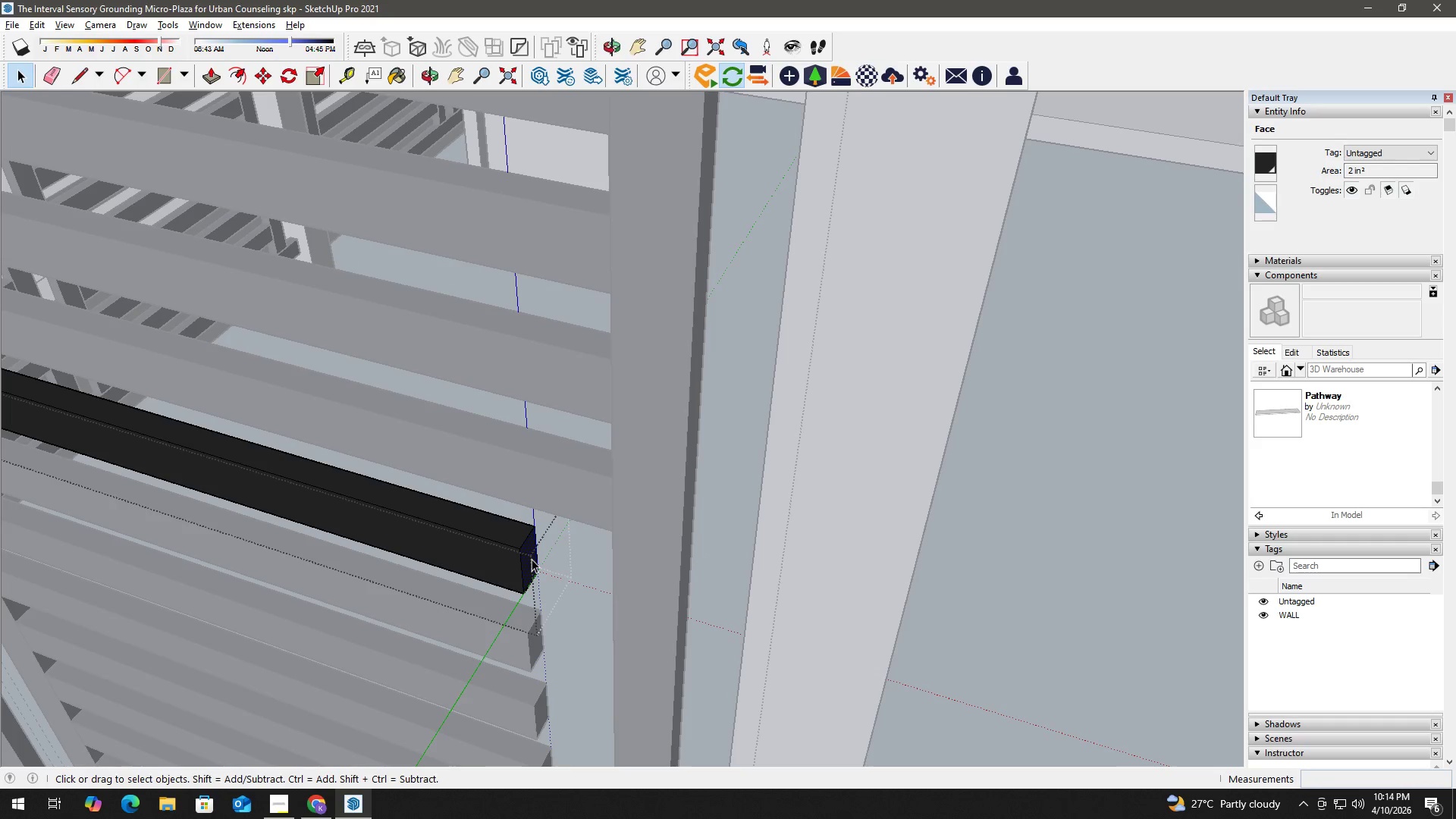 
key(P)
 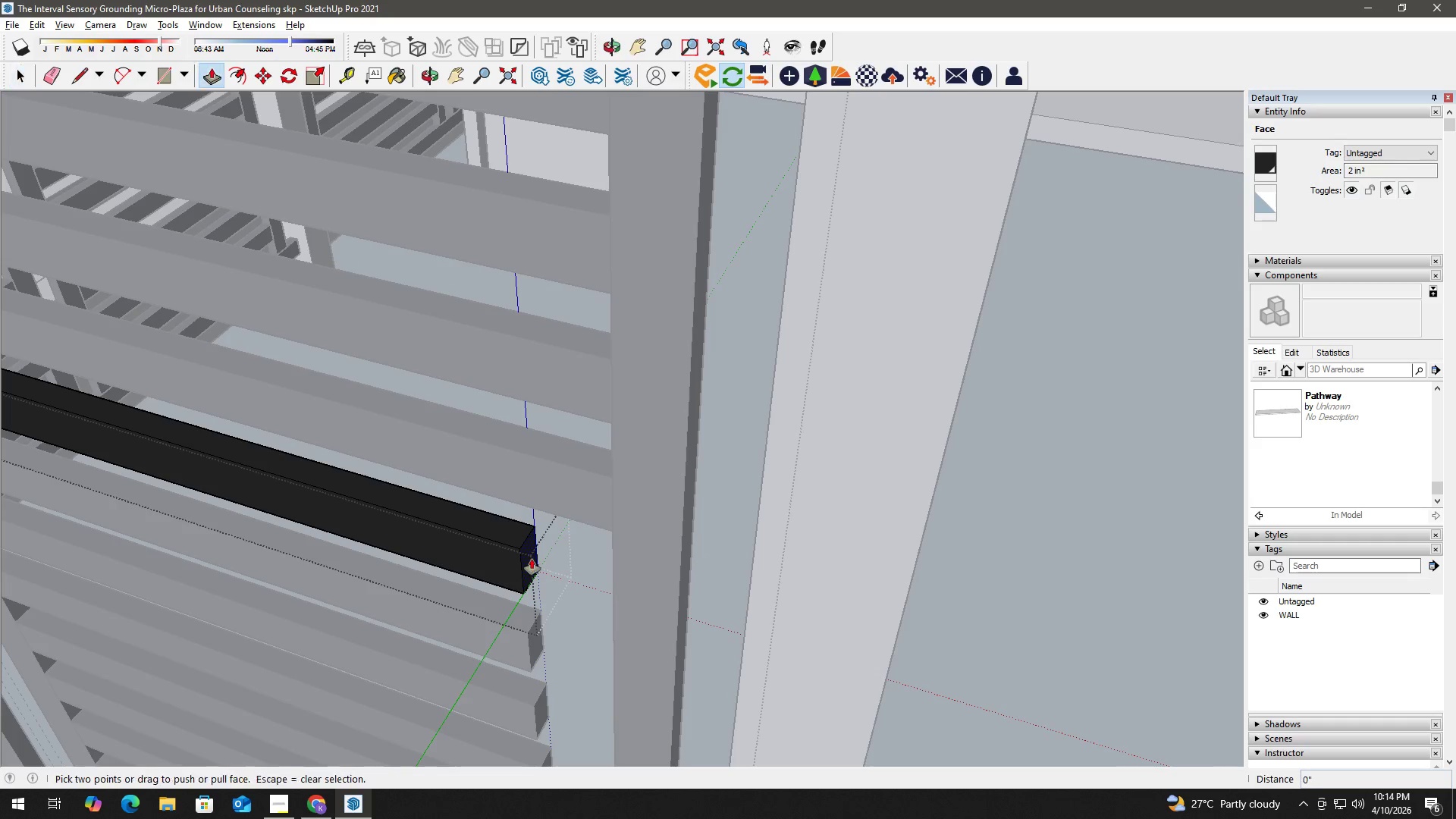 
left_click([532, 559])
 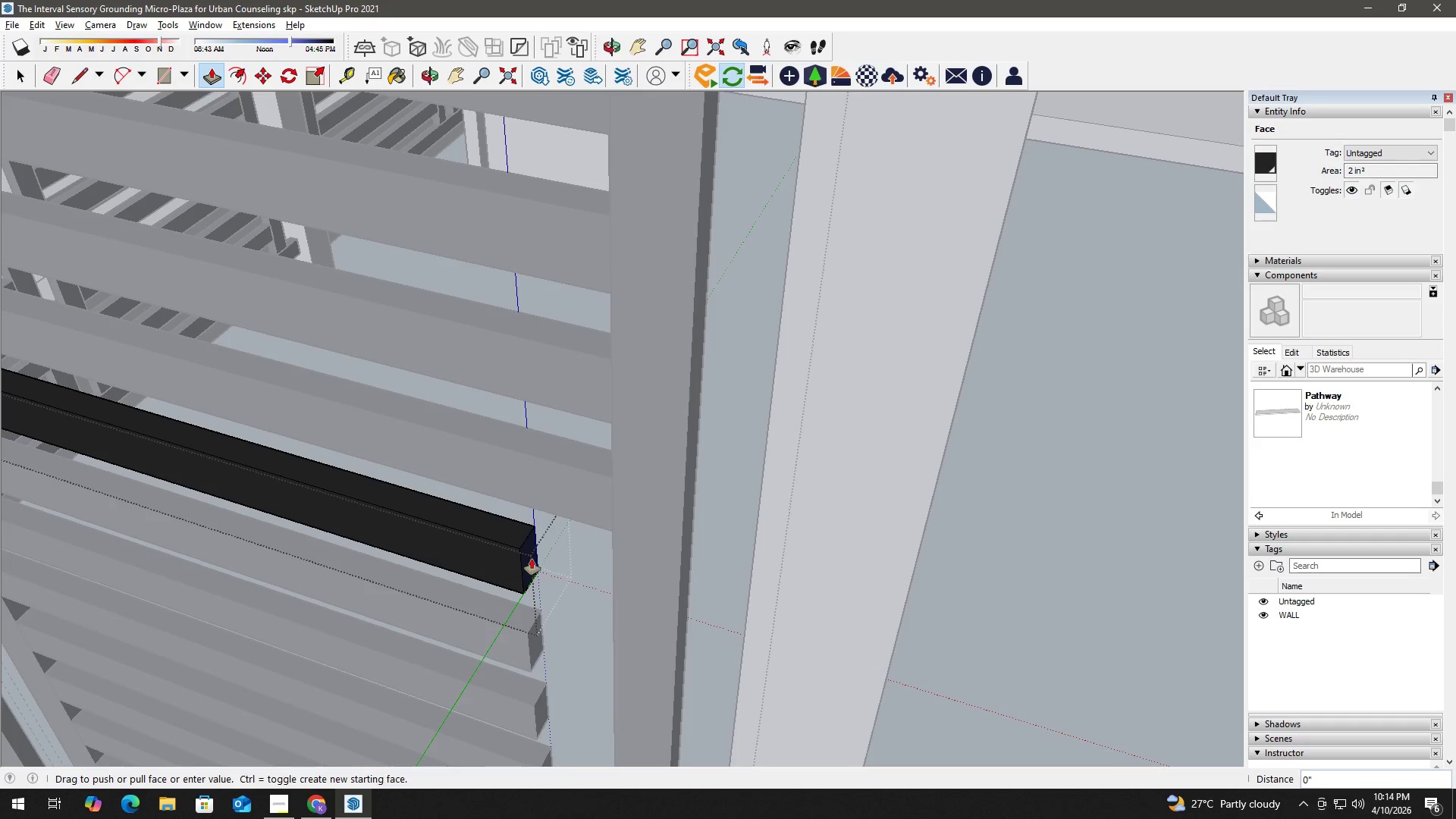 
double_click([532, 559])
 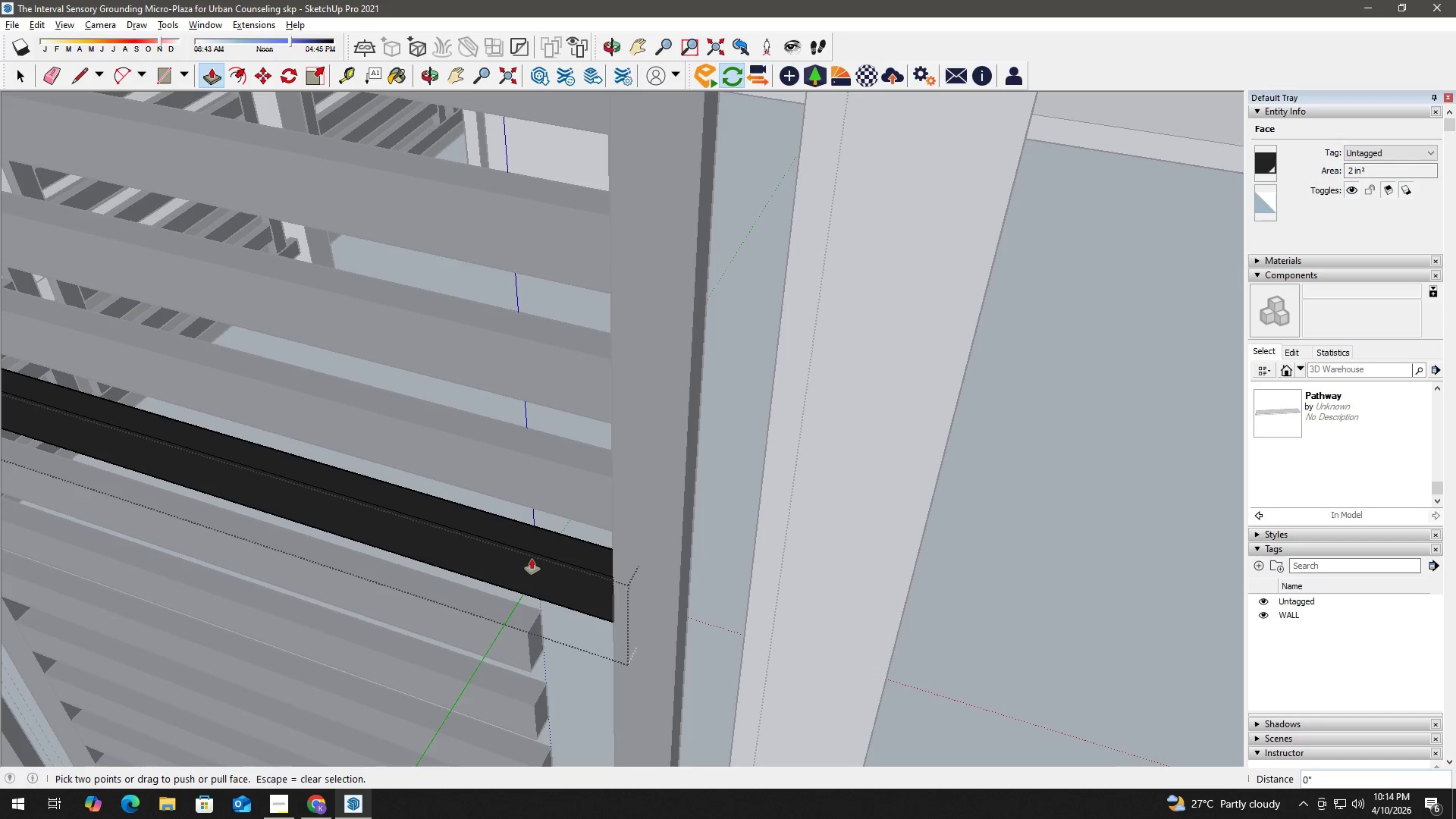 
key(Space)
 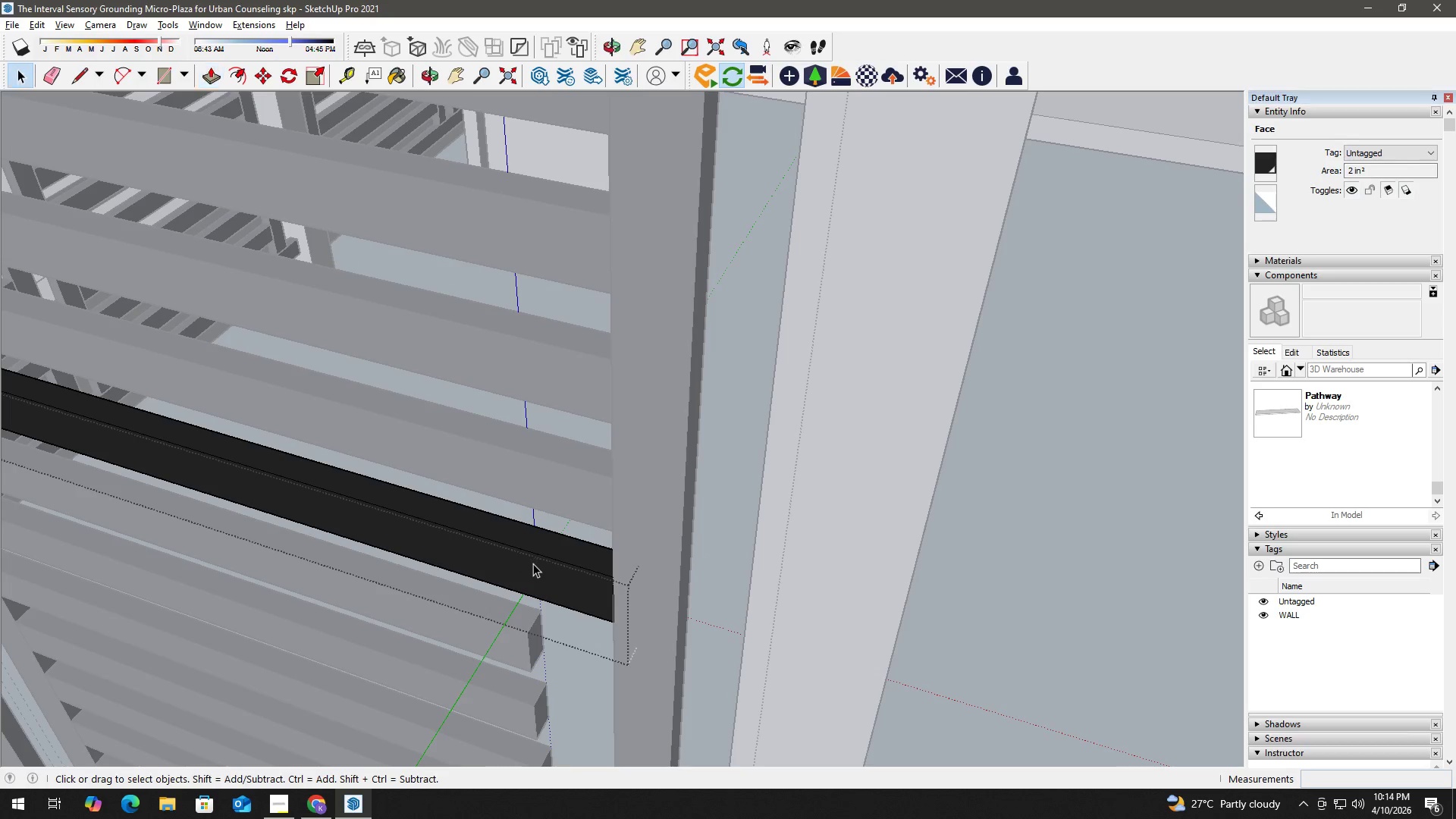 
key(Escape)
 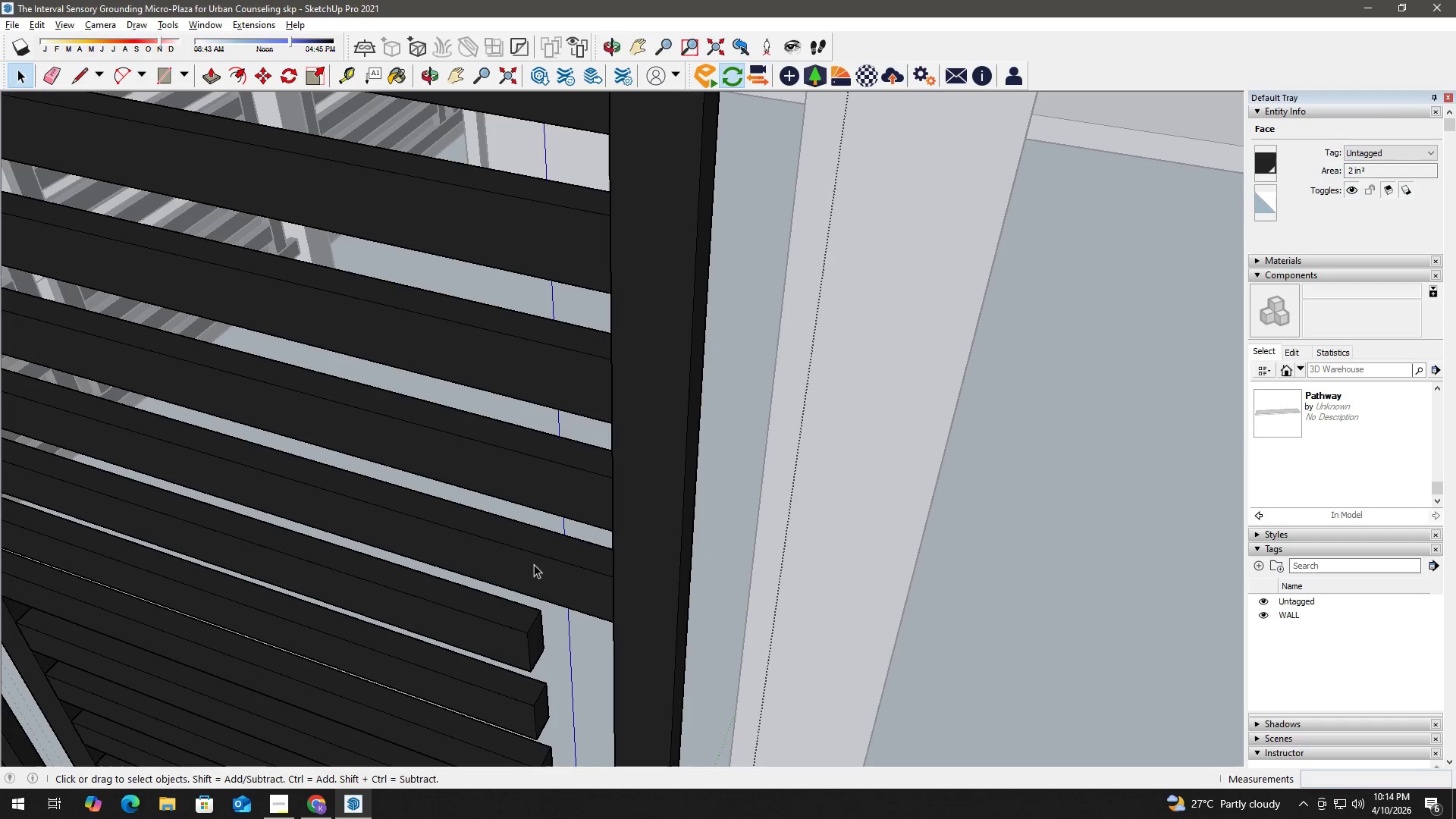 
key(H)
 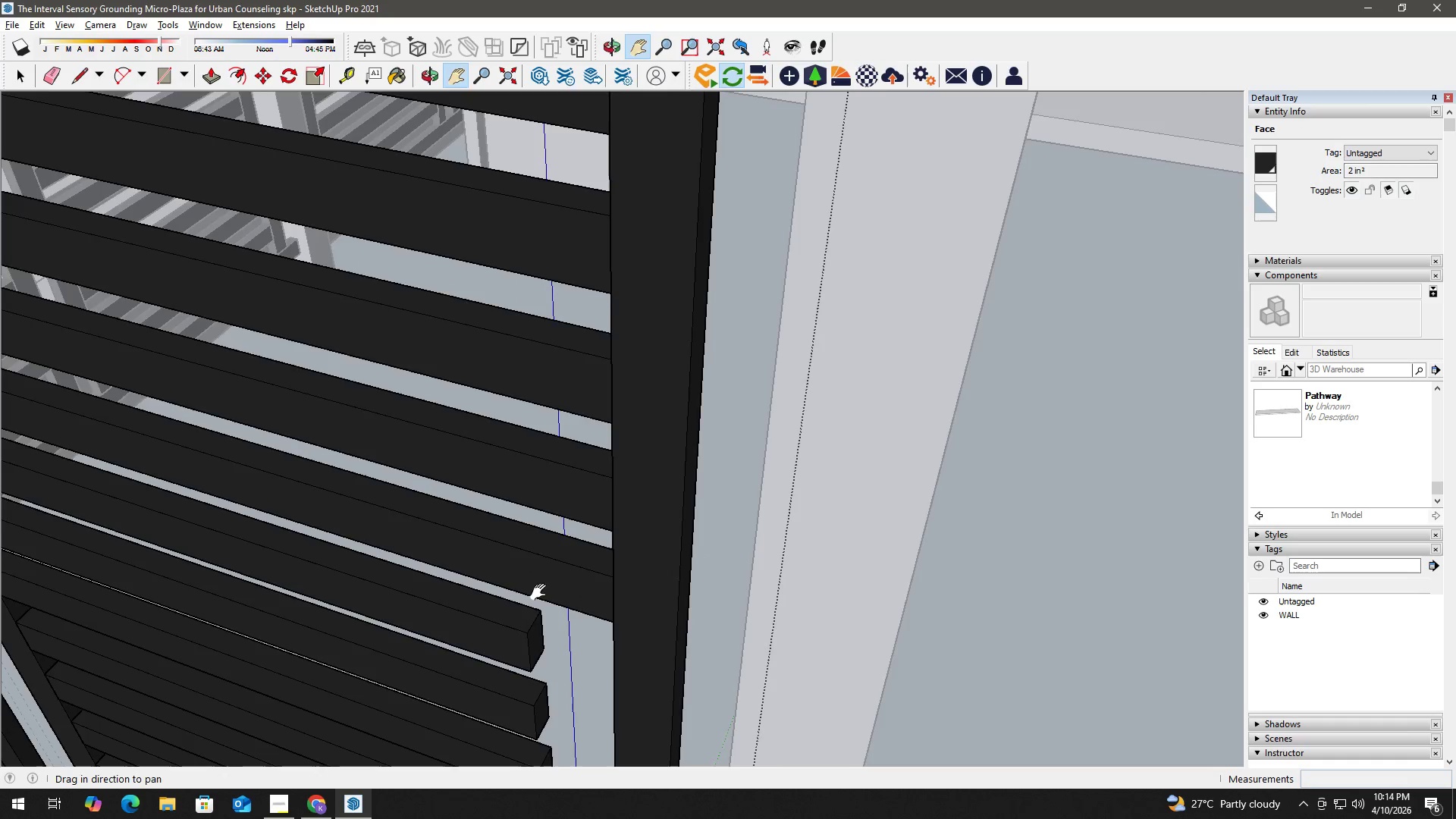 
left_click_drag(start_coordinate=[541, 592], to_coordinate=[524, 350])
 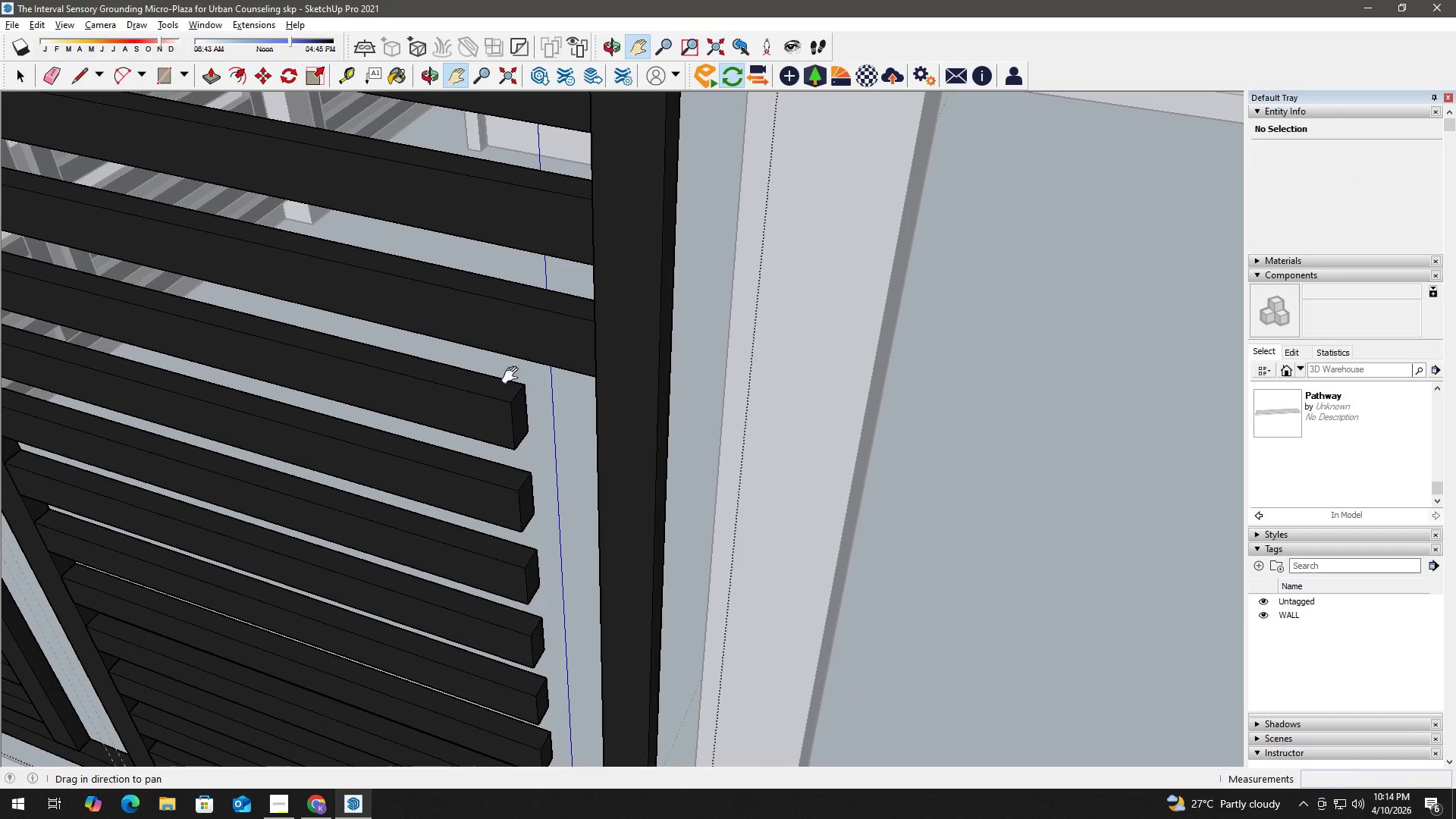 
key(Space)
 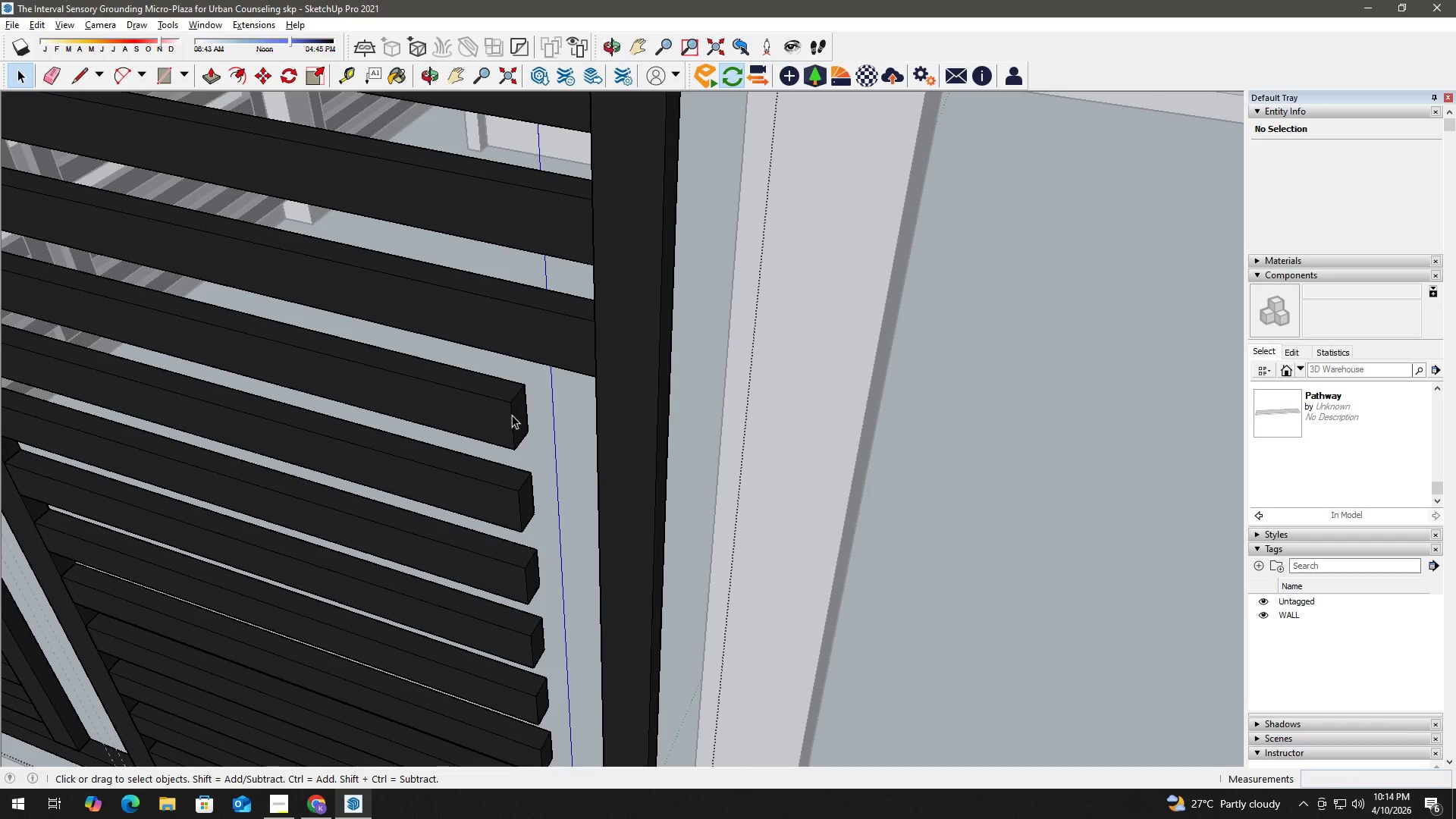 
double_click([512, 415])
 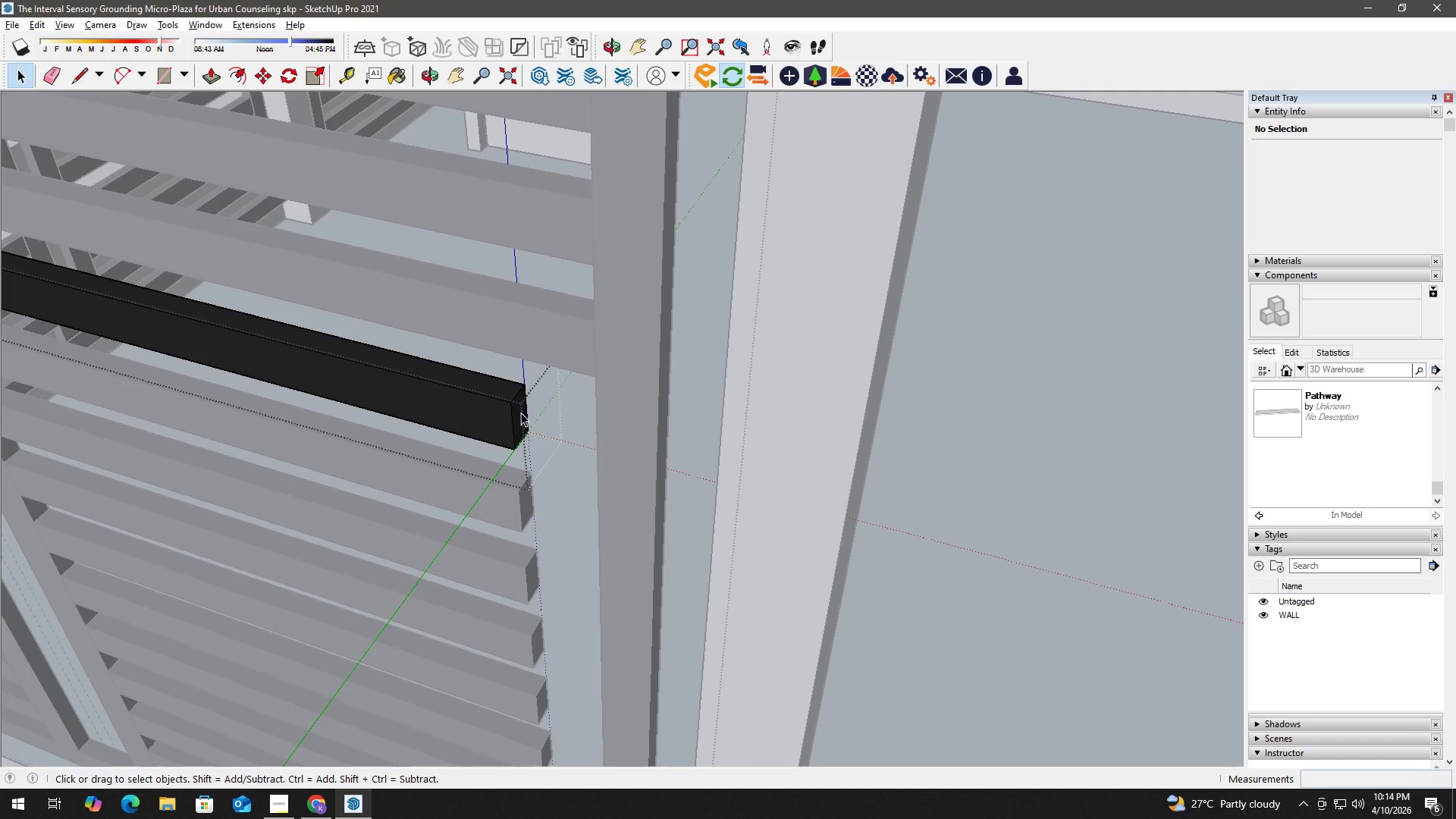 
left_click([520, 413])
 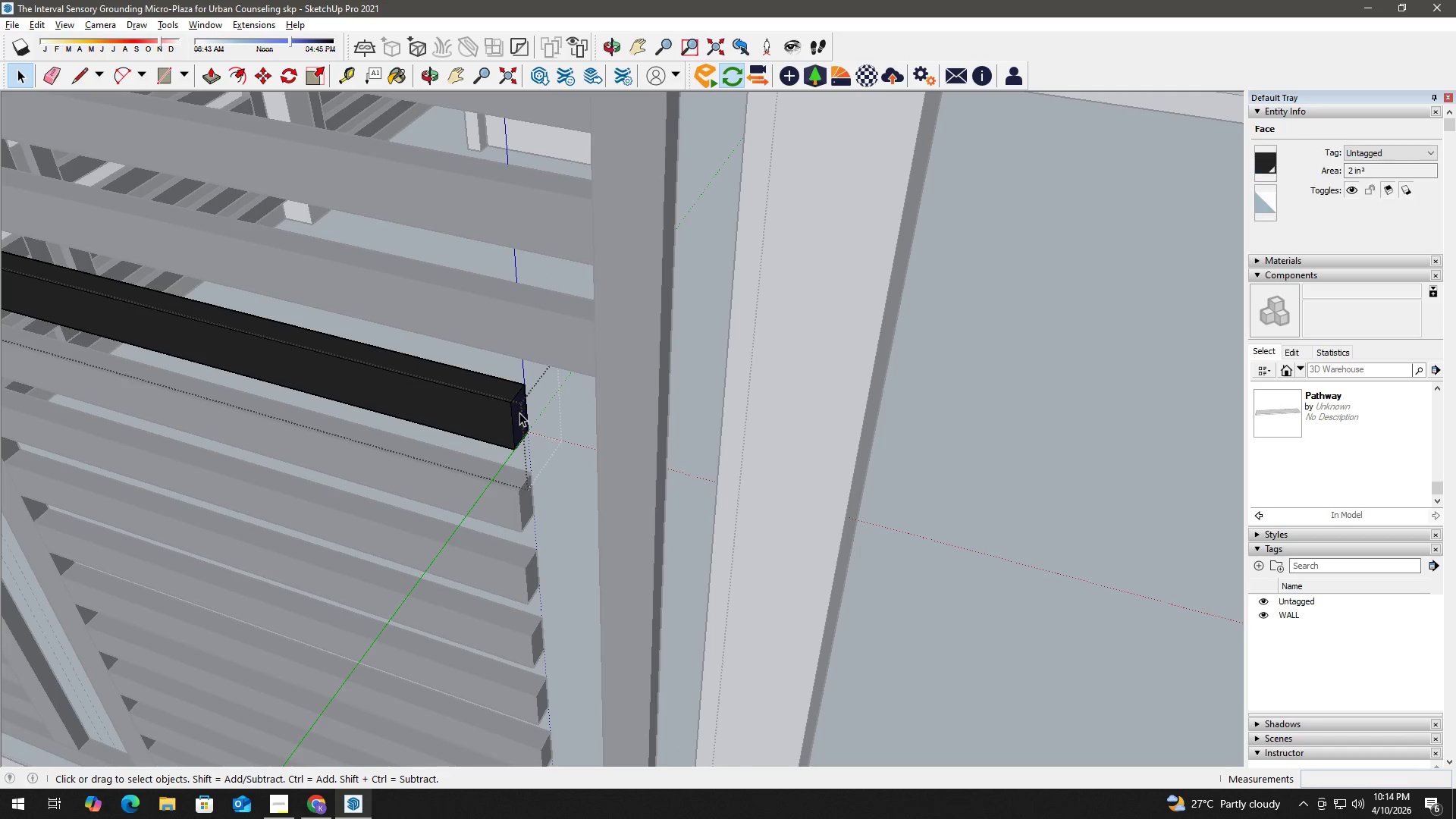 
key(P)
 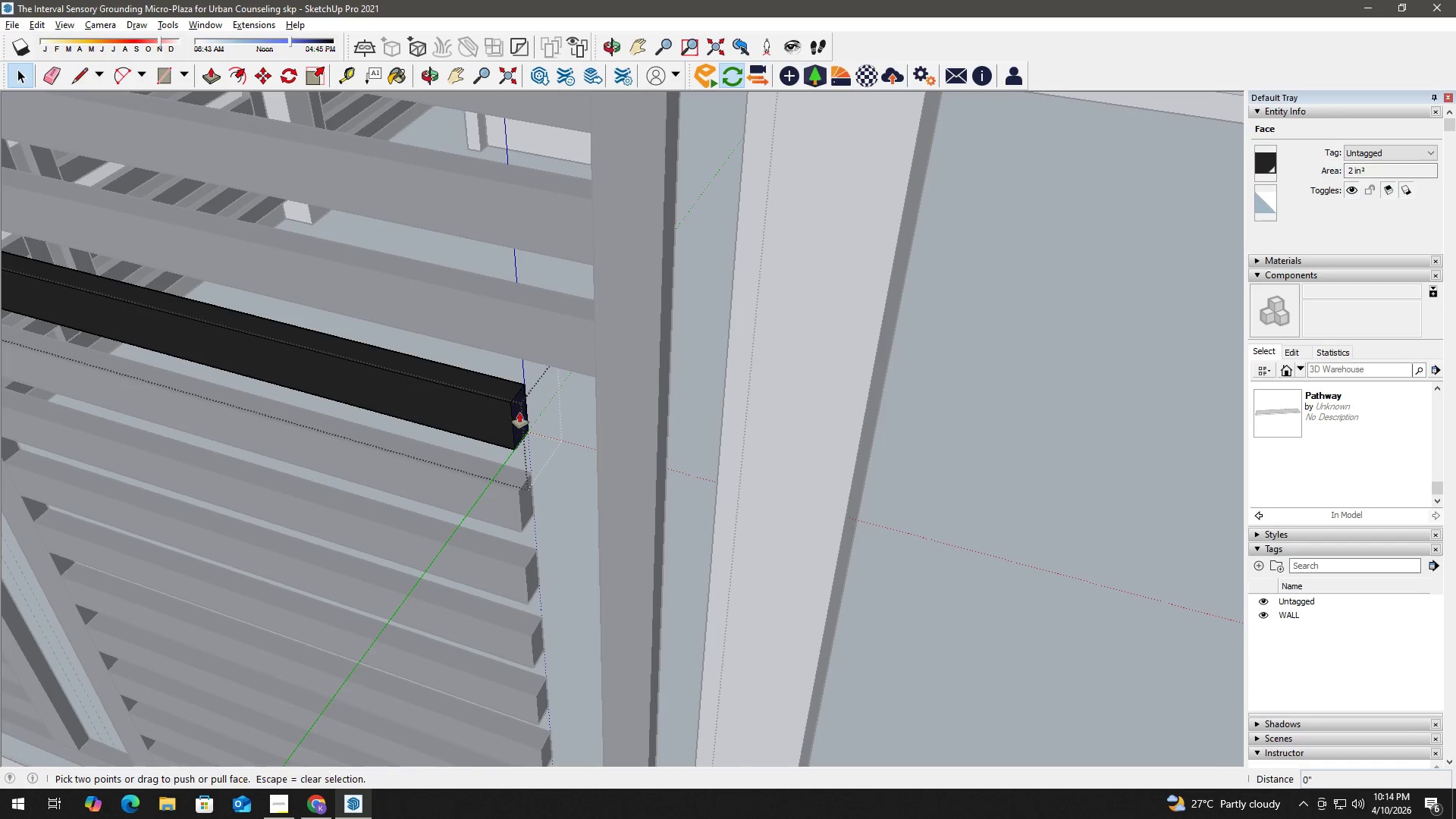 
left_click([519, 413])
 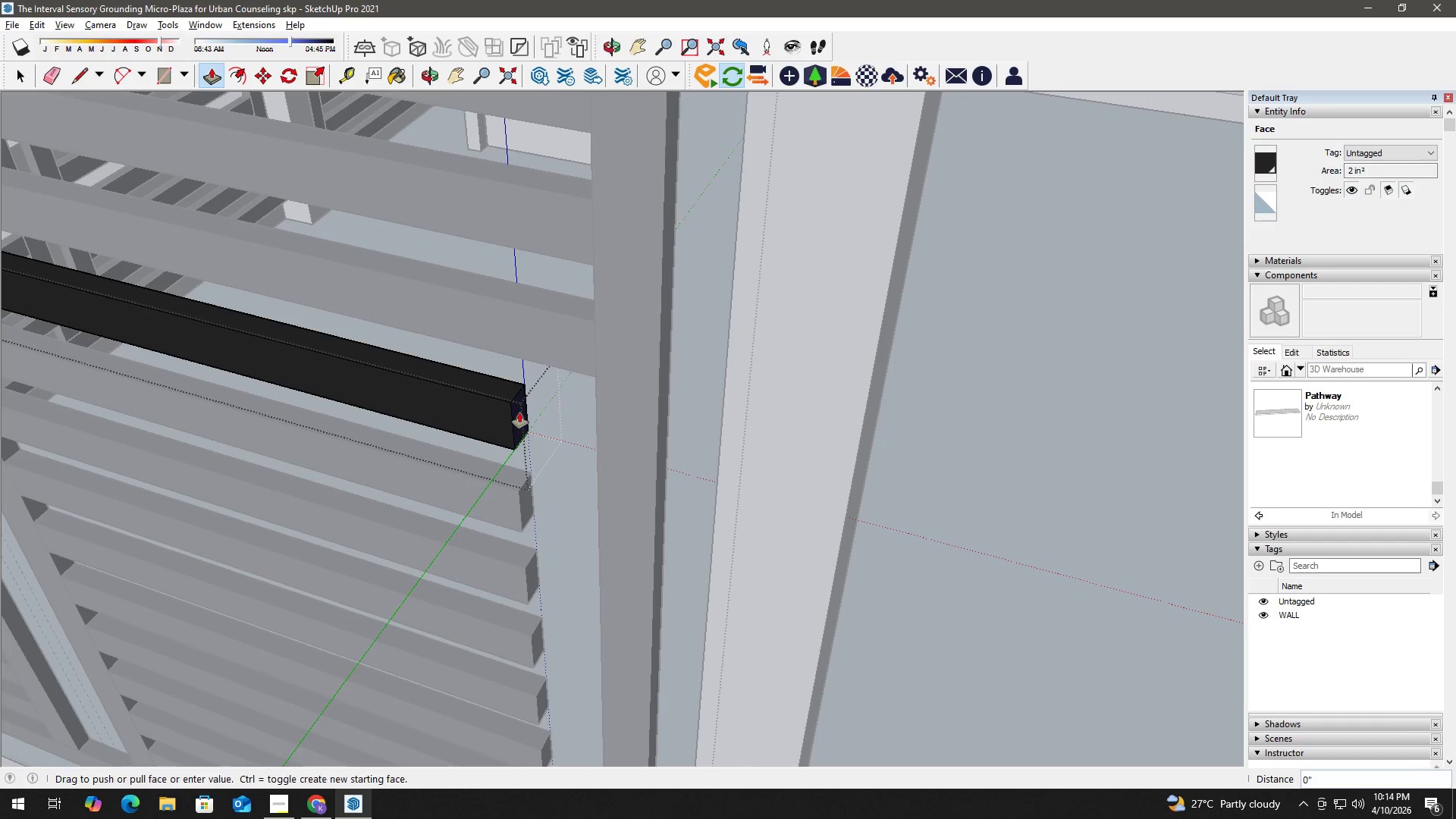 
double_click([519, 413])
 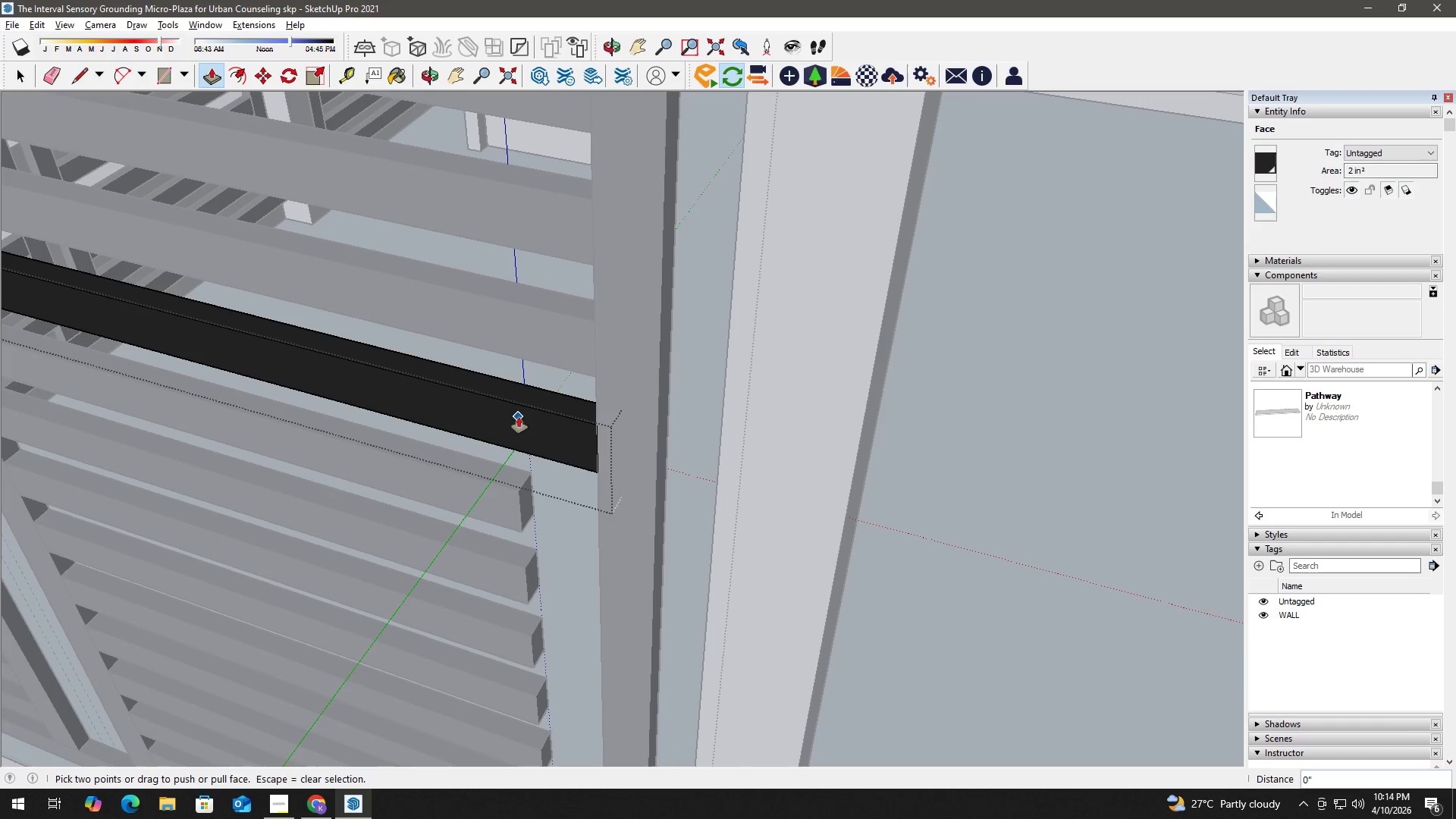 
key(Space)
 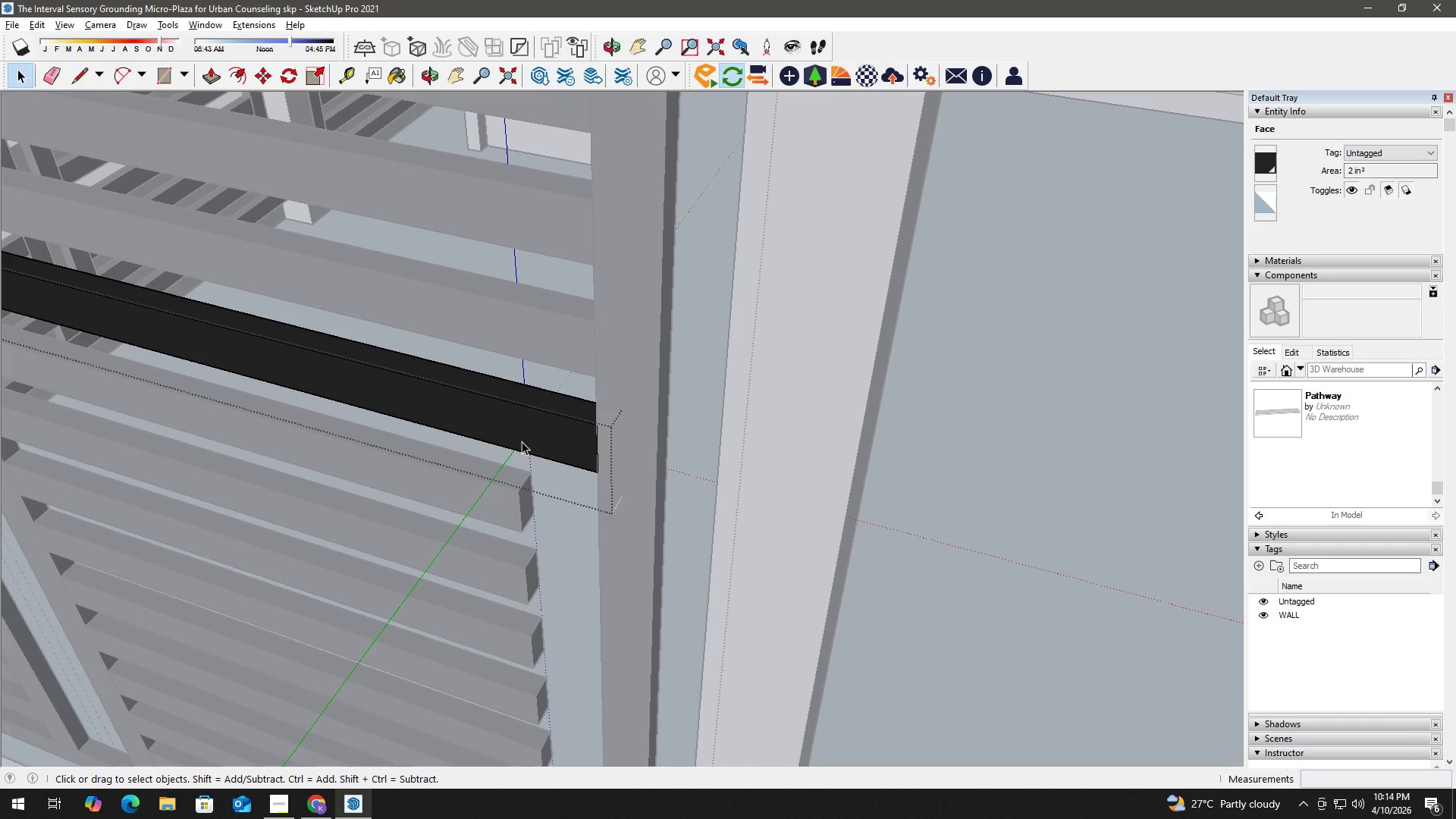 
key(Escape)
 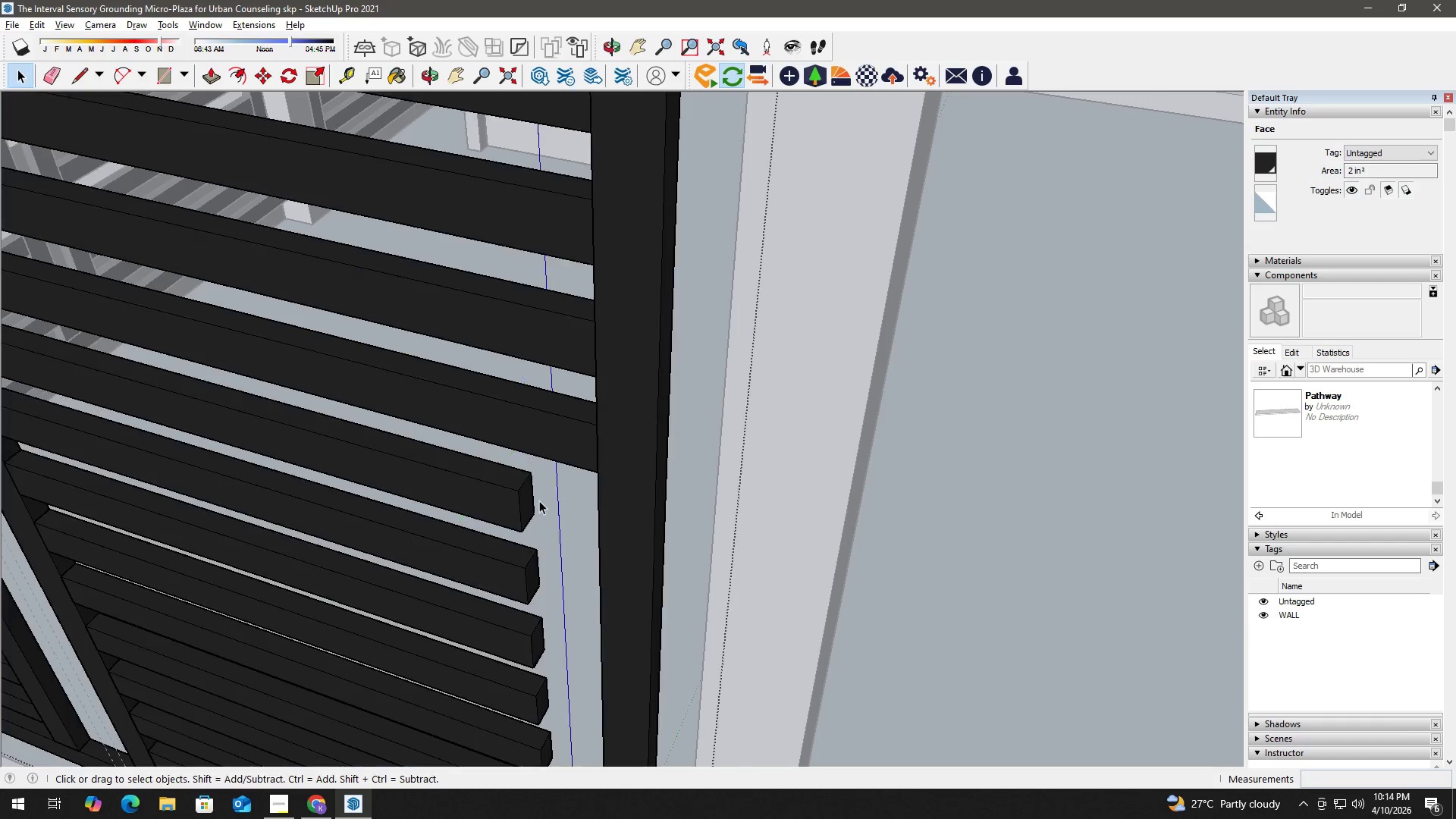 
key(H)
 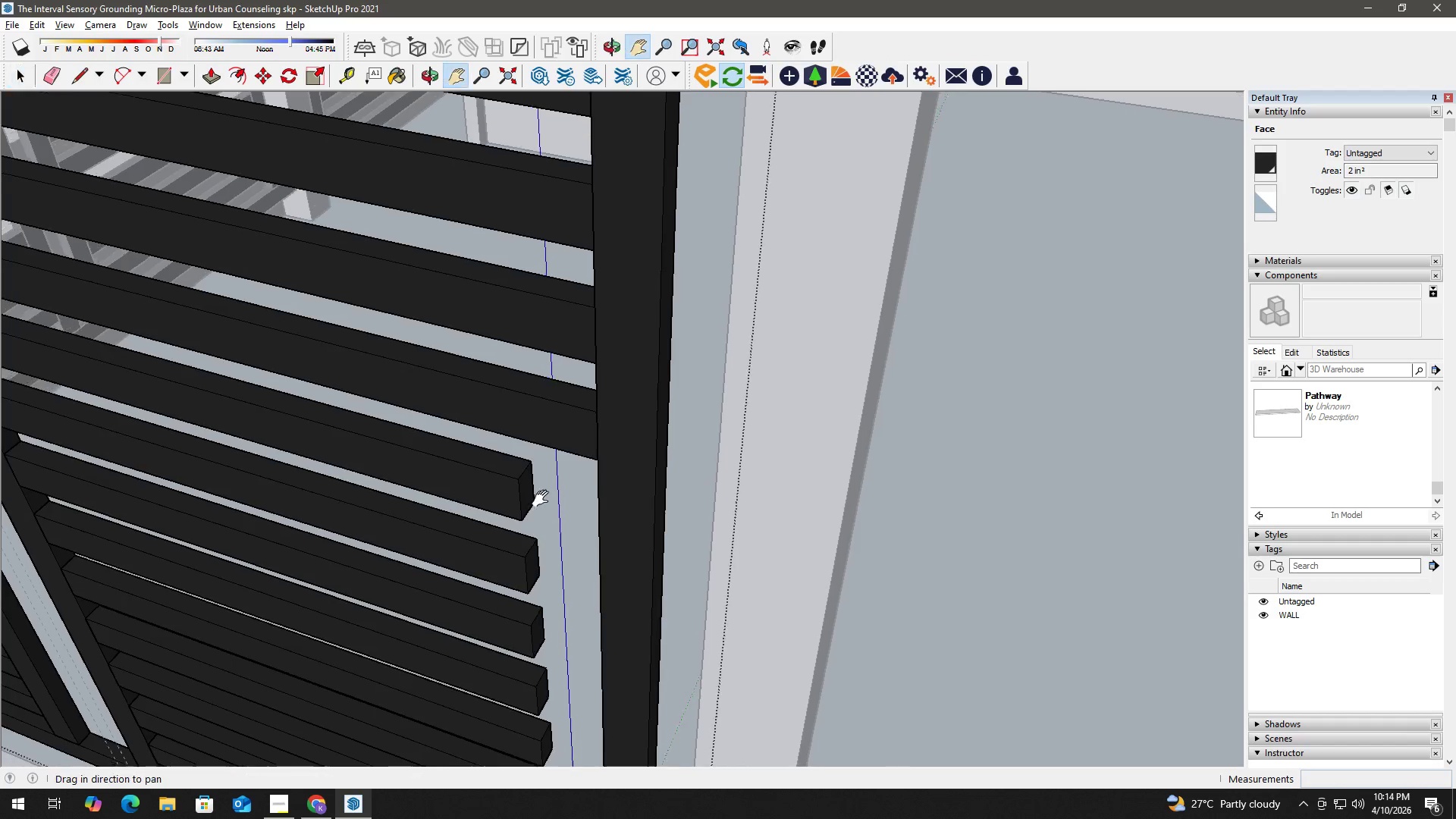 
left_click_drag(start_coordinate=[544, 507], to_coordinate=[535, 394])
 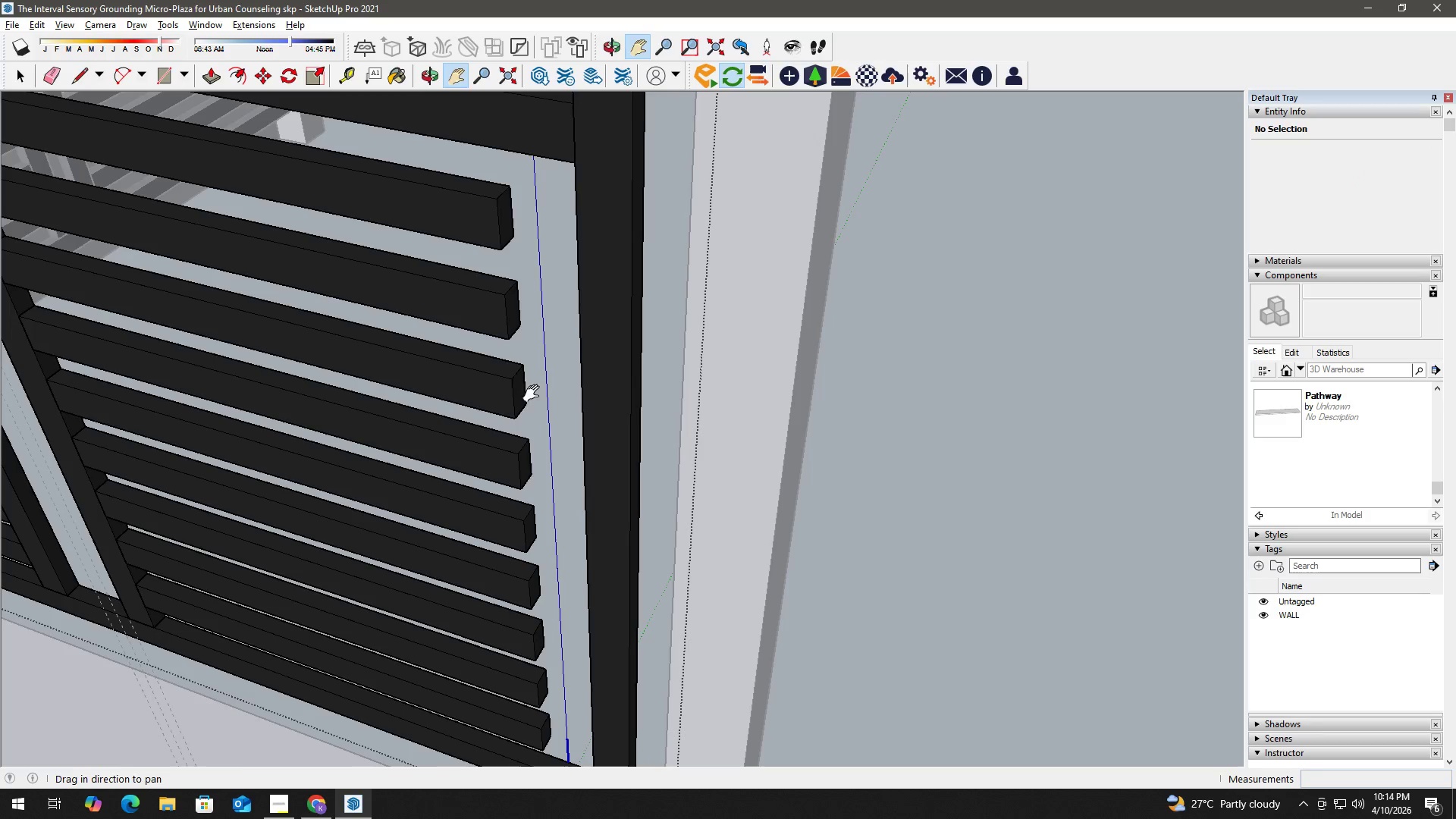 
key(Space)
 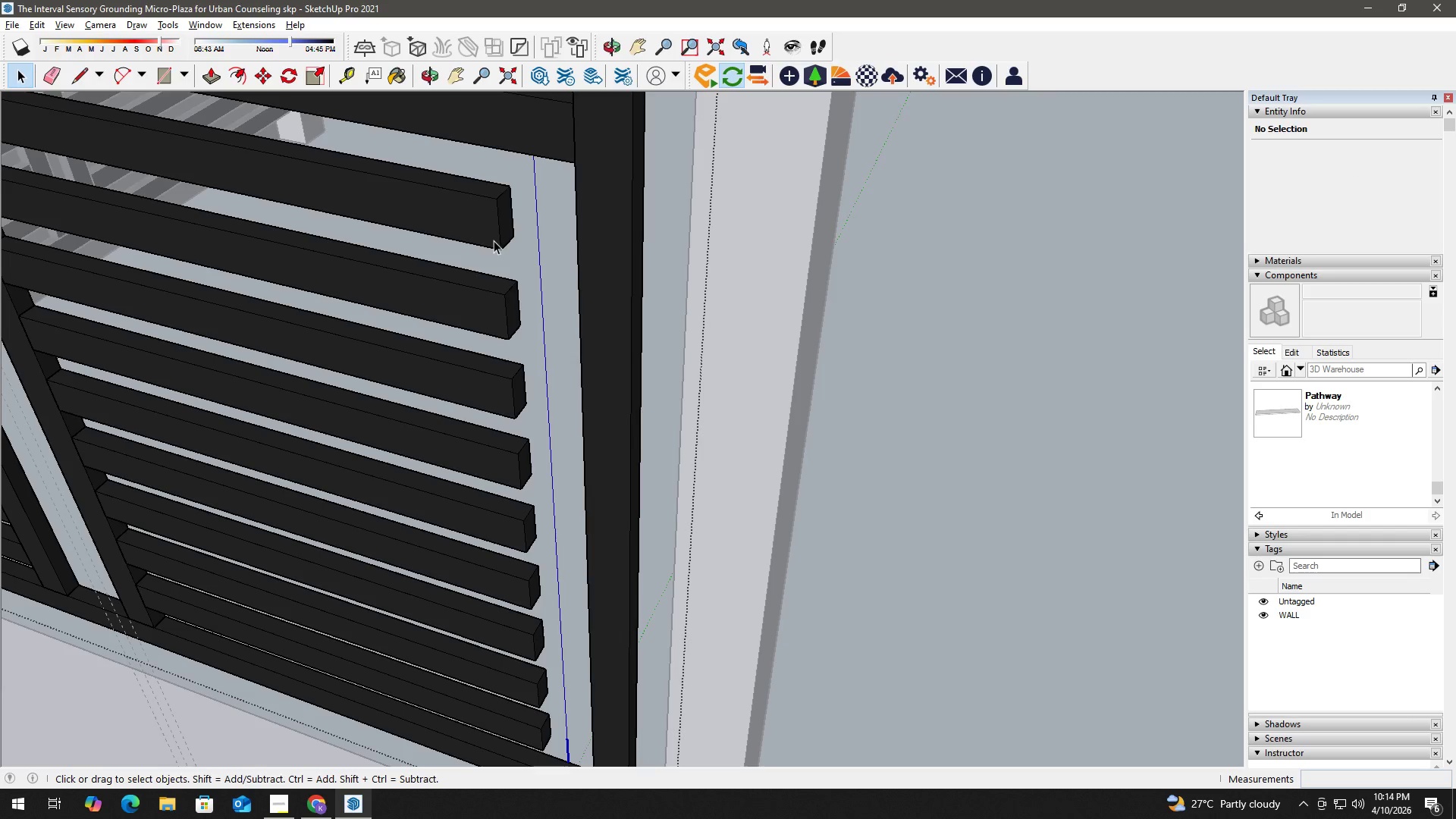 
double_click([495, 240])
 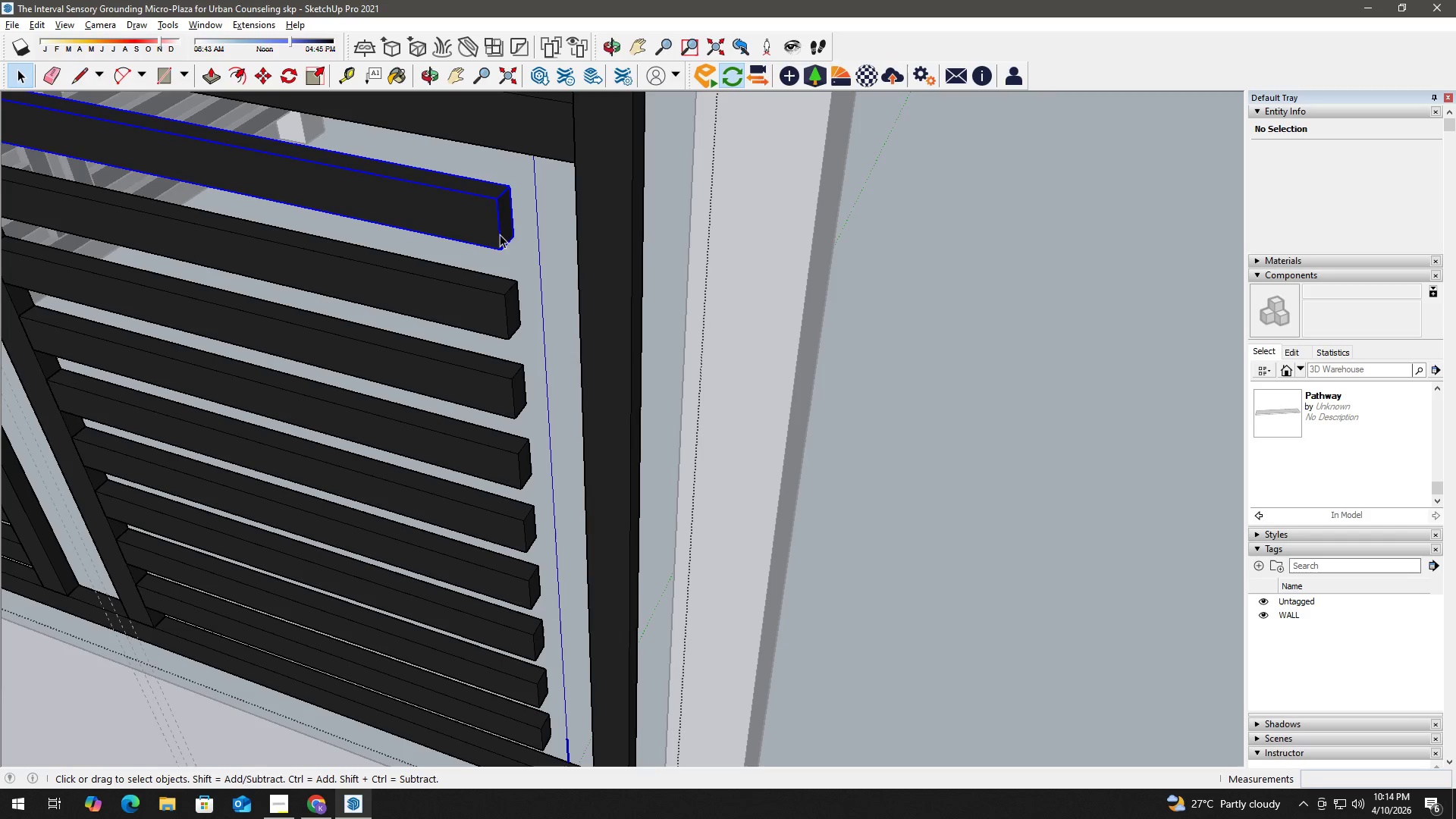 
triple_click([506, 225])
 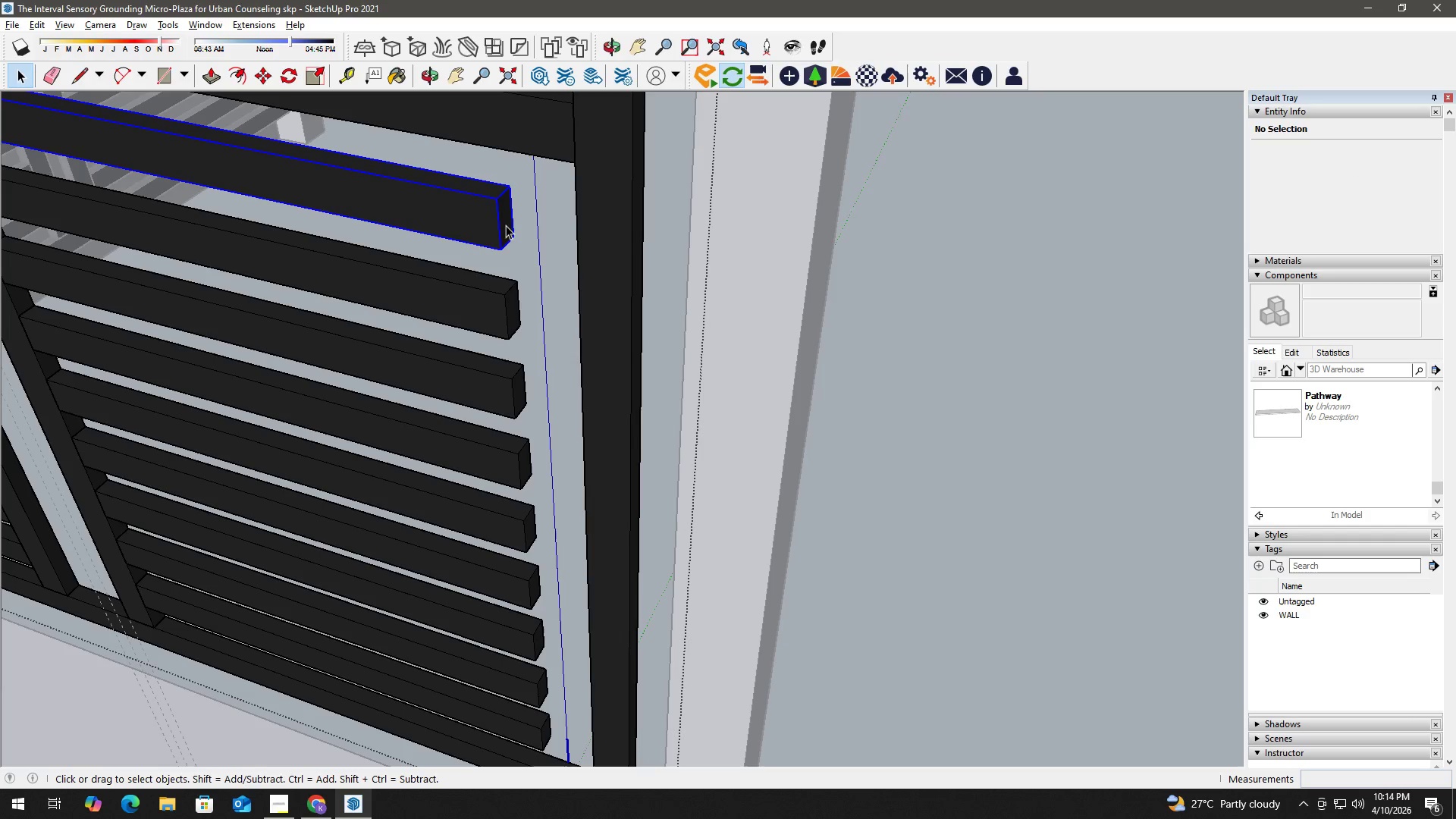 
triple_click([506, 225])
 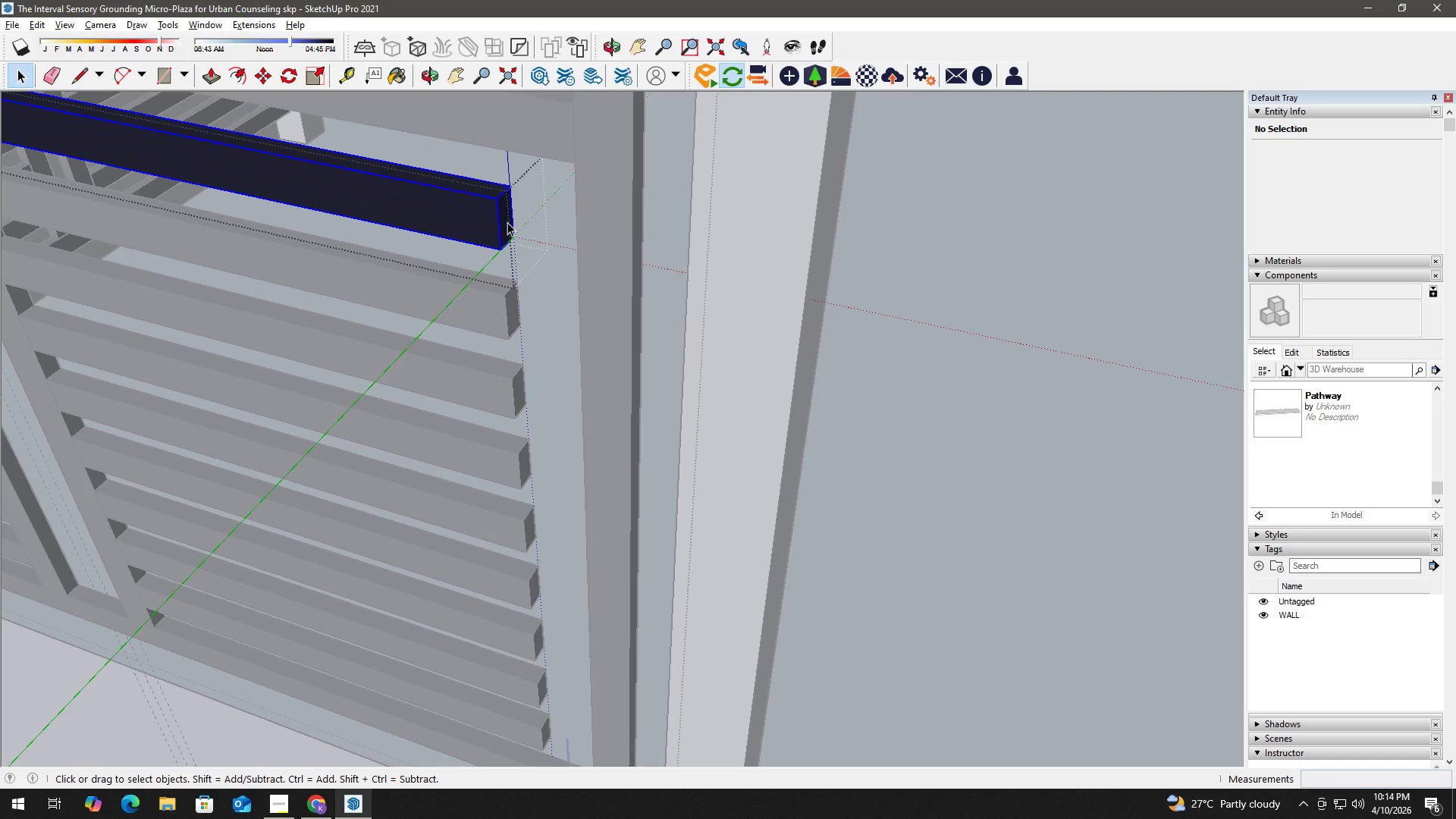 
triple_click([507, 222])
 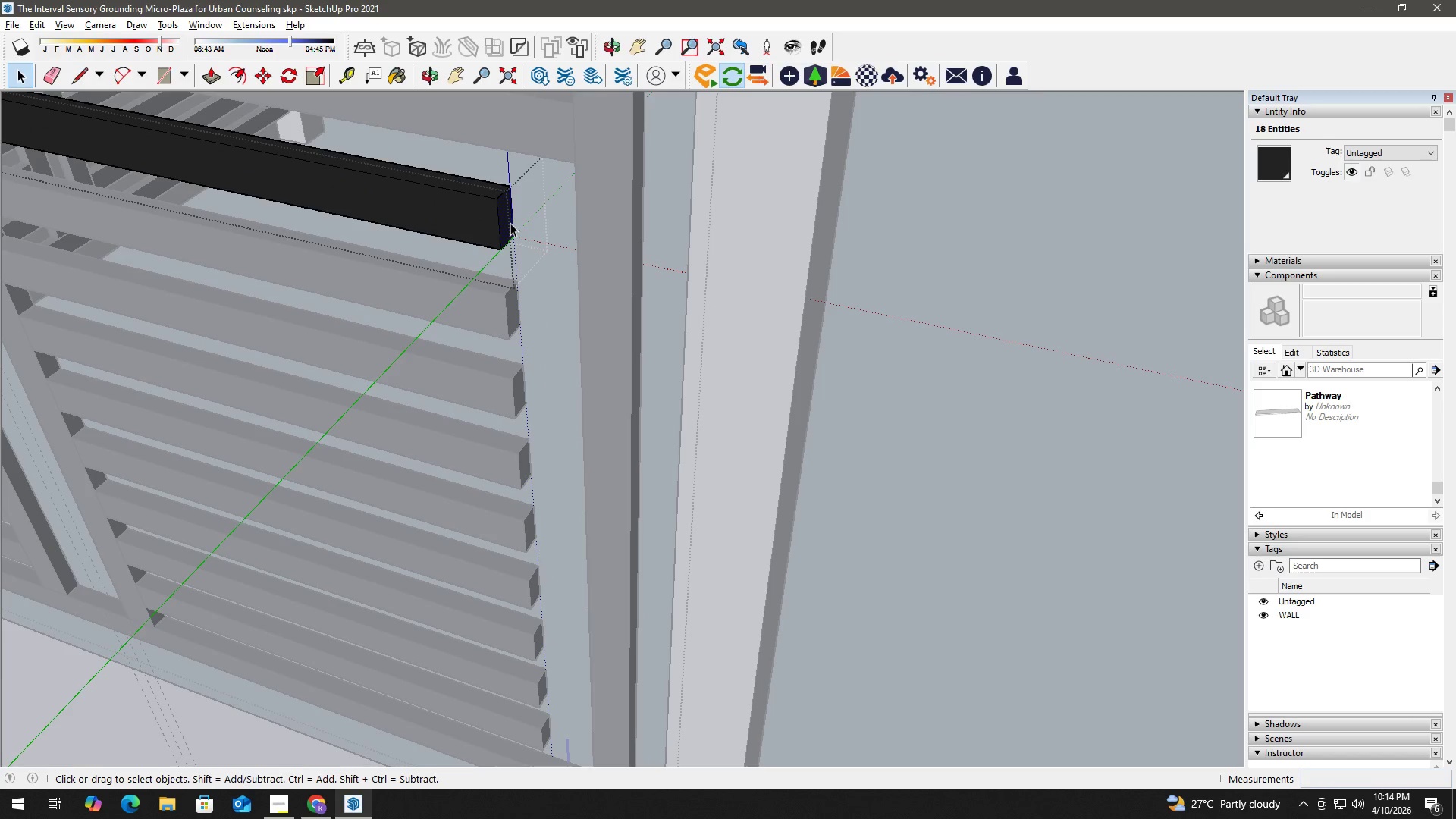 
key(P)
 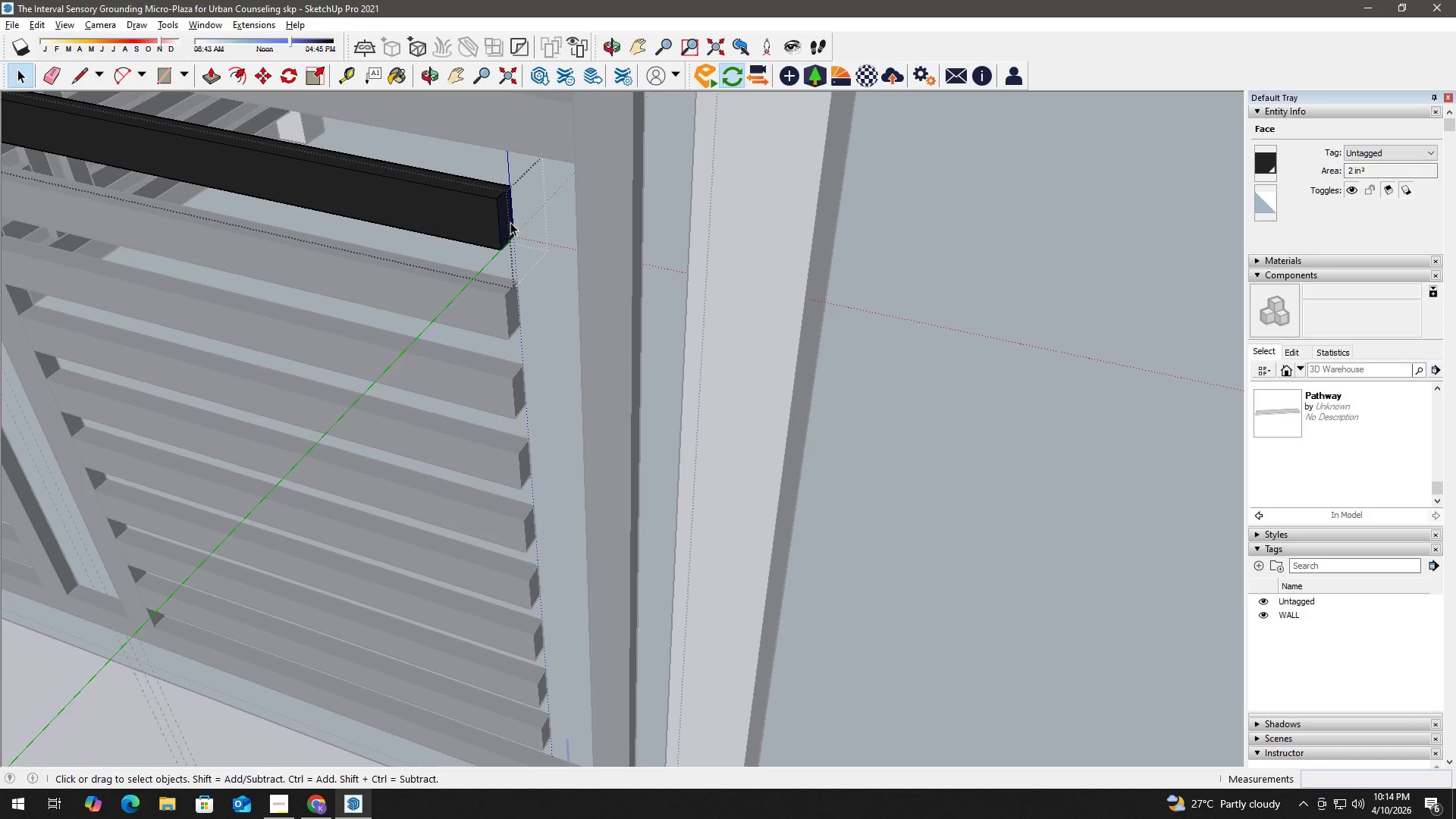 
left_click([510, 222])
 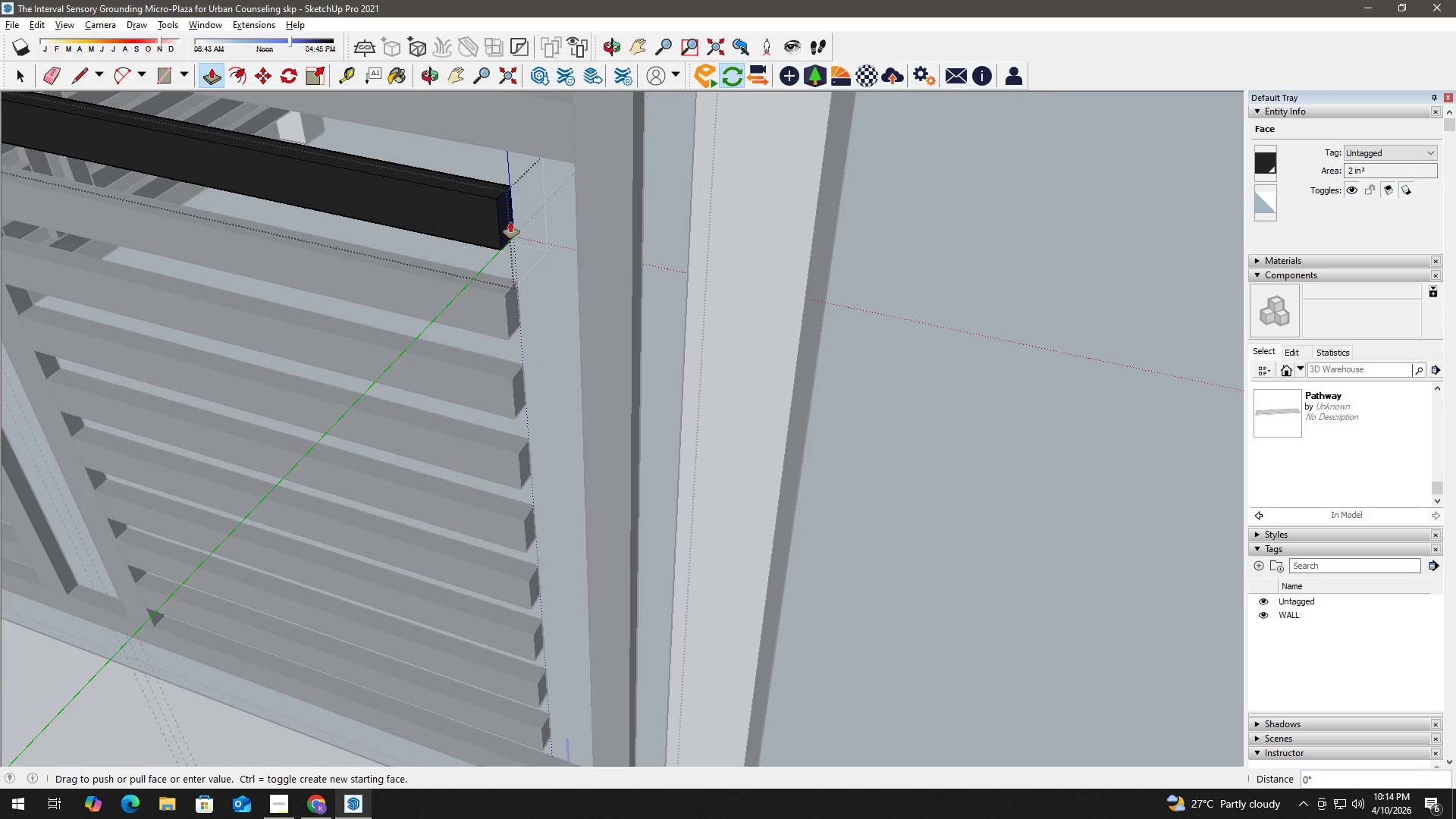 
double_click([510, 222])
 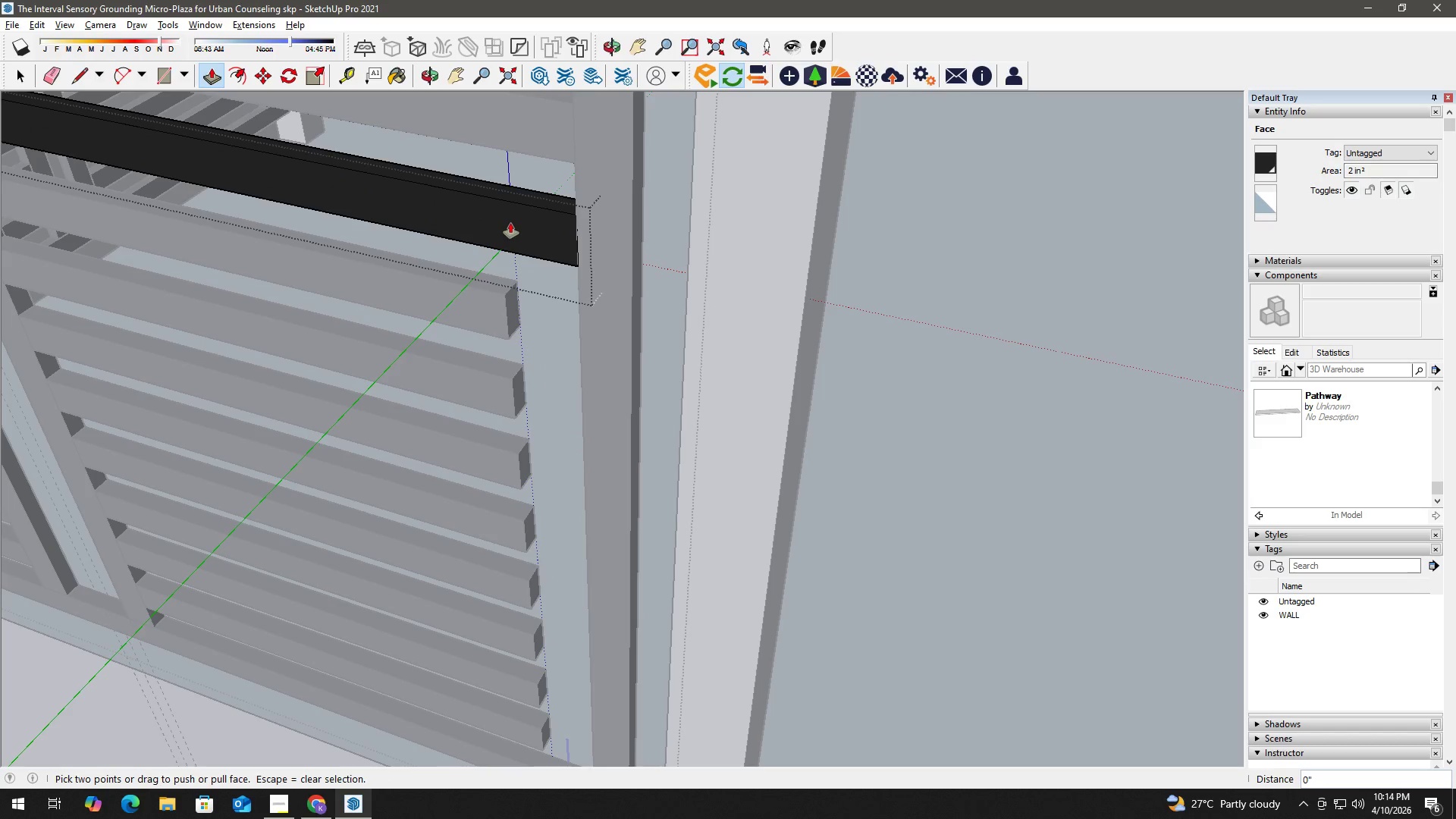 
key(Space)
 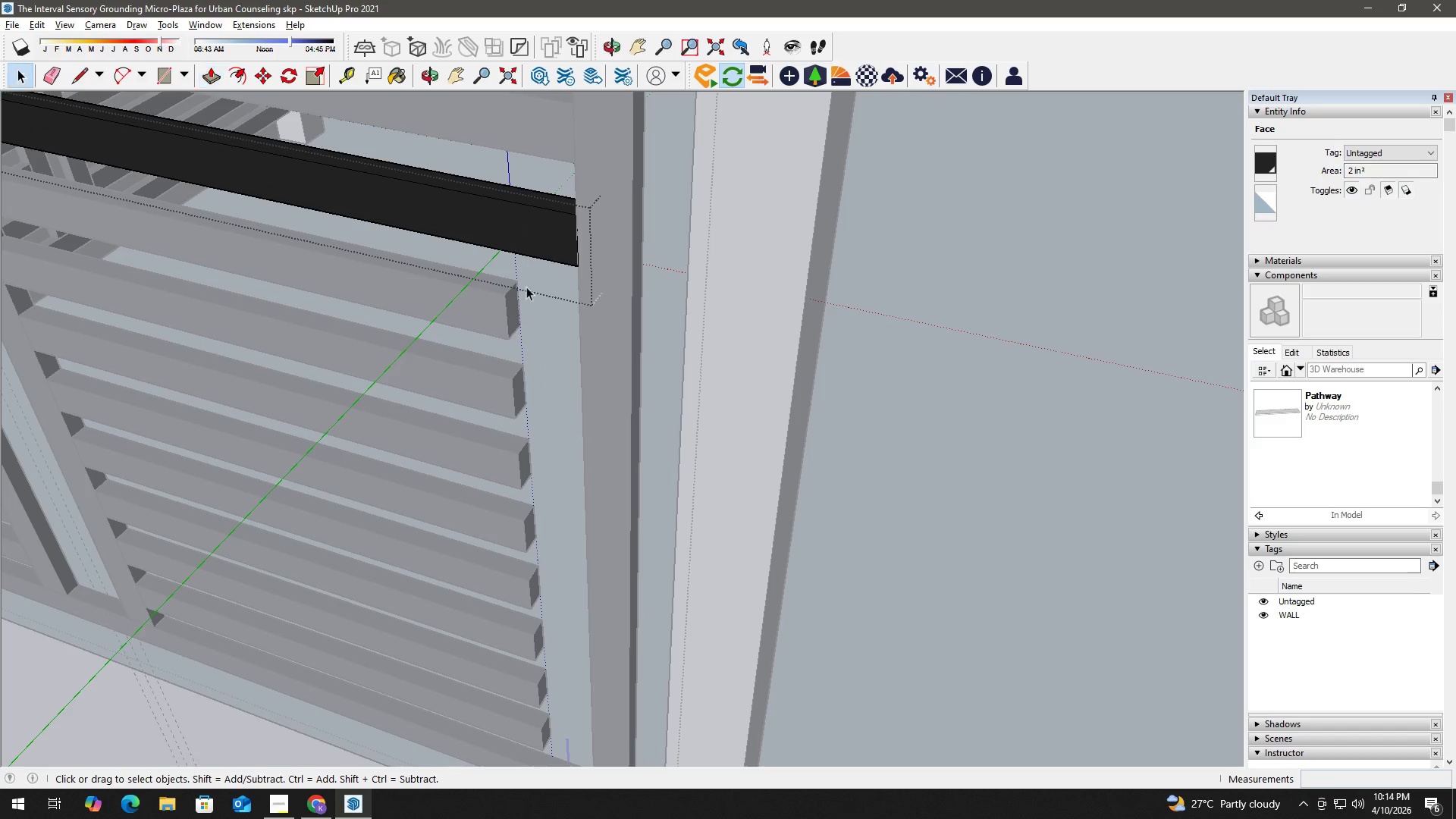 
key(Escape)
 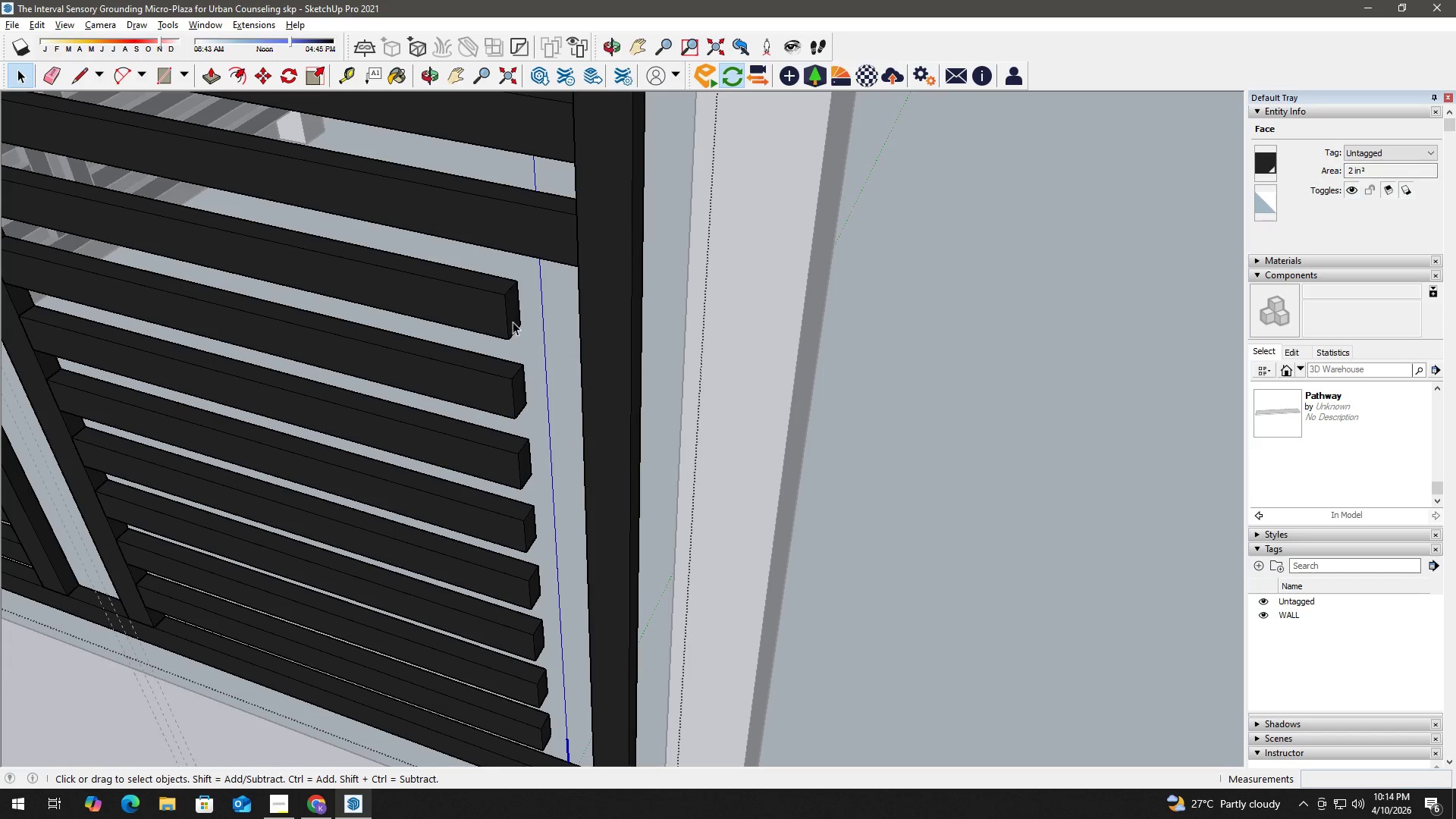 
double_click([513, 322])
 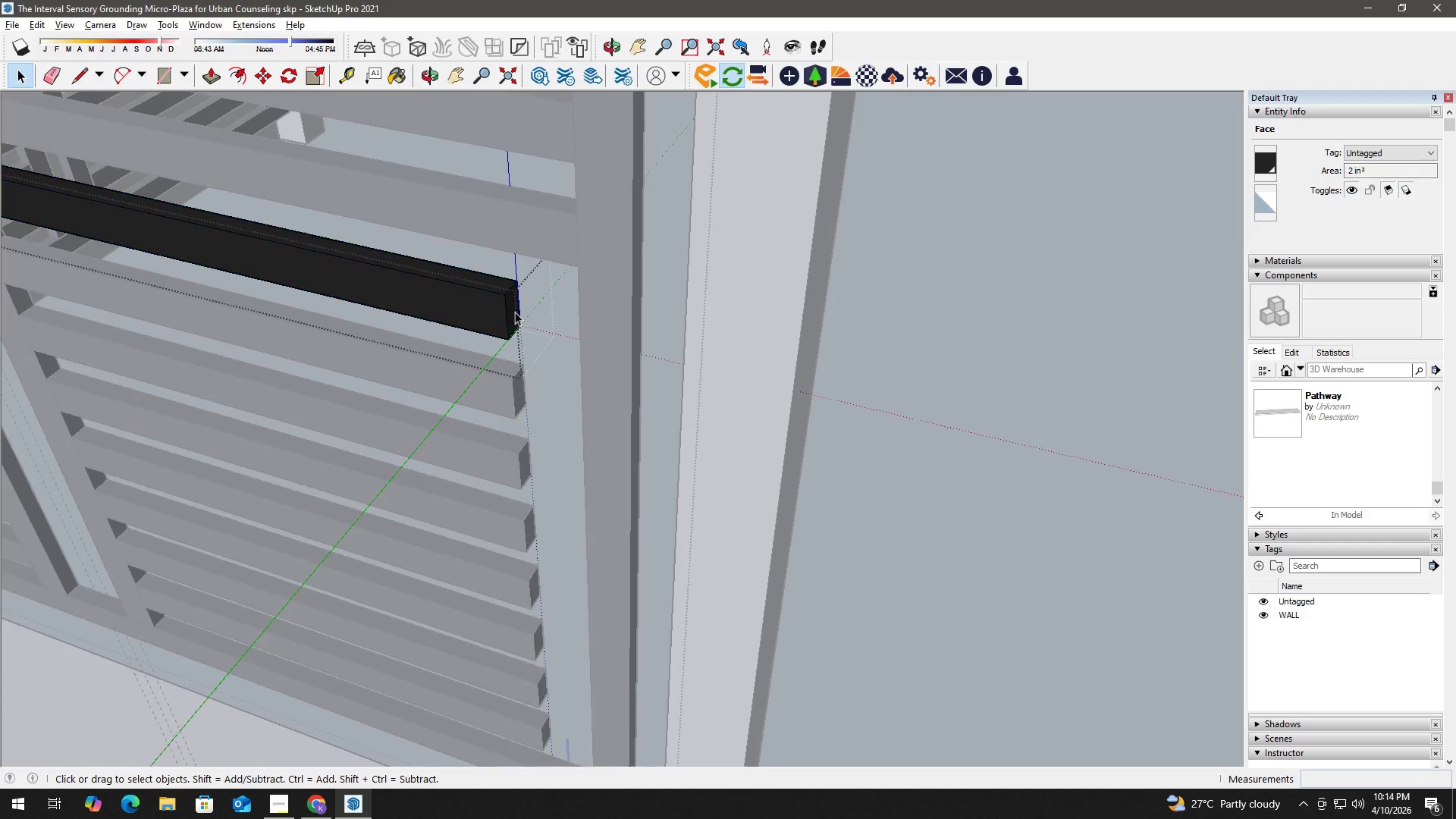 
triple_click([516, 310])
 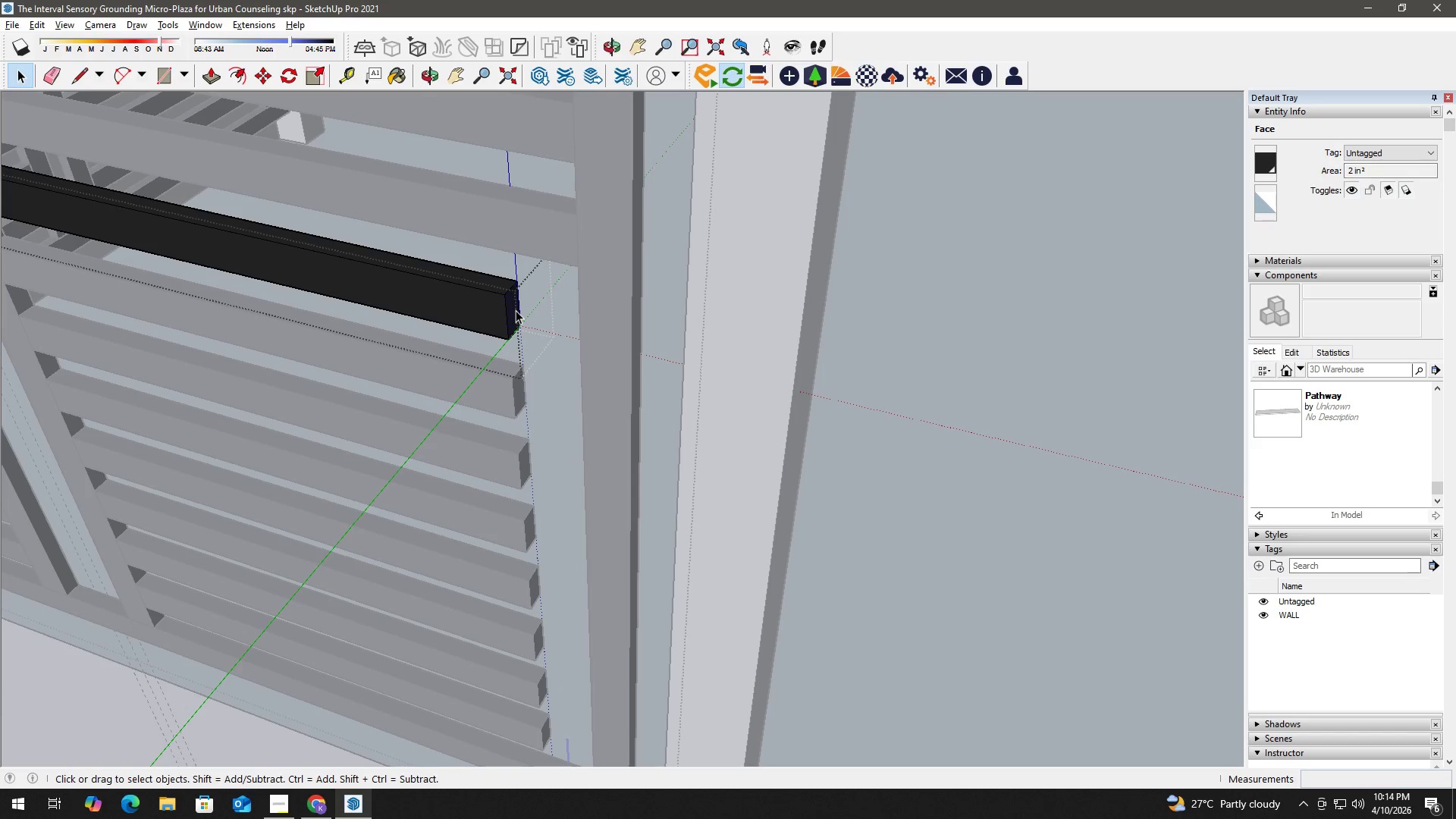 
key(P)
 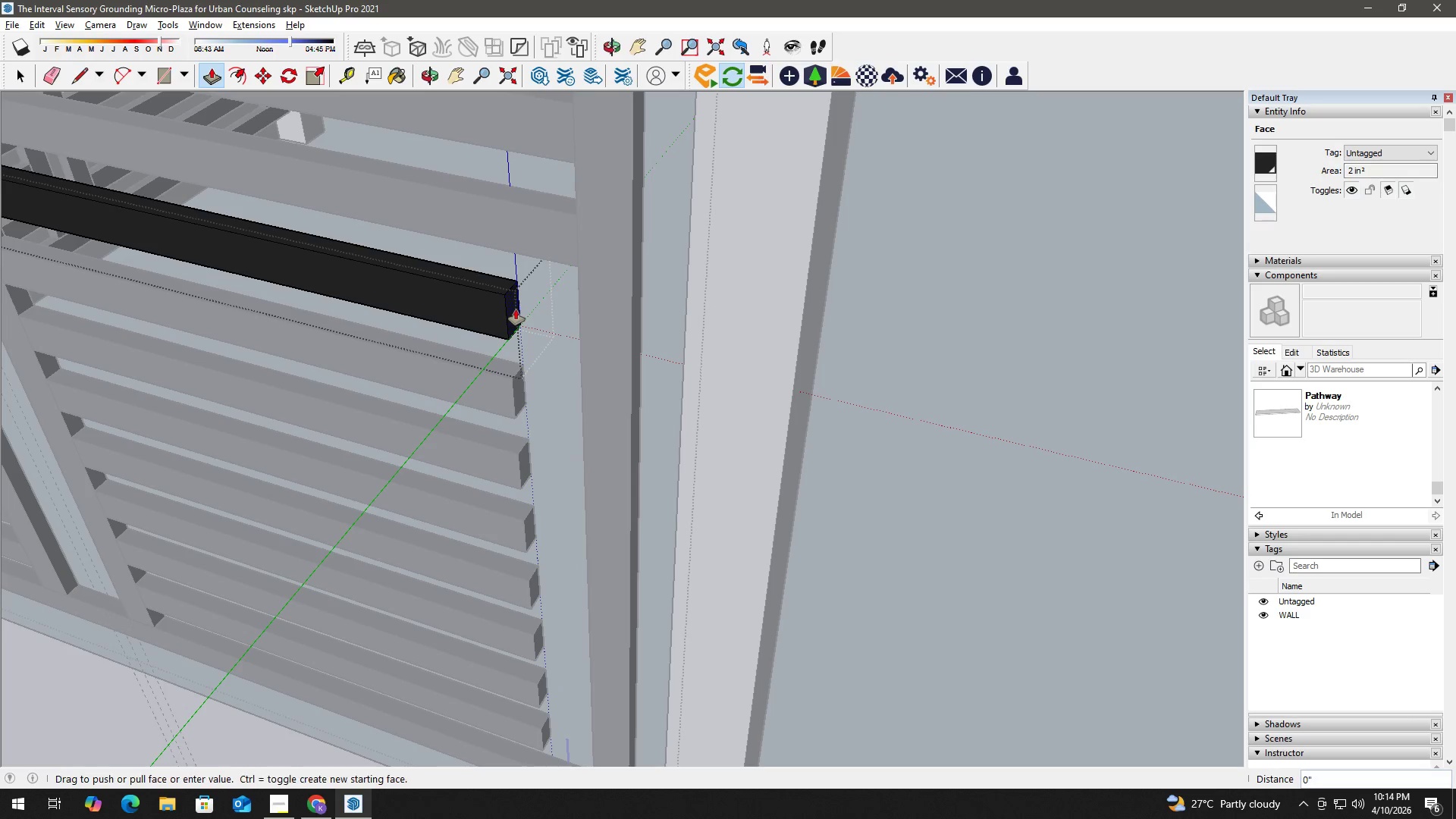 
double_click([516, 309])
 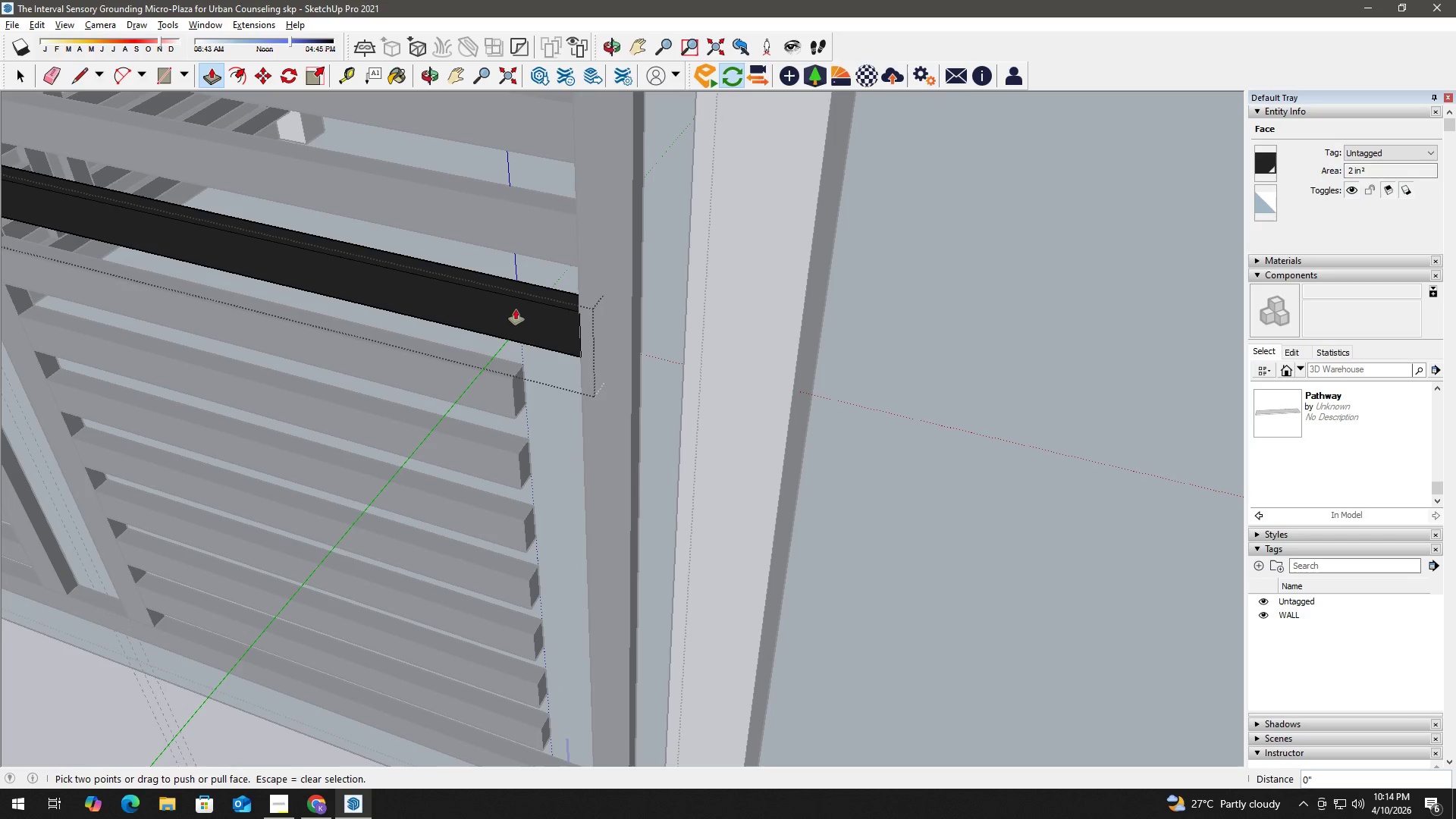 
key(Space)
 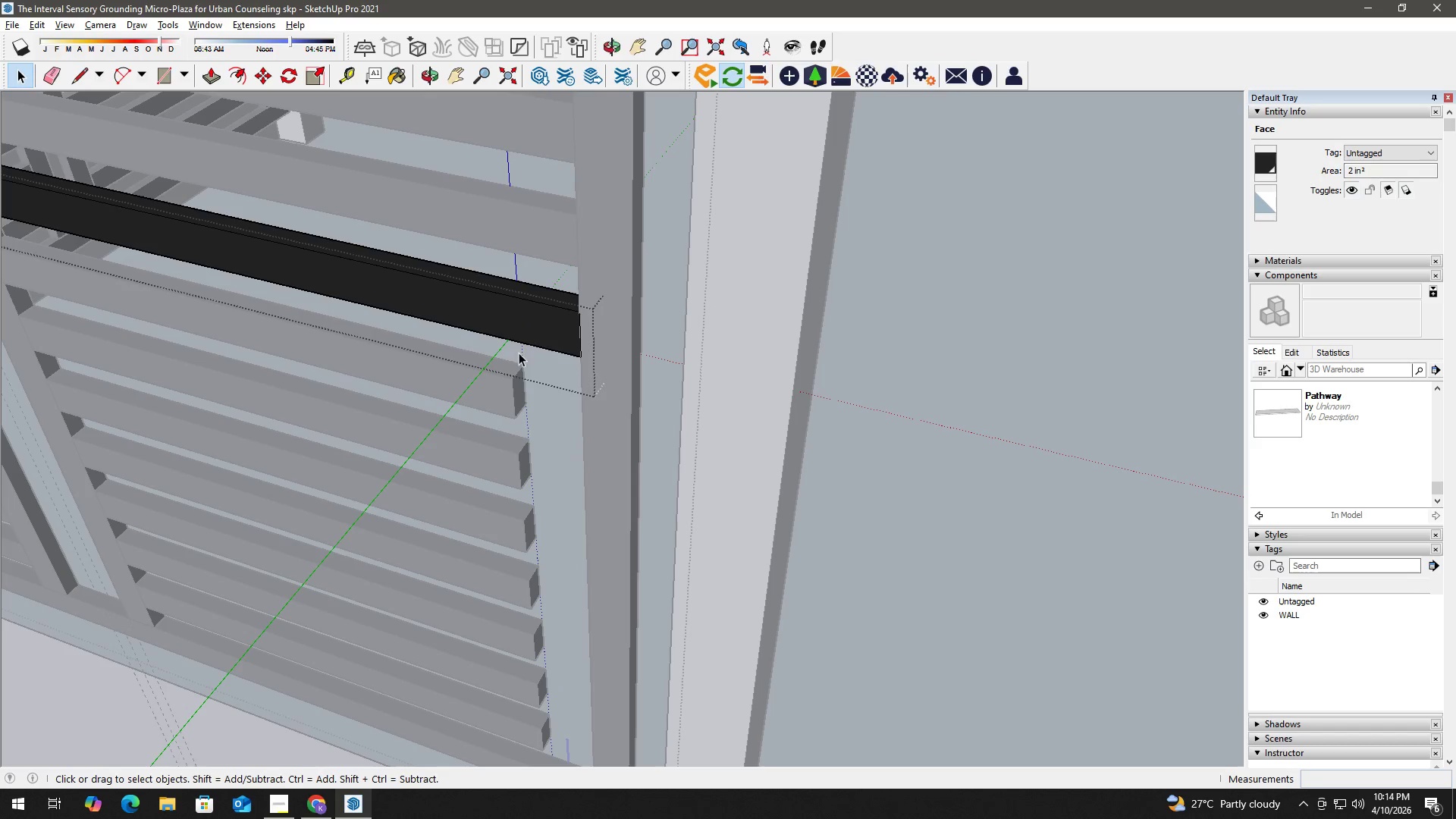 
key(Escape)
 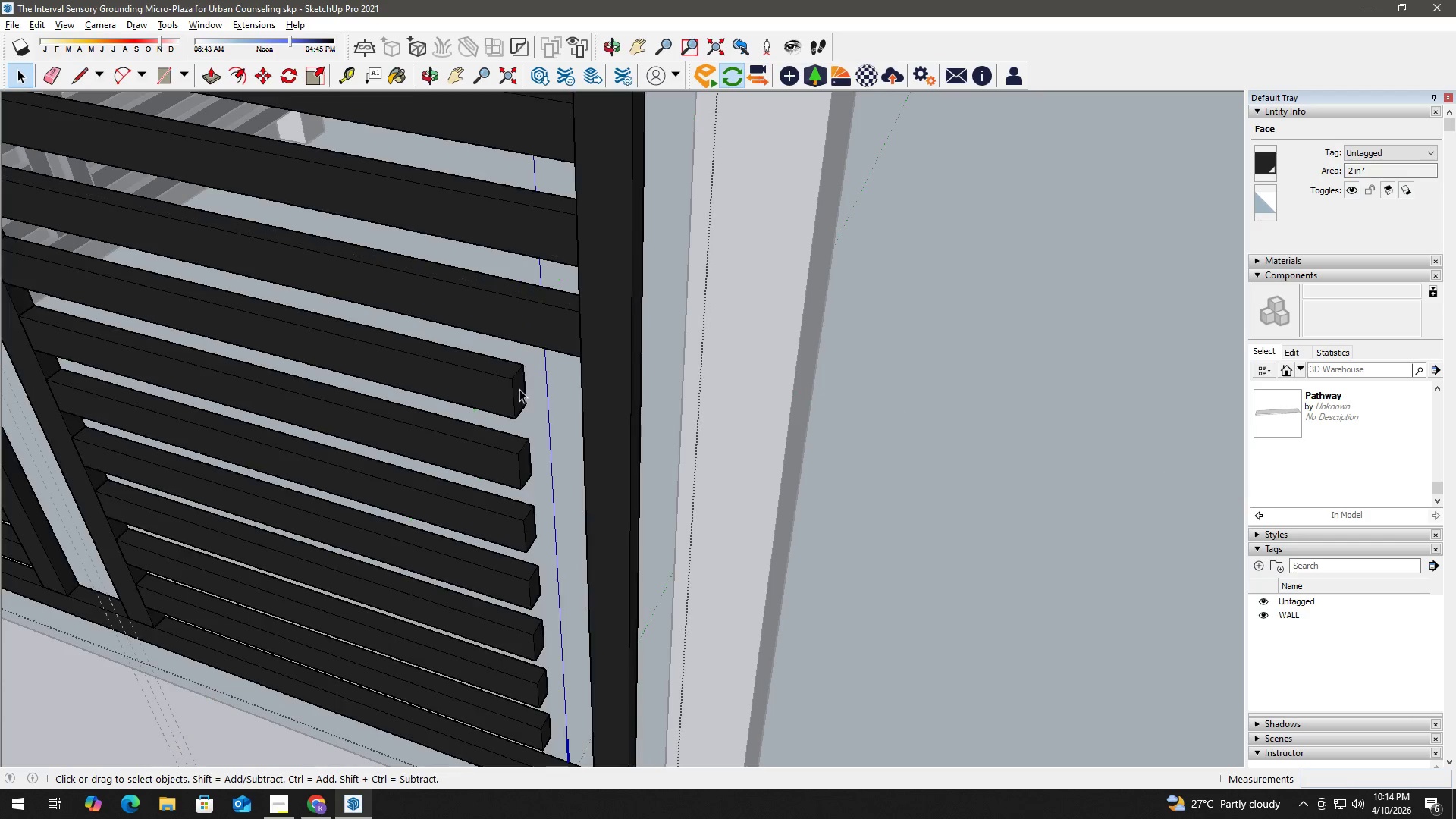 
double_click([519, 389])
 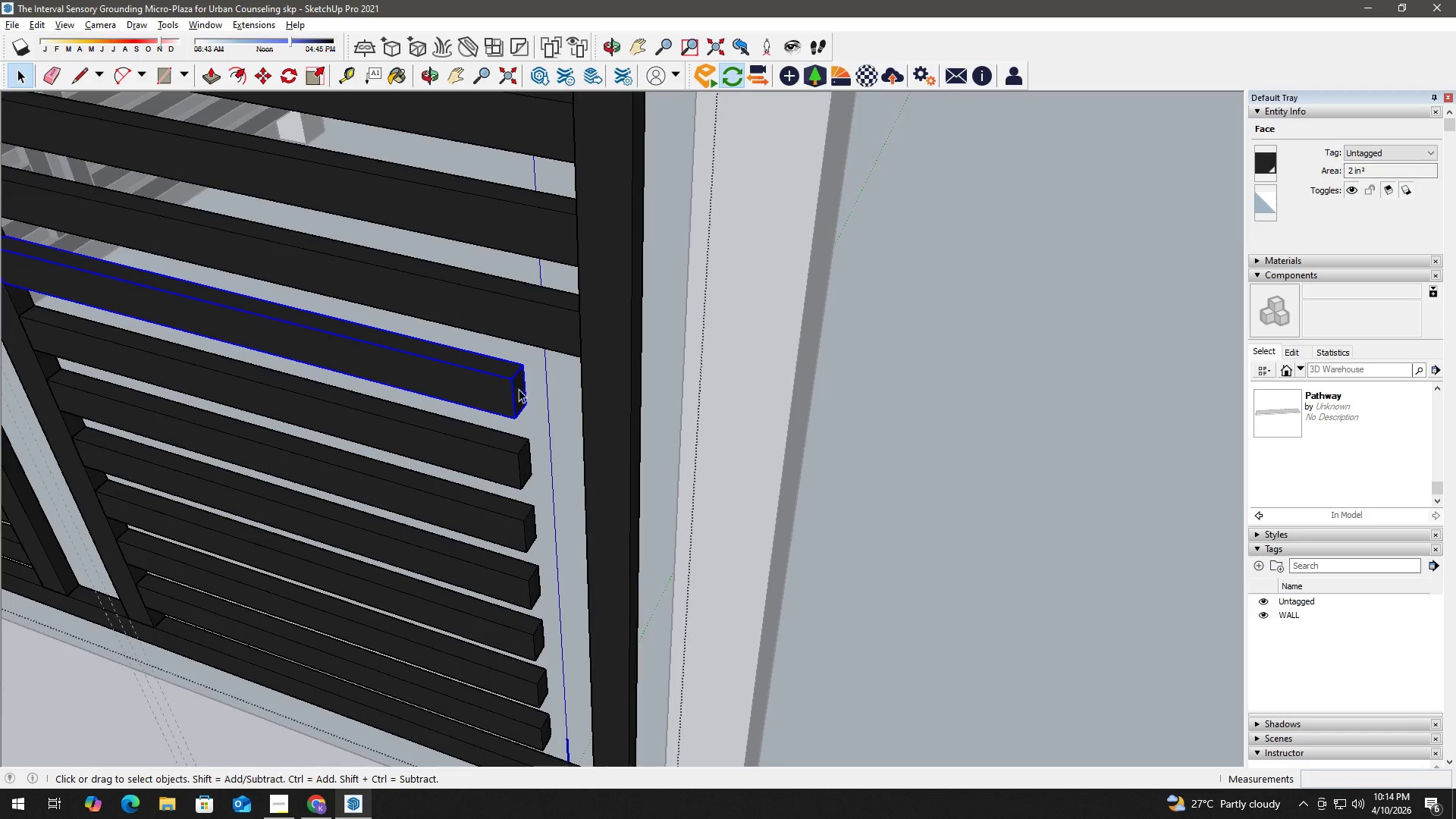 
triple_click([519, 389])
 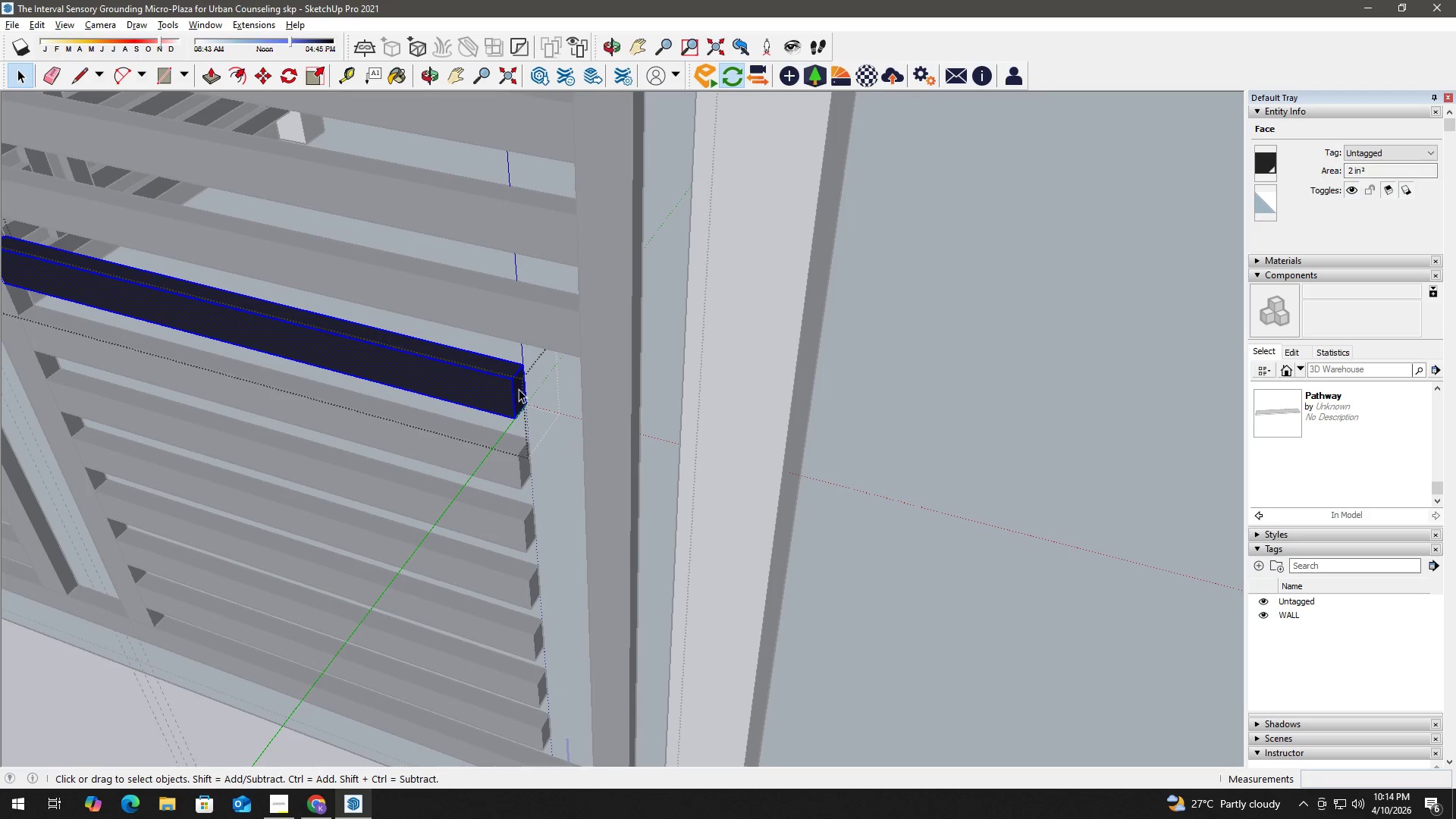 
triple_click([519, 391])
 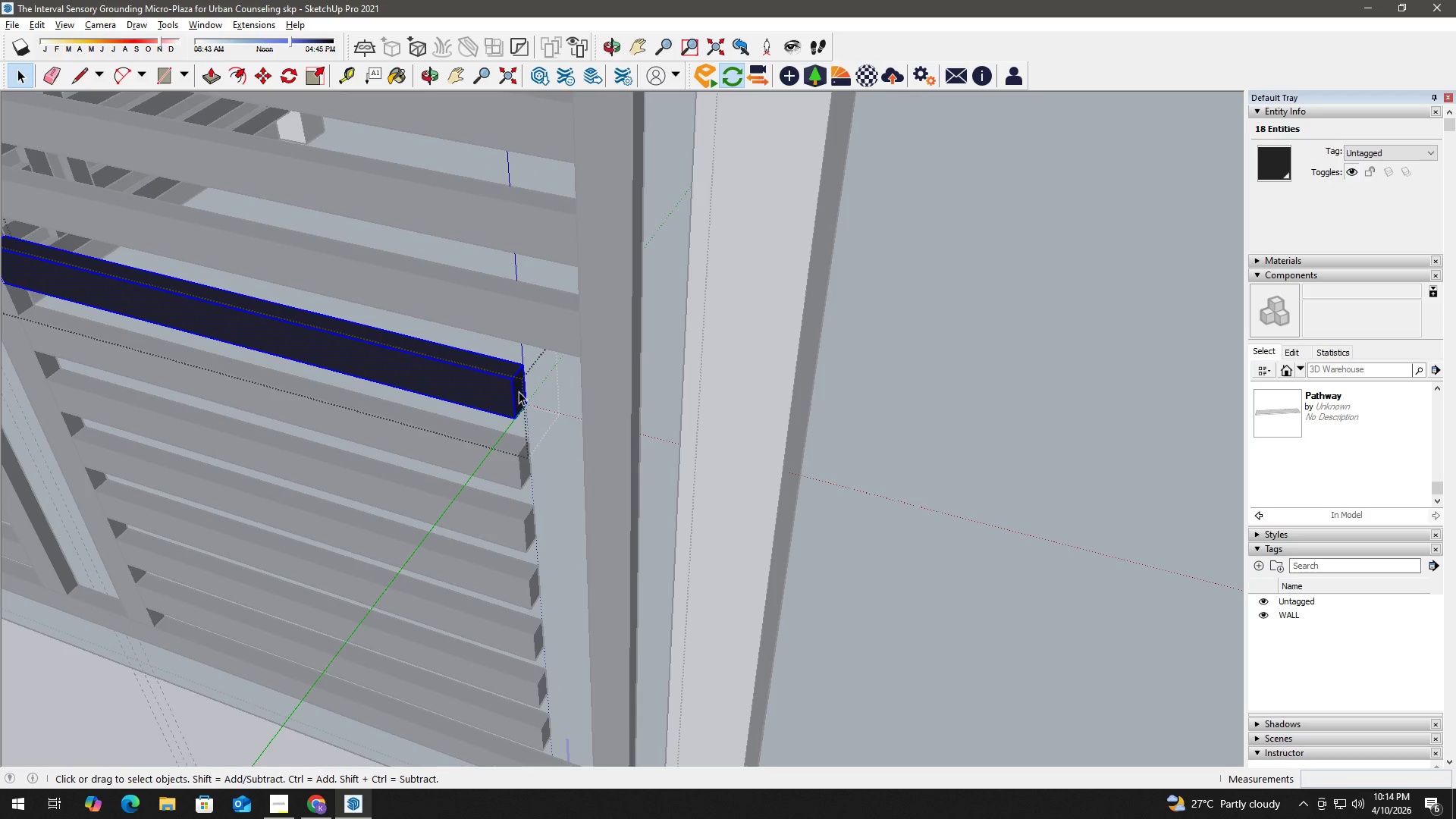 
triple_click([519, 394])
 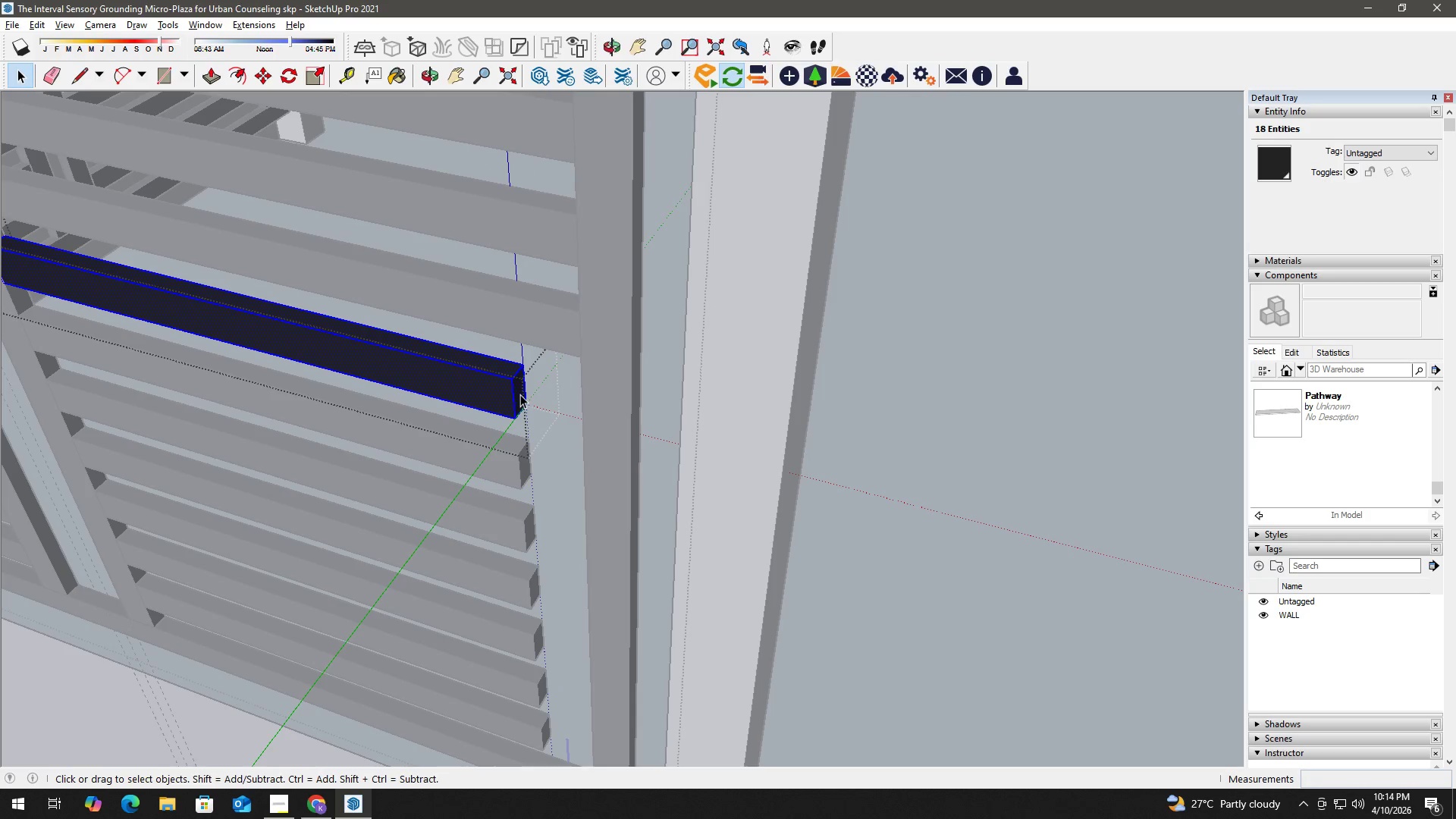 
triple_click([521, 397])
 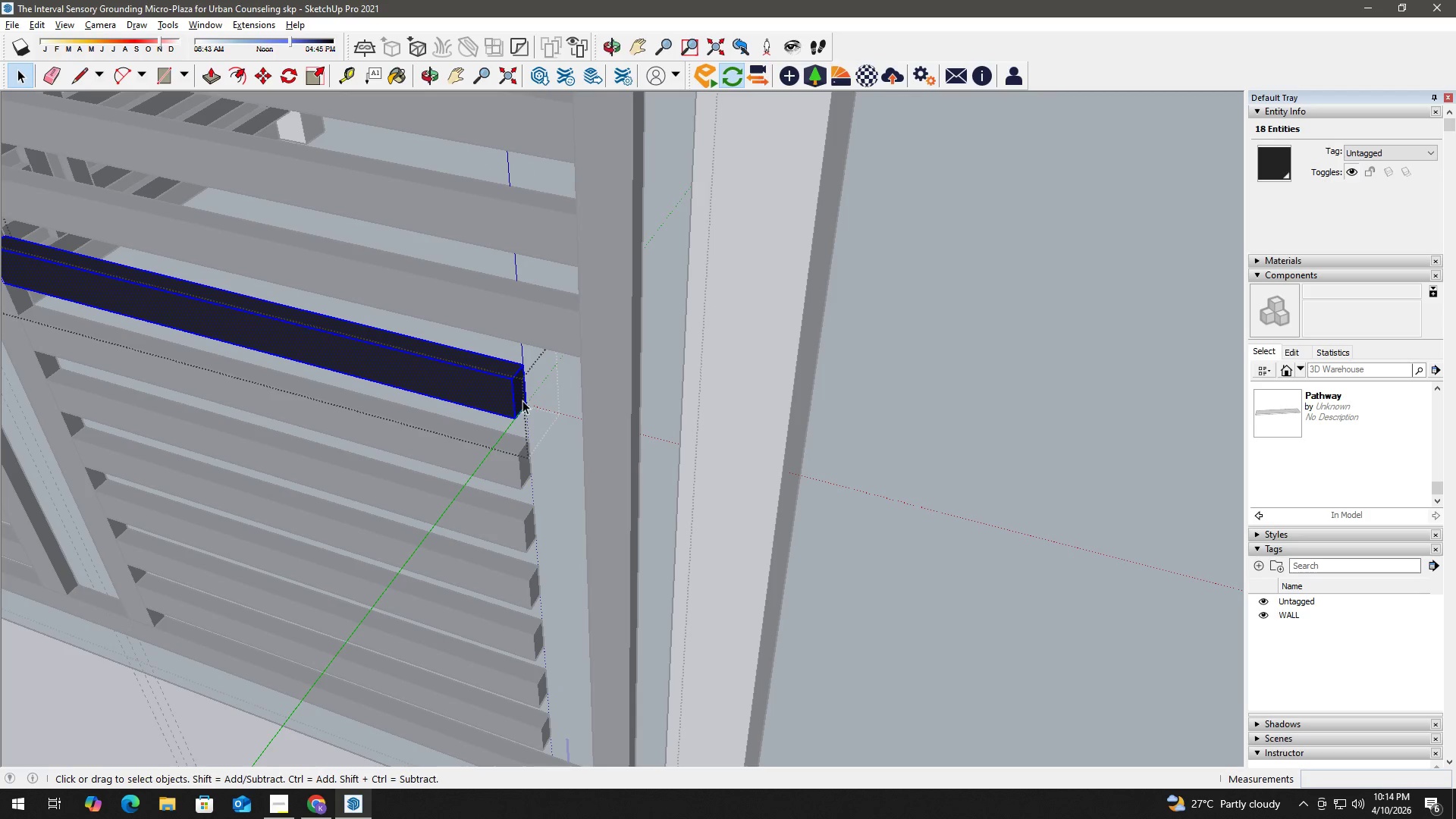 
triple_click([528, 403])
 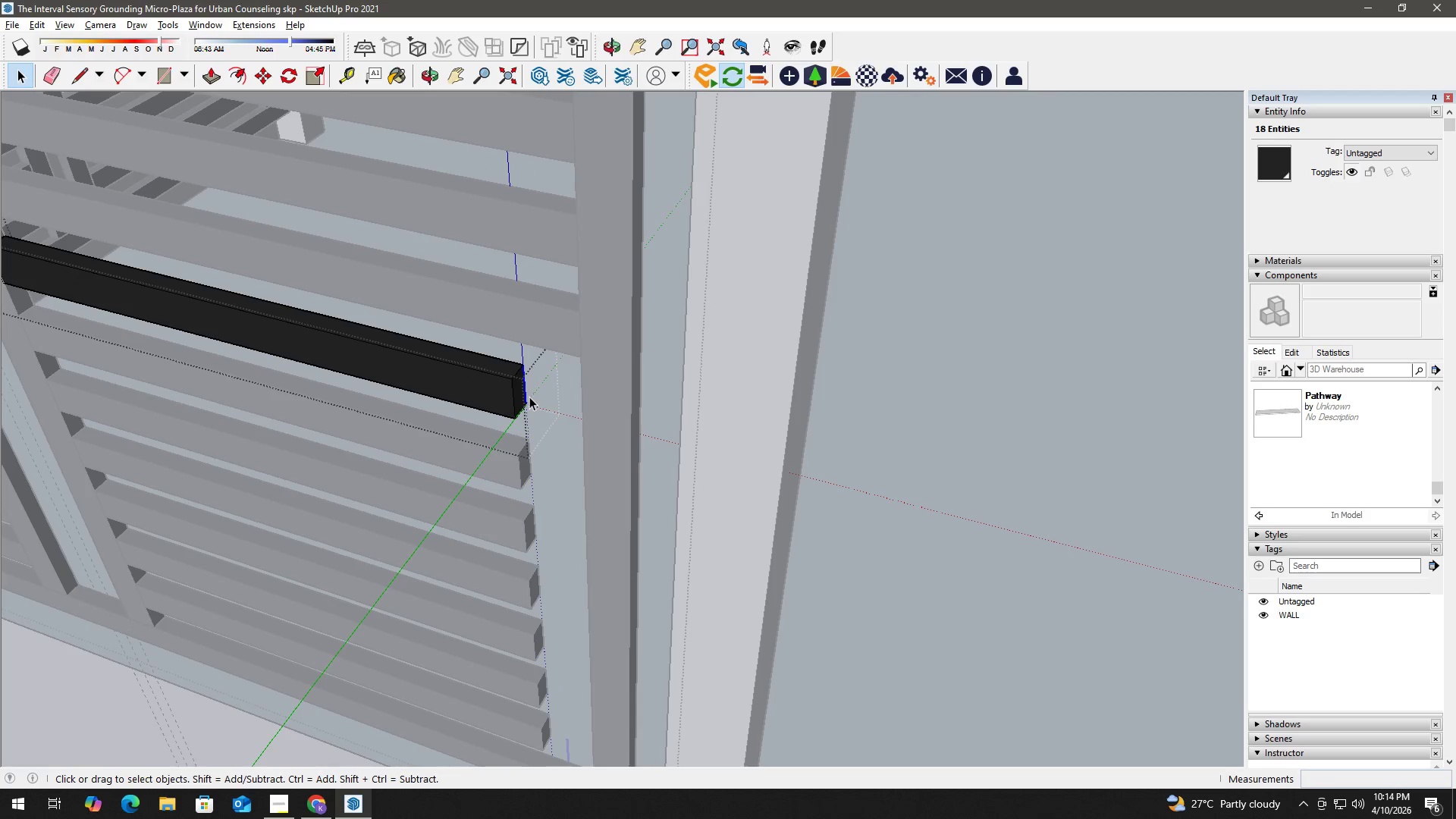 
left_click([521, 394])
 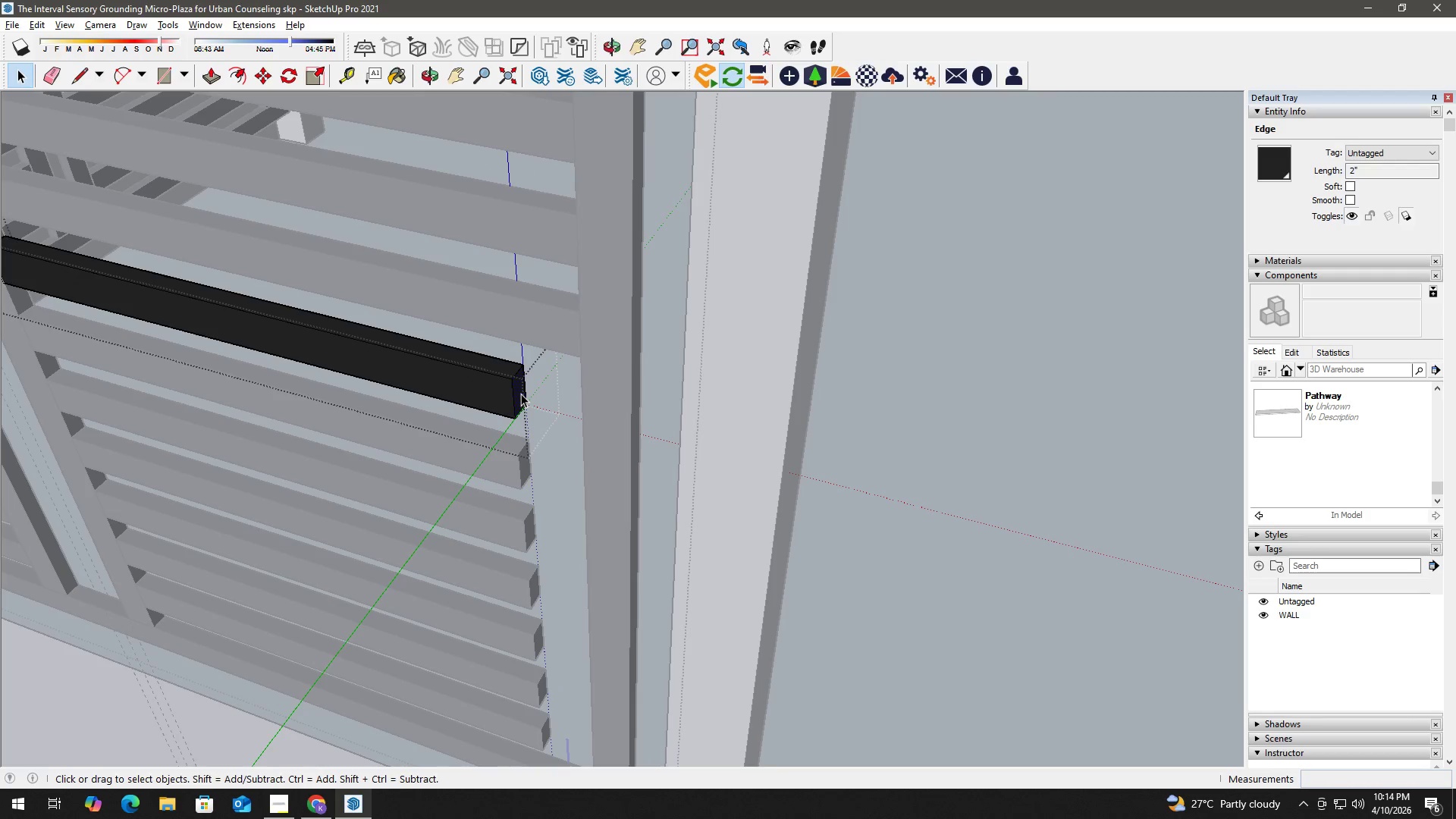 
scroll: coordinate [521, 394], scroll_direction: up, amount: 1.0
 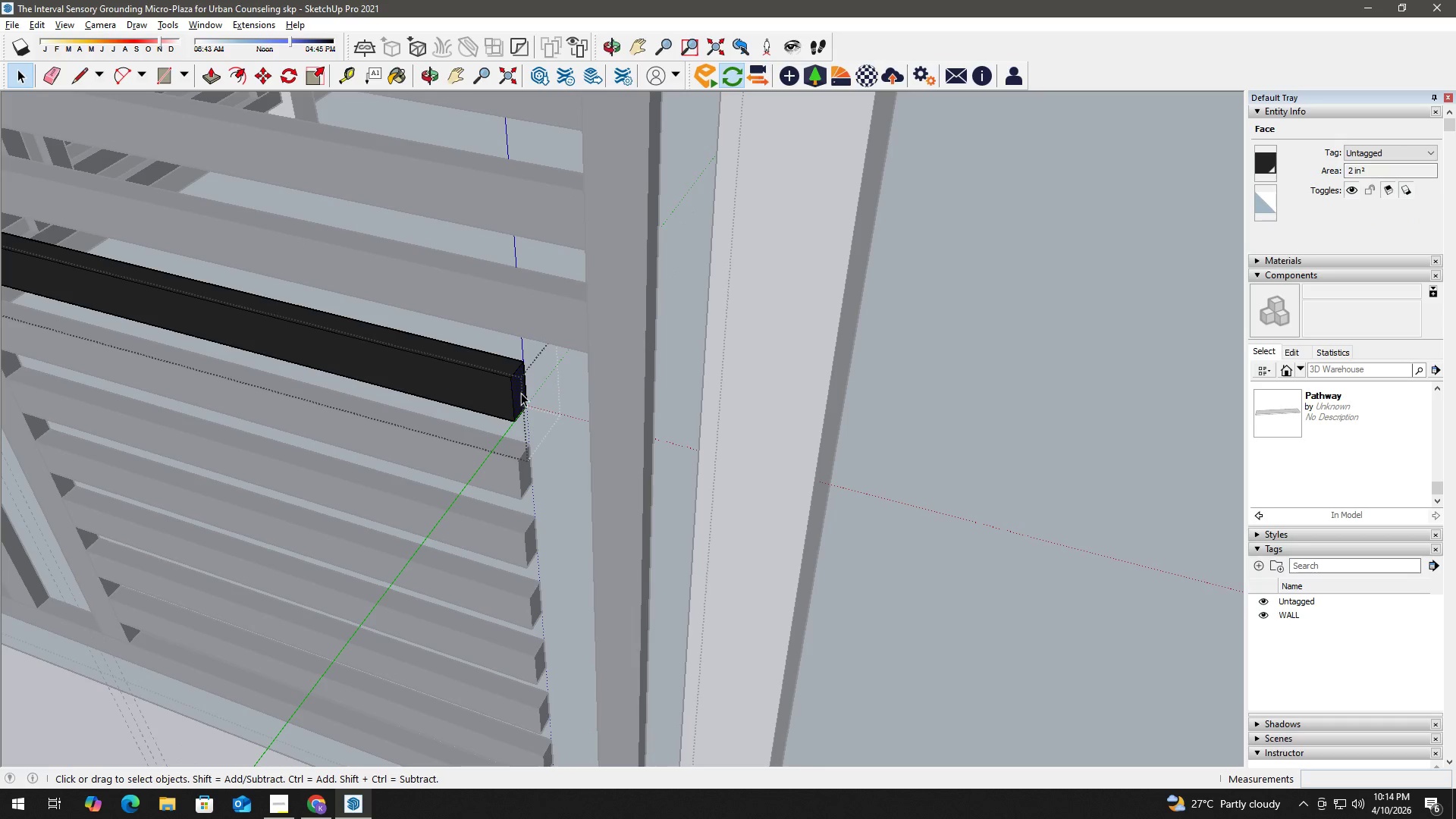 
key(P)
 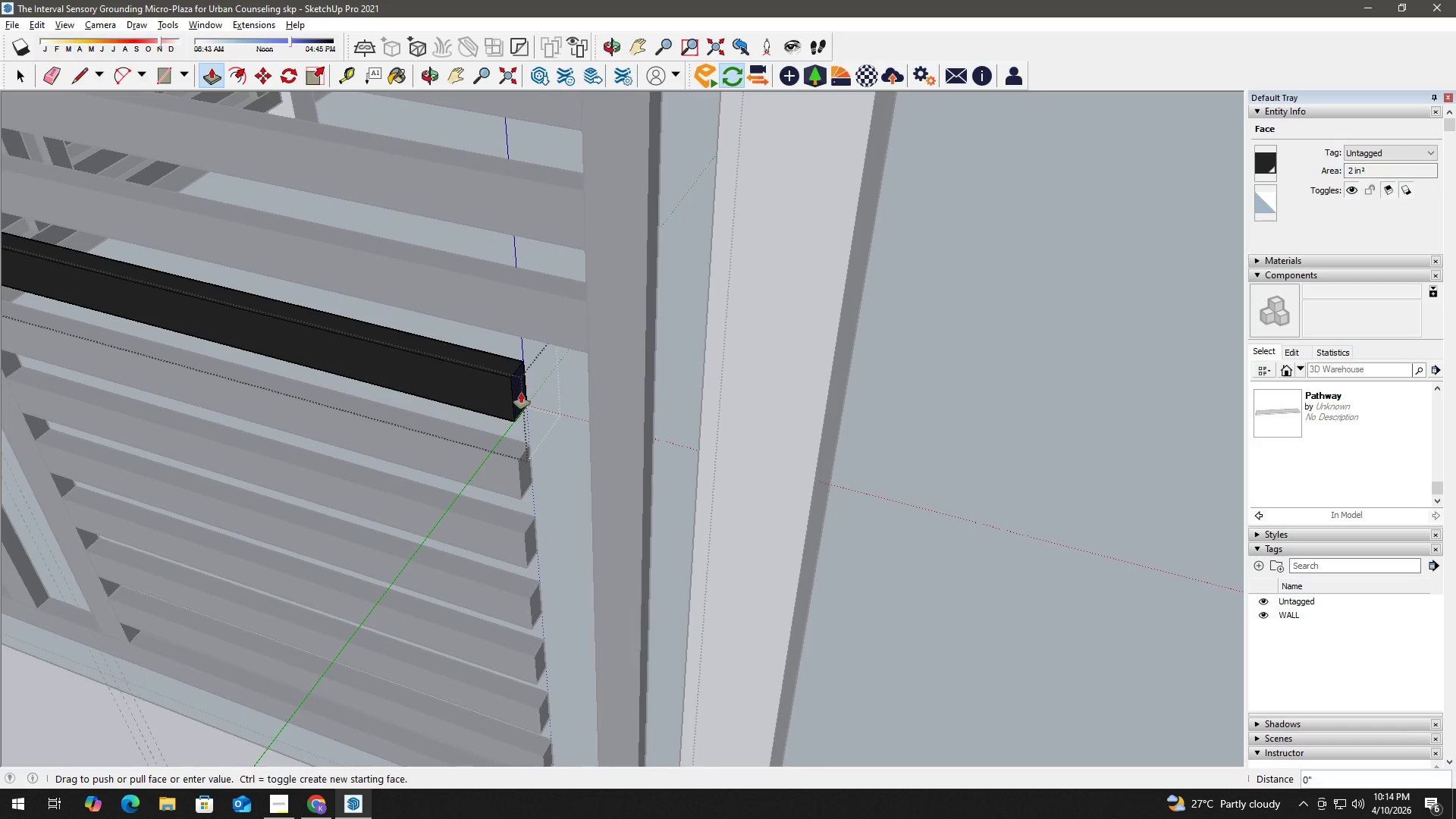 
double_click([521, 393])
 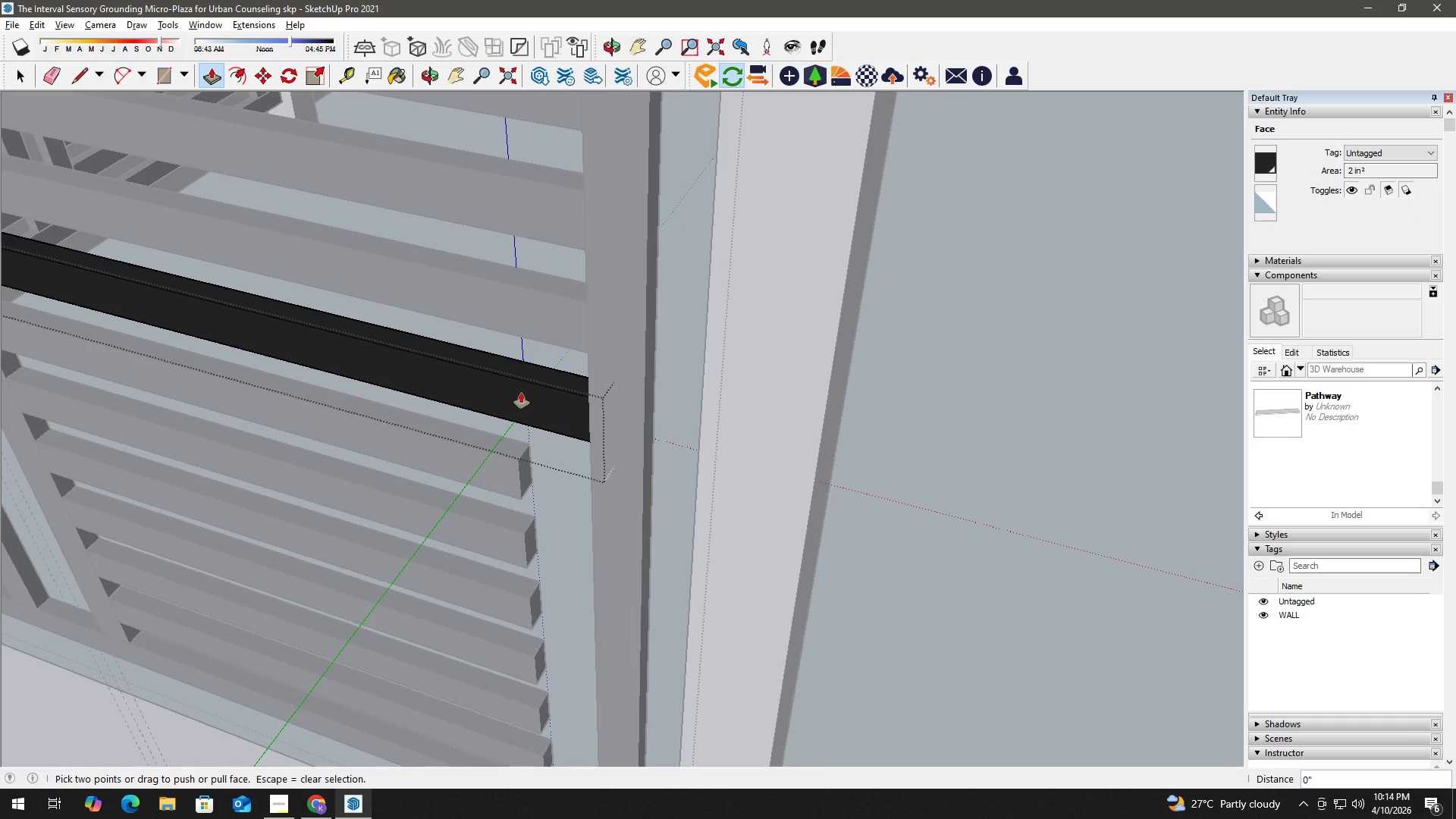 
key(Space)
 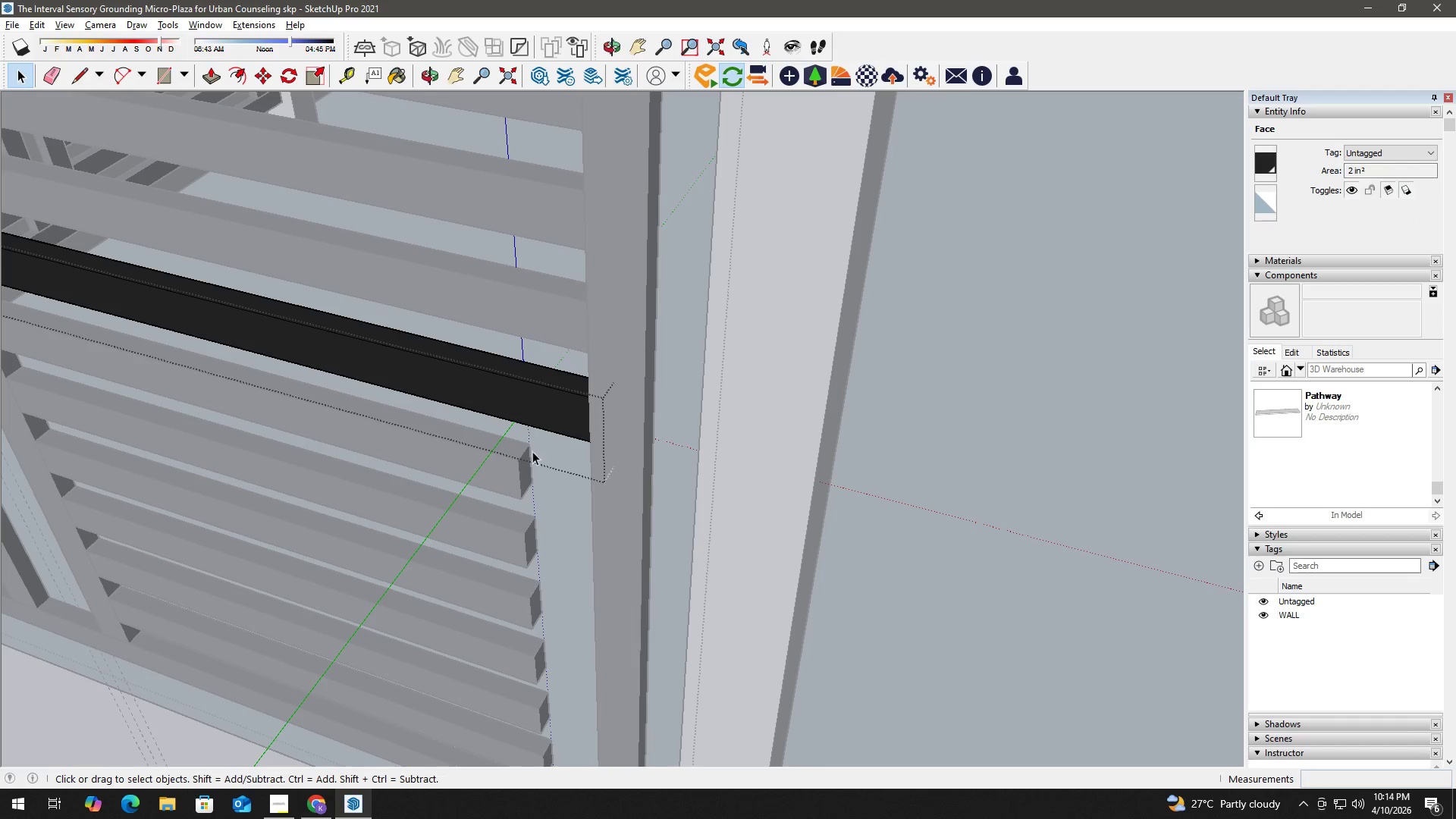 
key(Escape)
 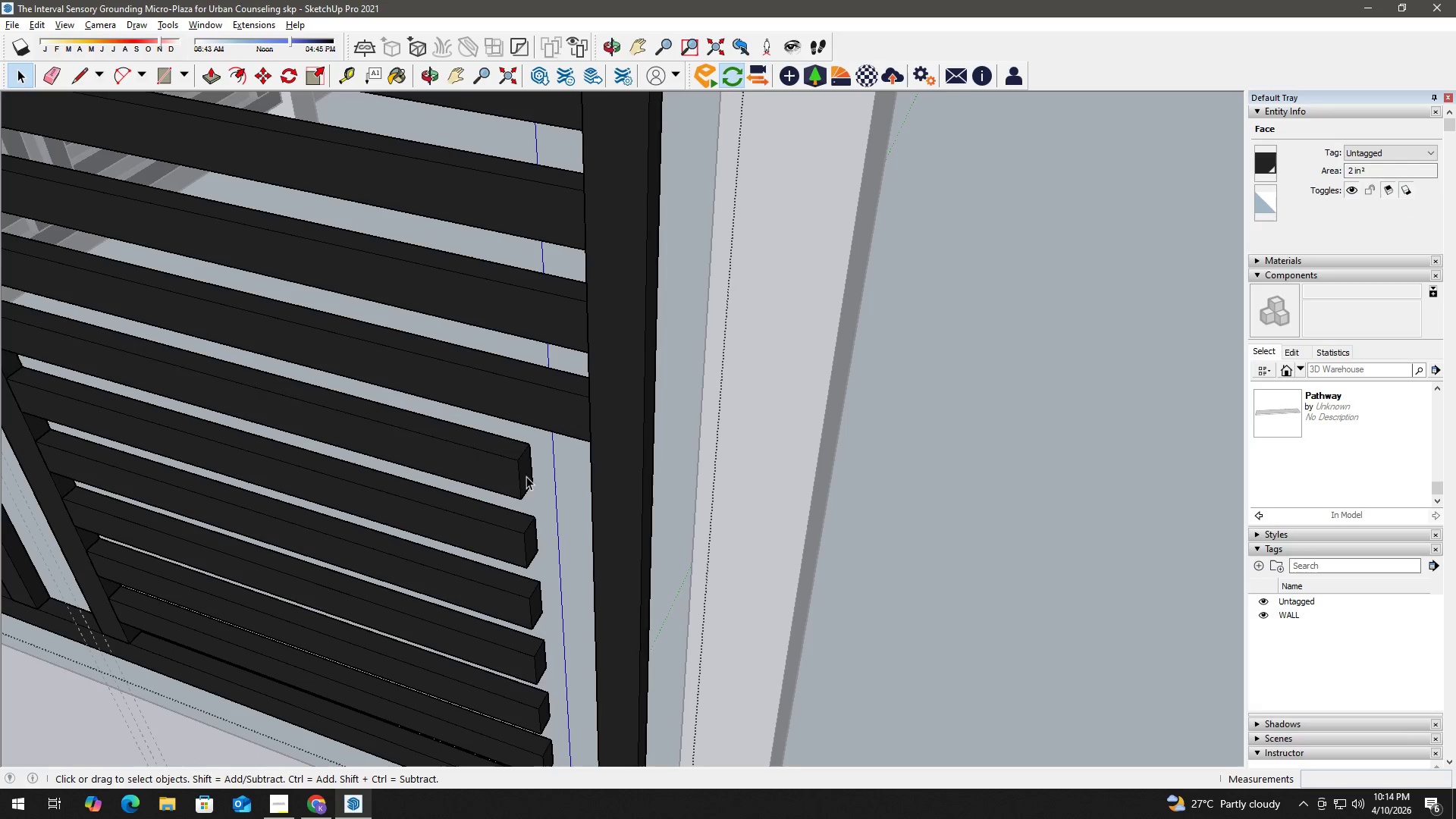 
double_click([526, 476])
 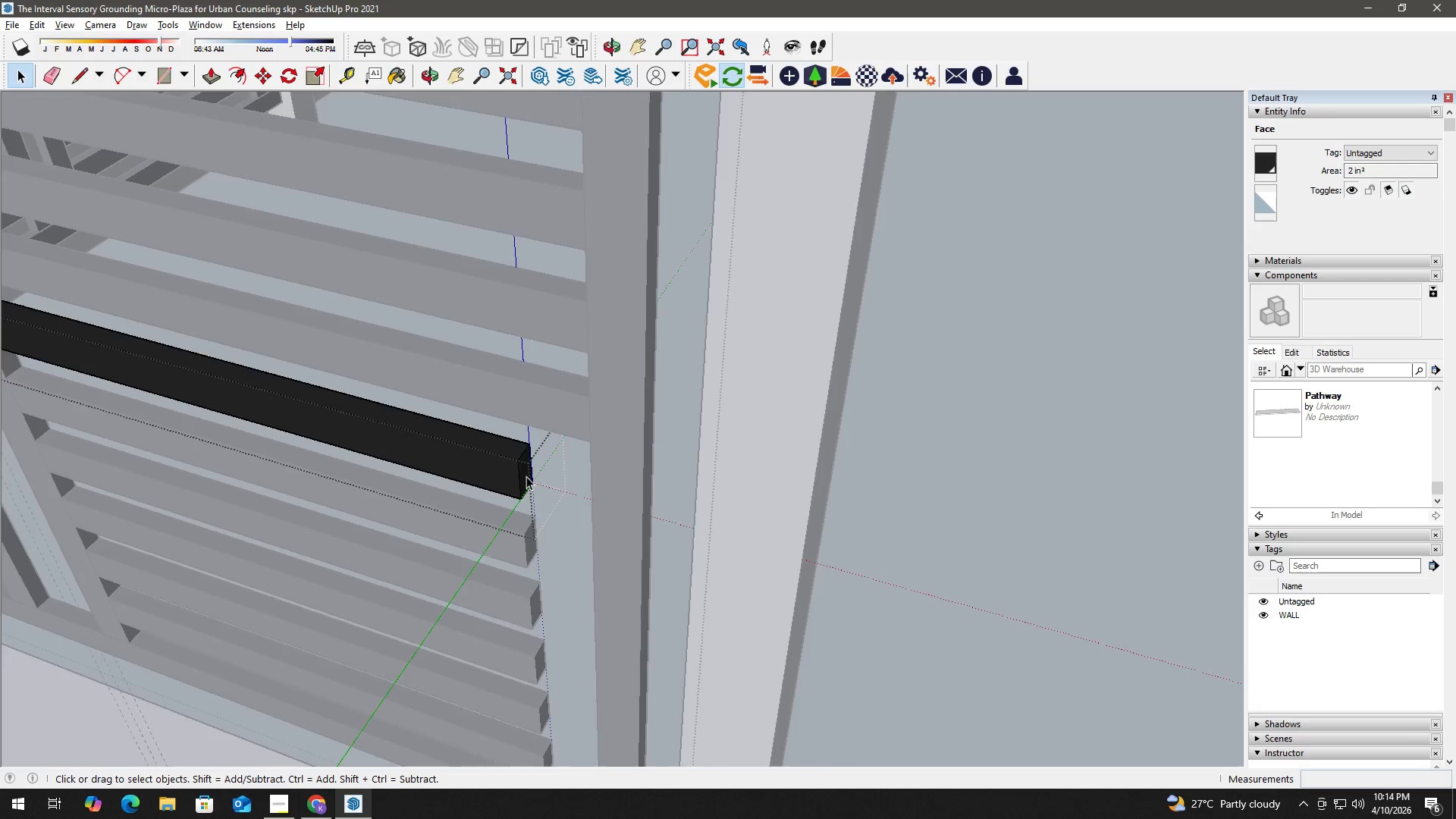 
left_click([526, 467])
 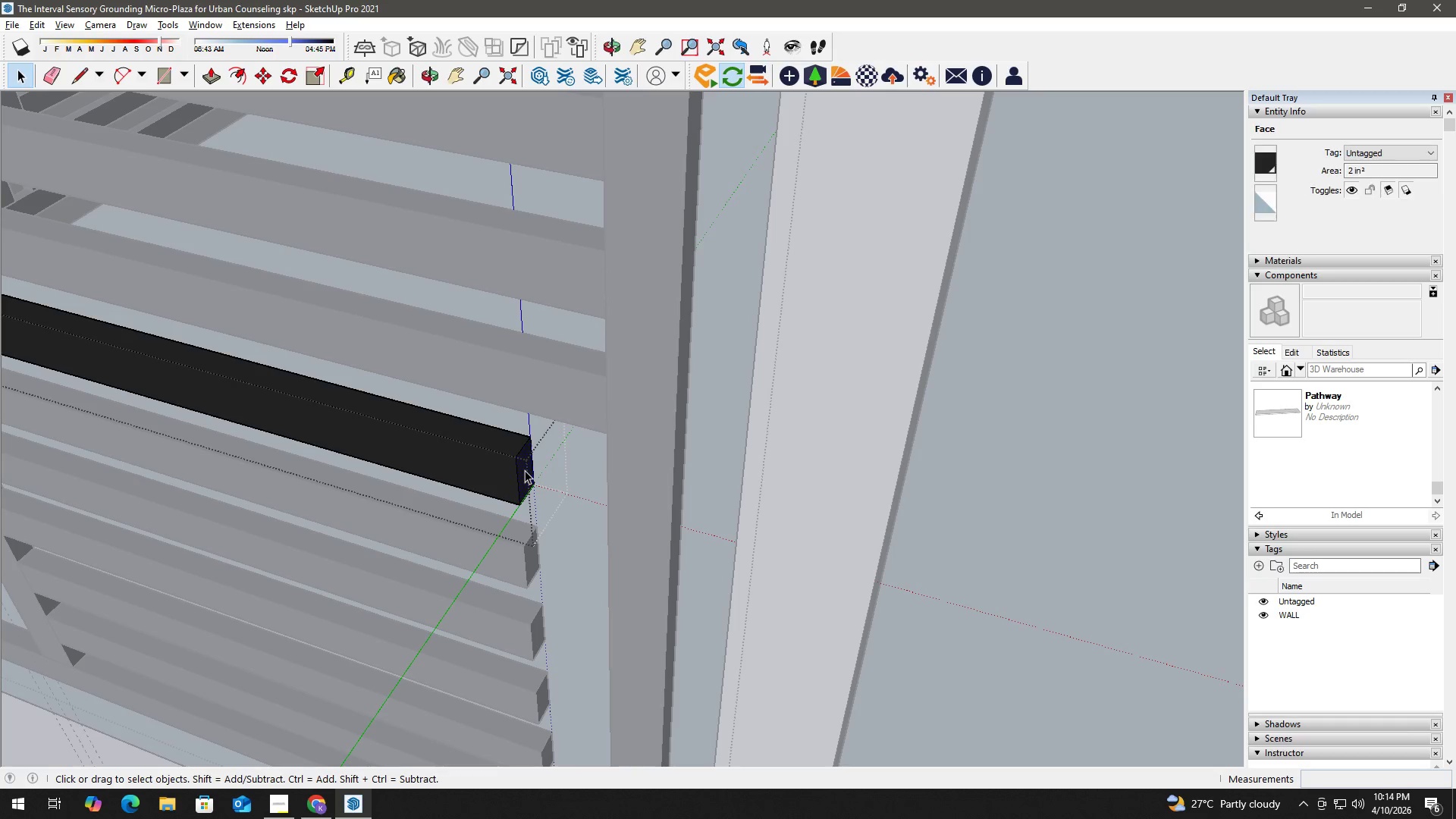 
scroll: coordinate [526, 474], scroll_direction: up, amount: 2.0
 